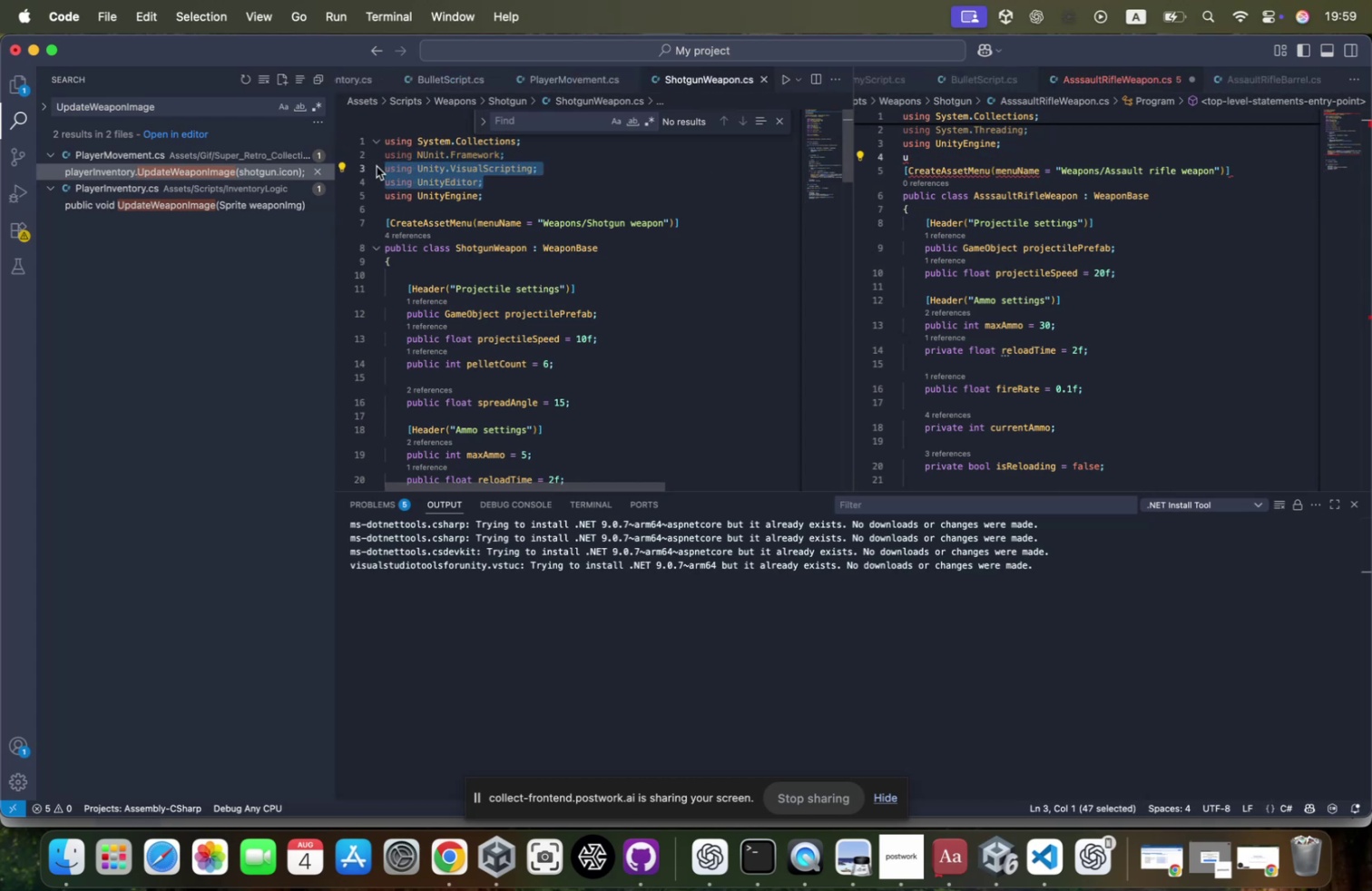 
key(VolumeUp)
 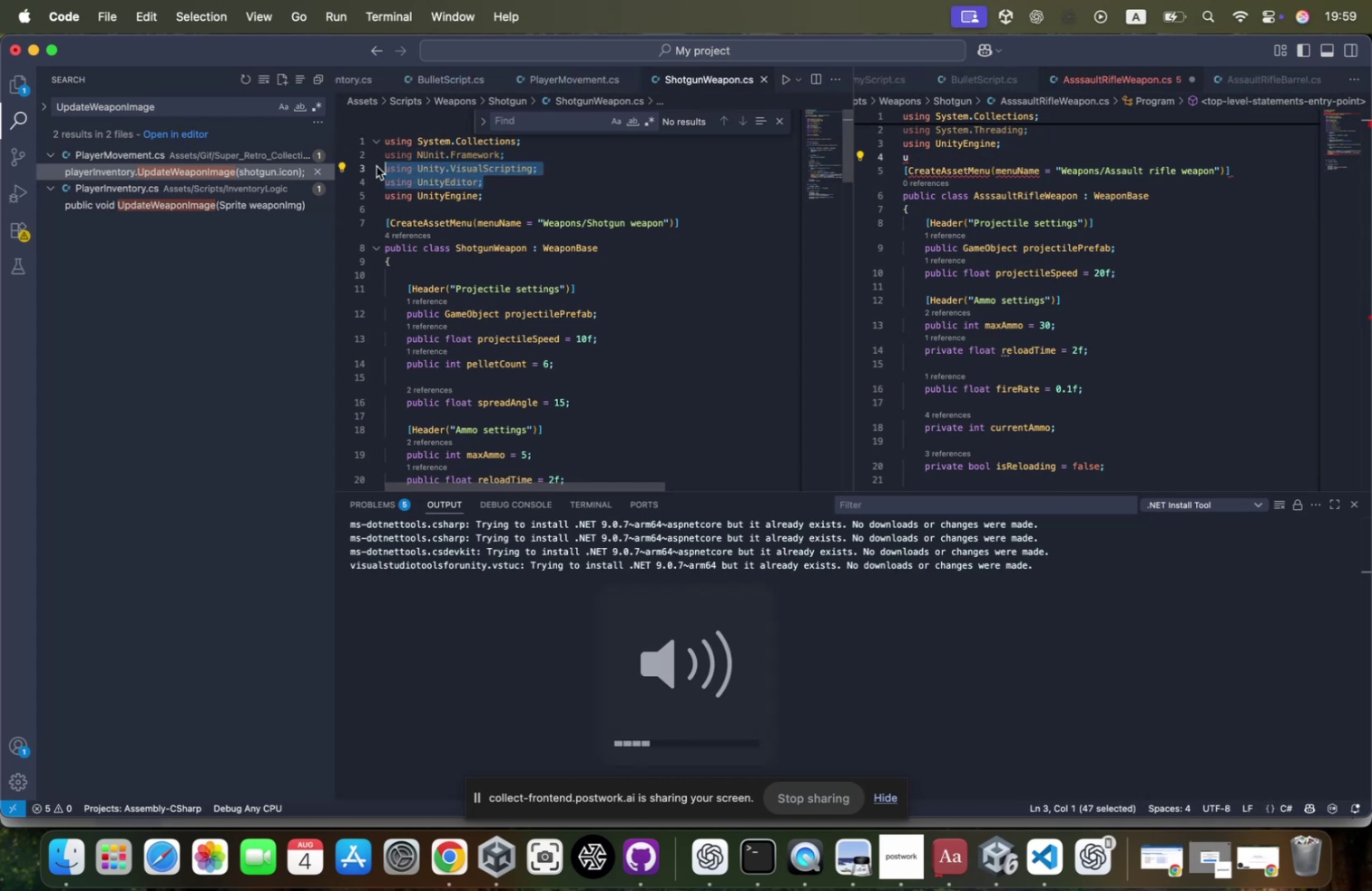 
key(VolumeUp)
 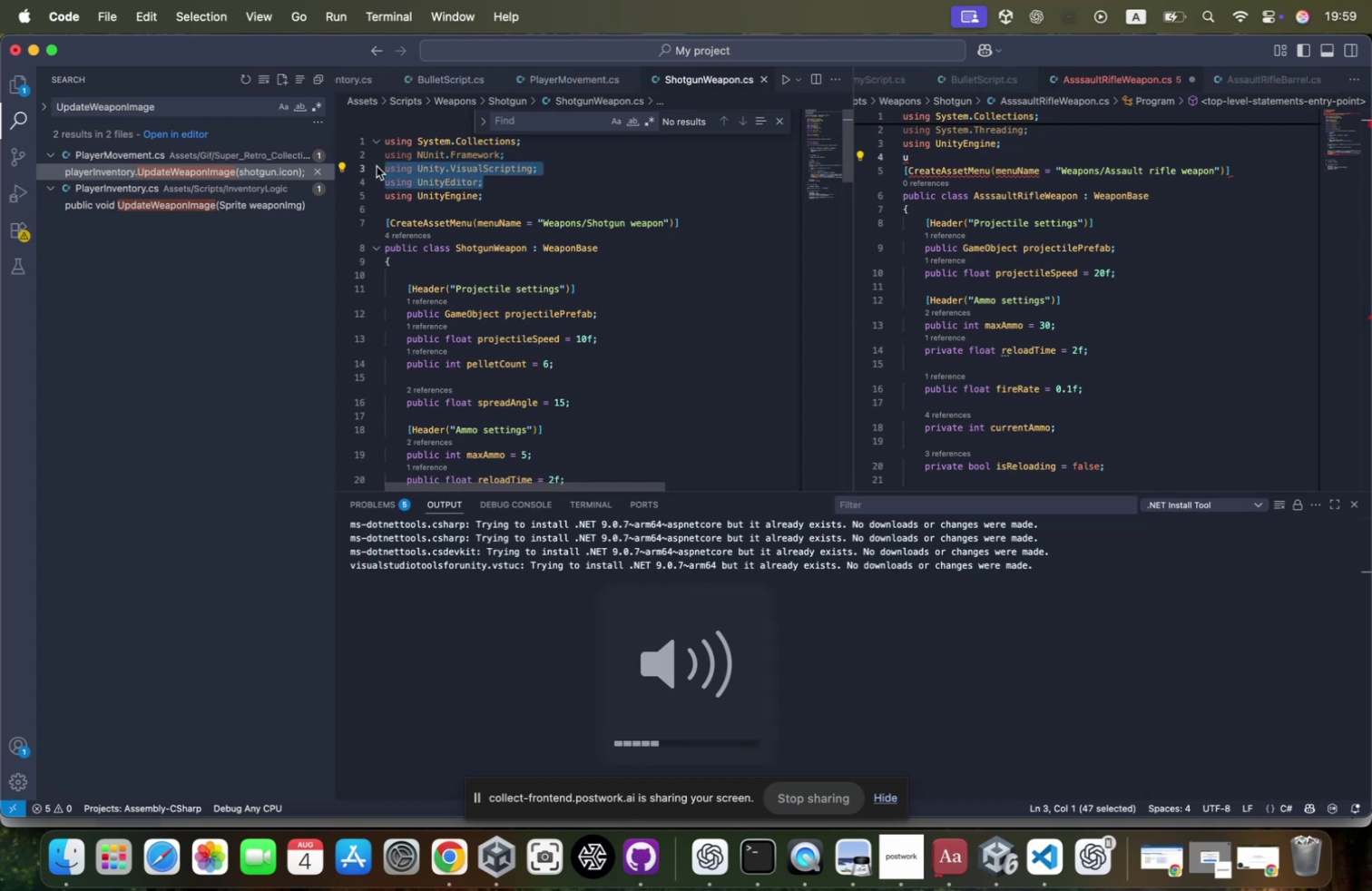 
key(Backspace)
 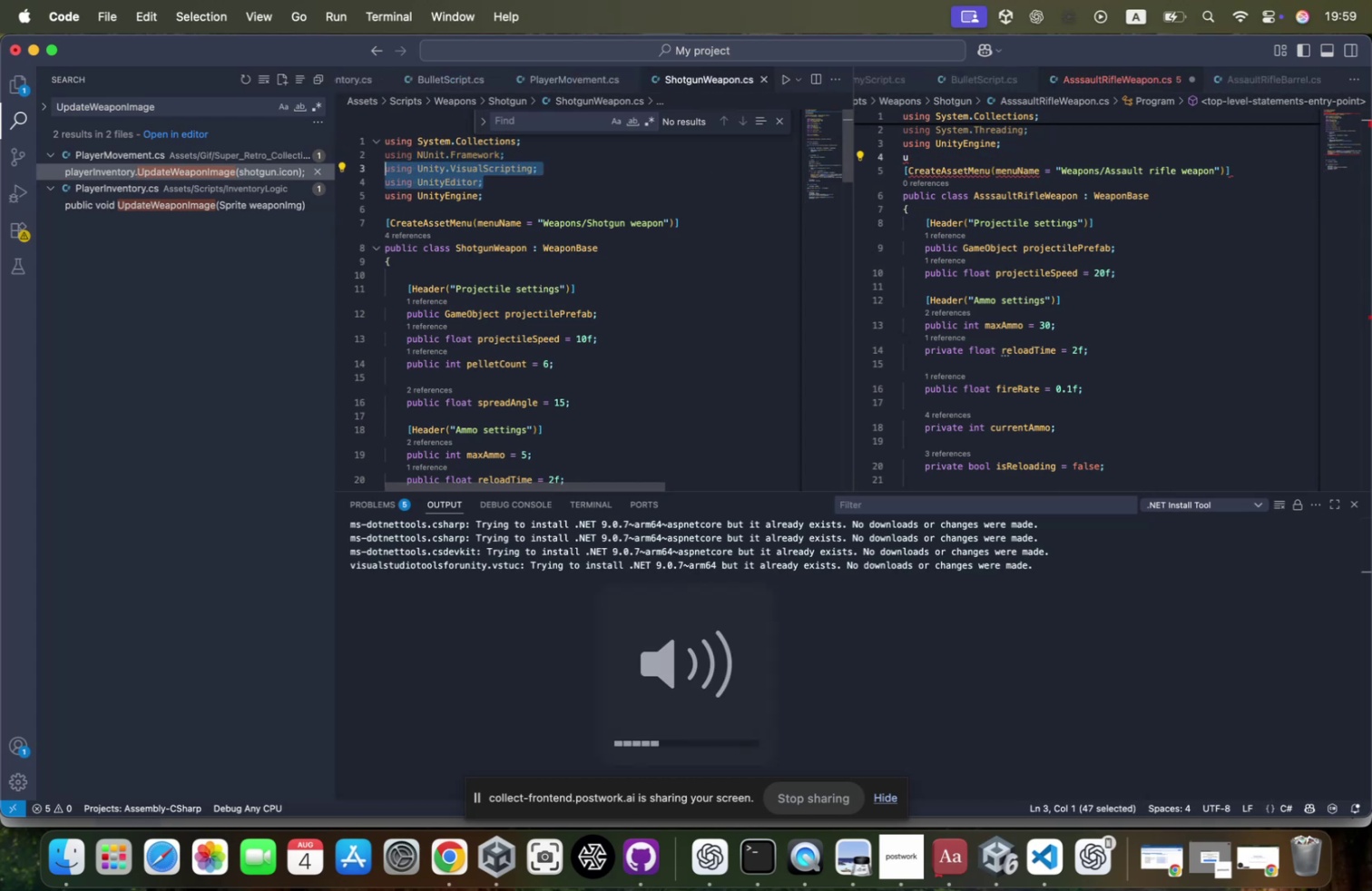 
key(Backspace)
 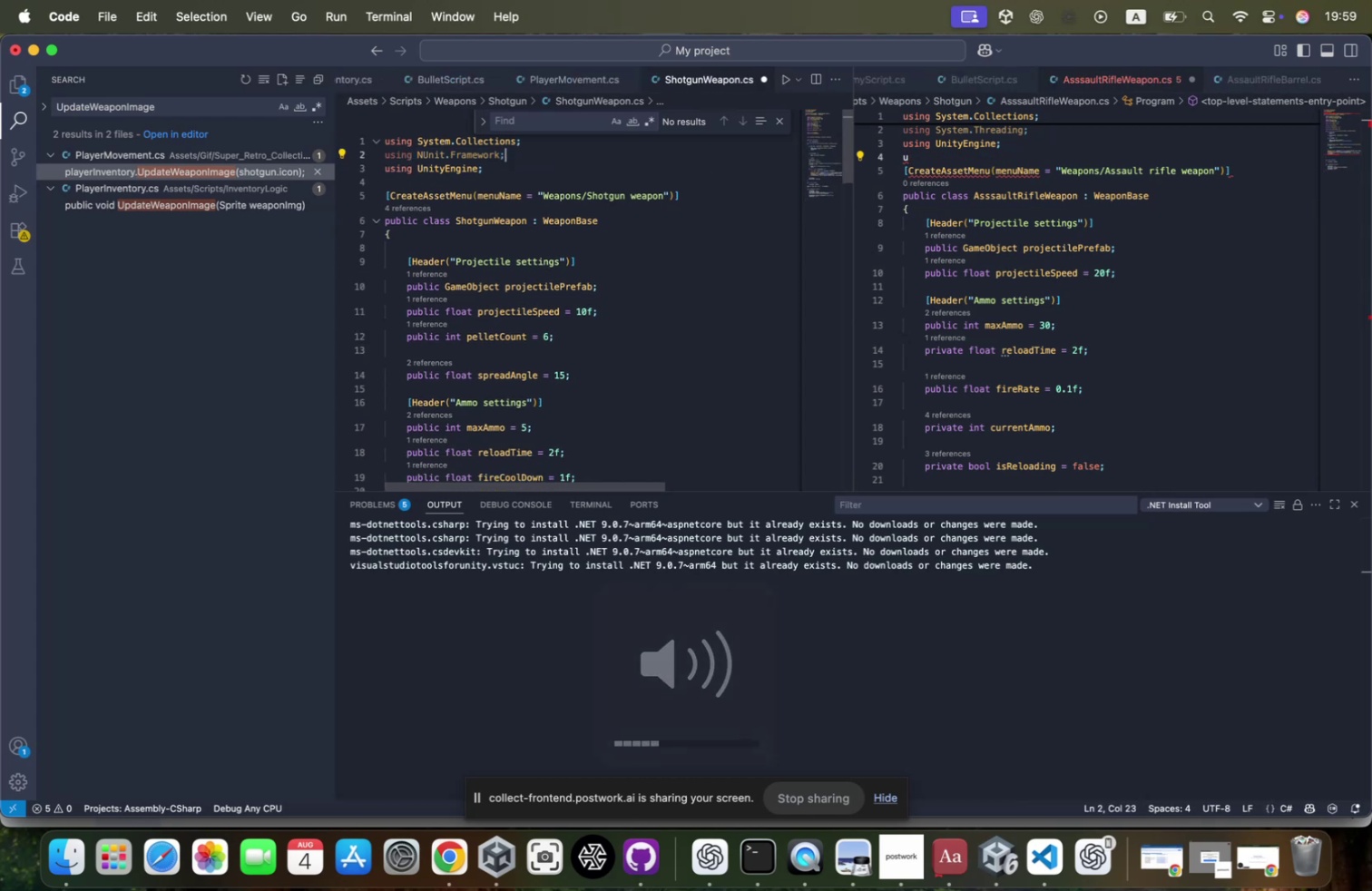 
hold_key(key=Backspace, duration=1.5)
 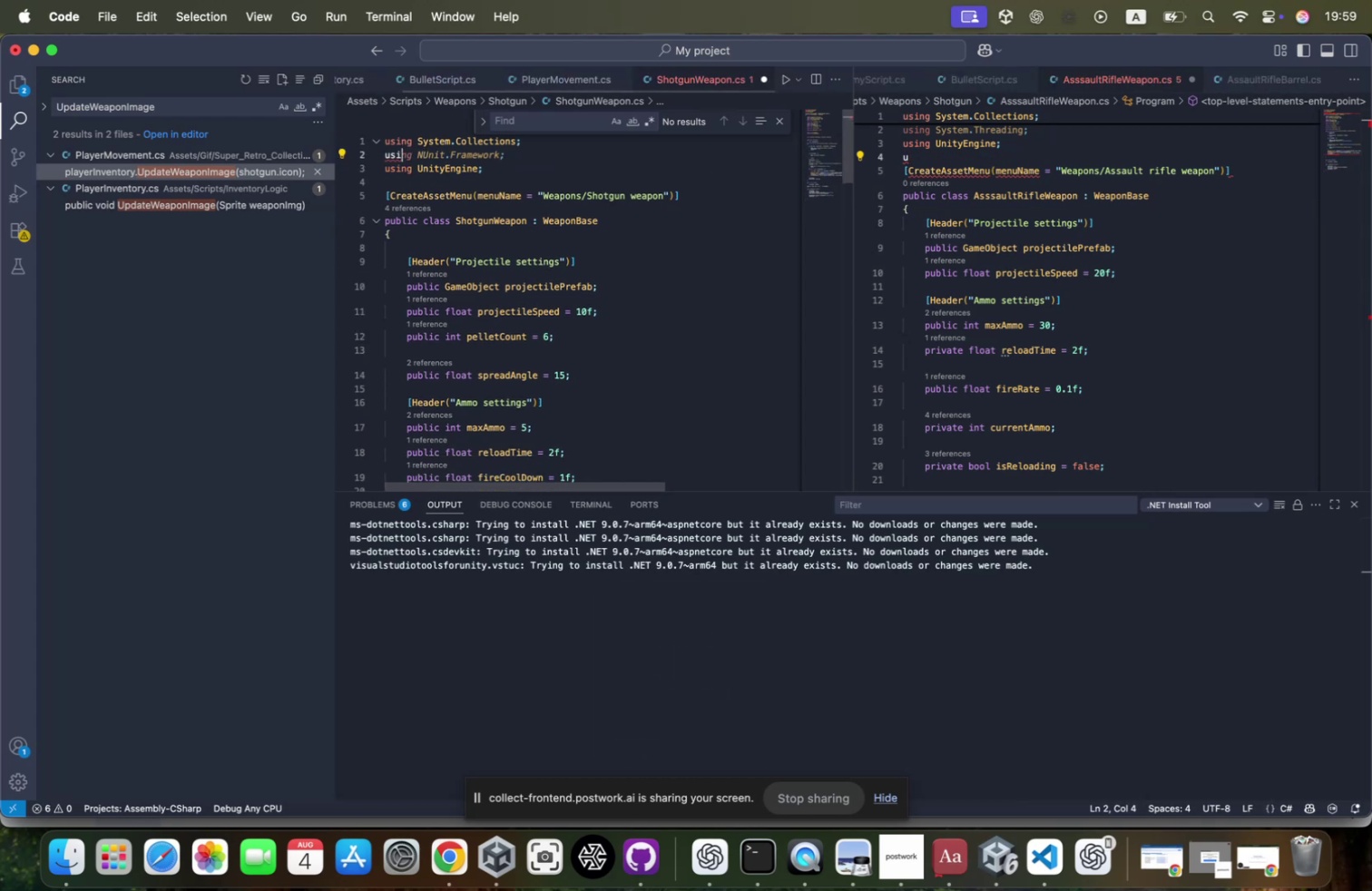 
hold_key(key=Backspace, duration=0.47)
 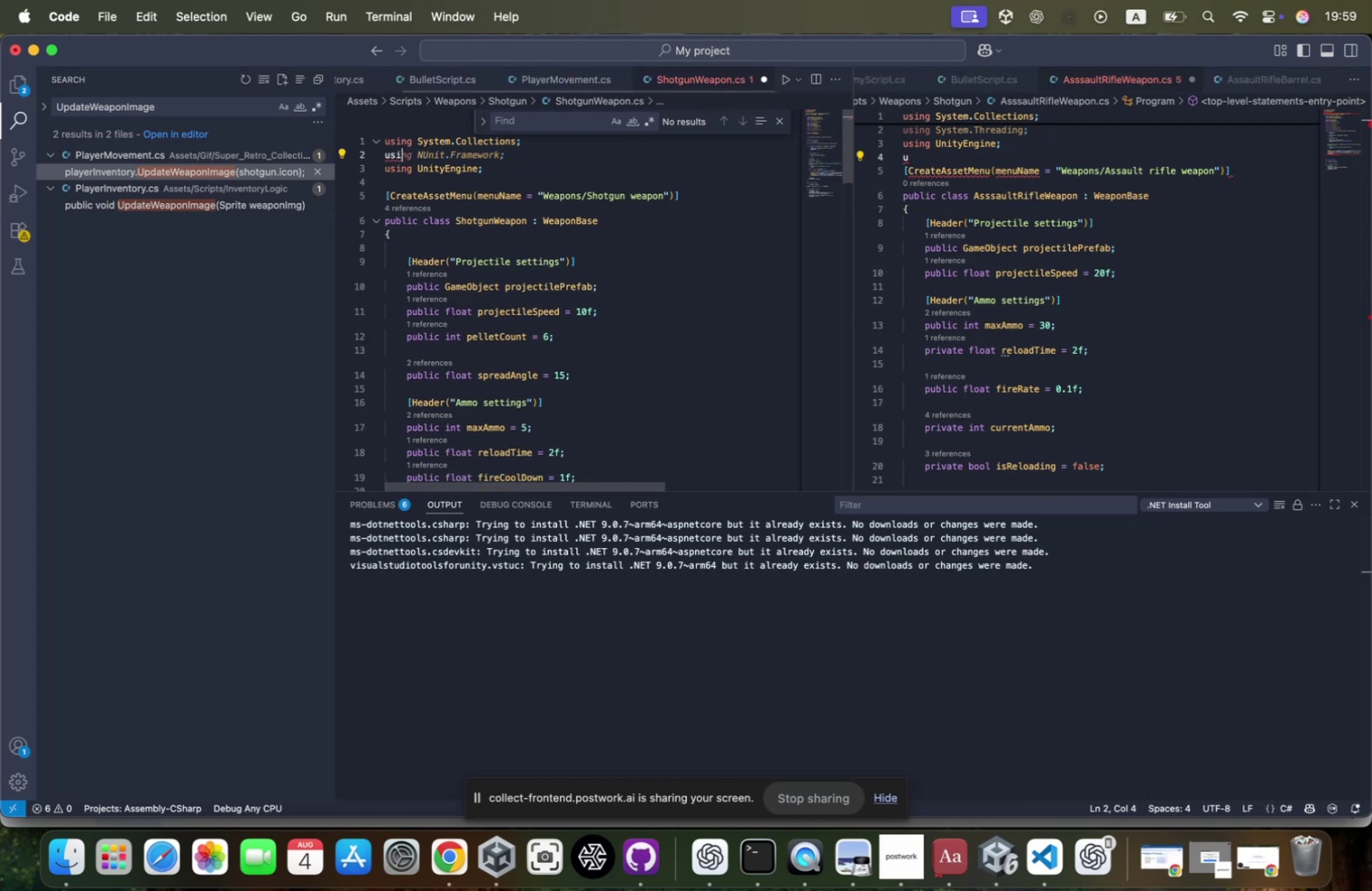 
key(Backspace)
 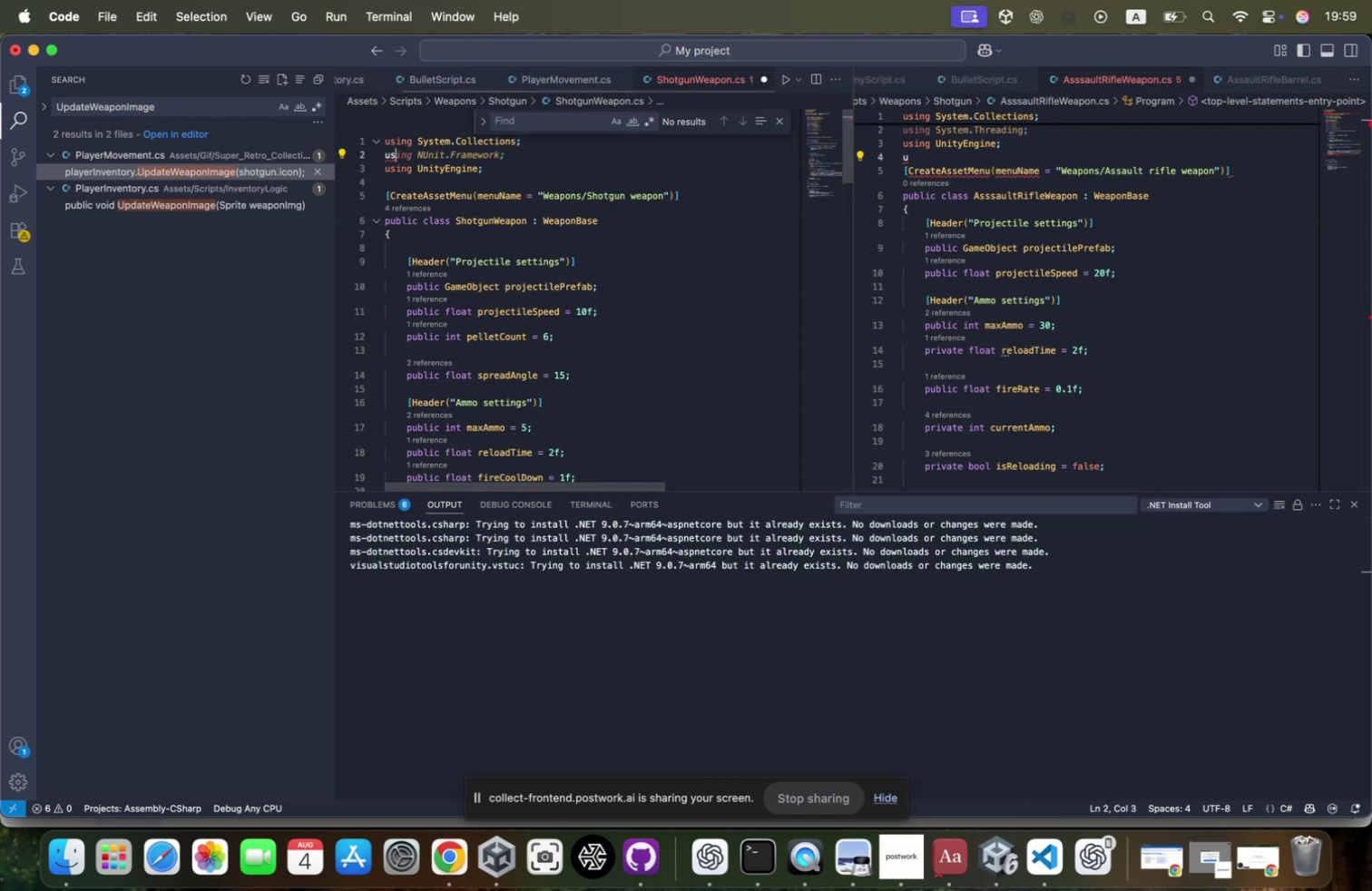 
key(Backspace)
 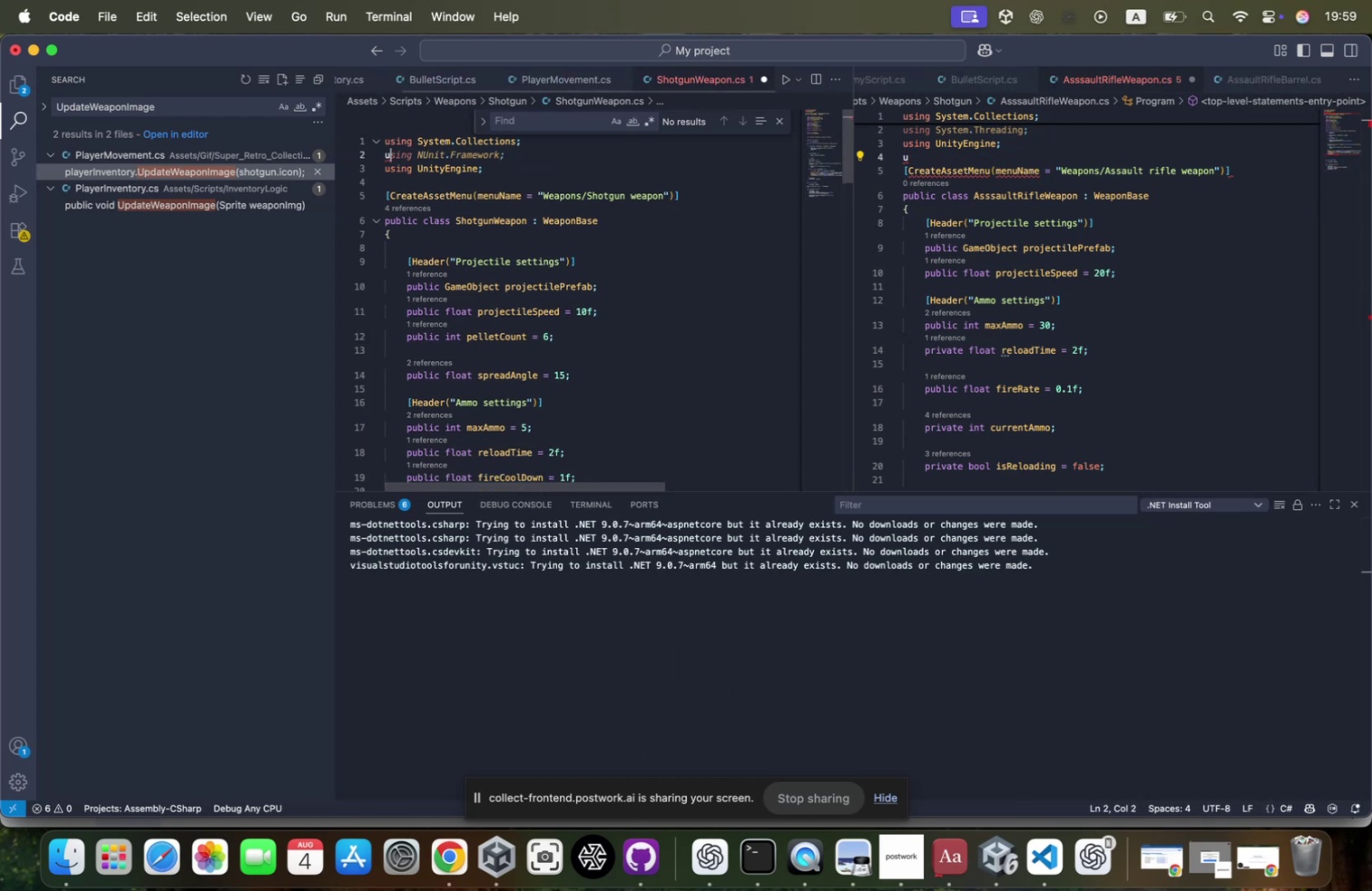 
key(Backspace)
 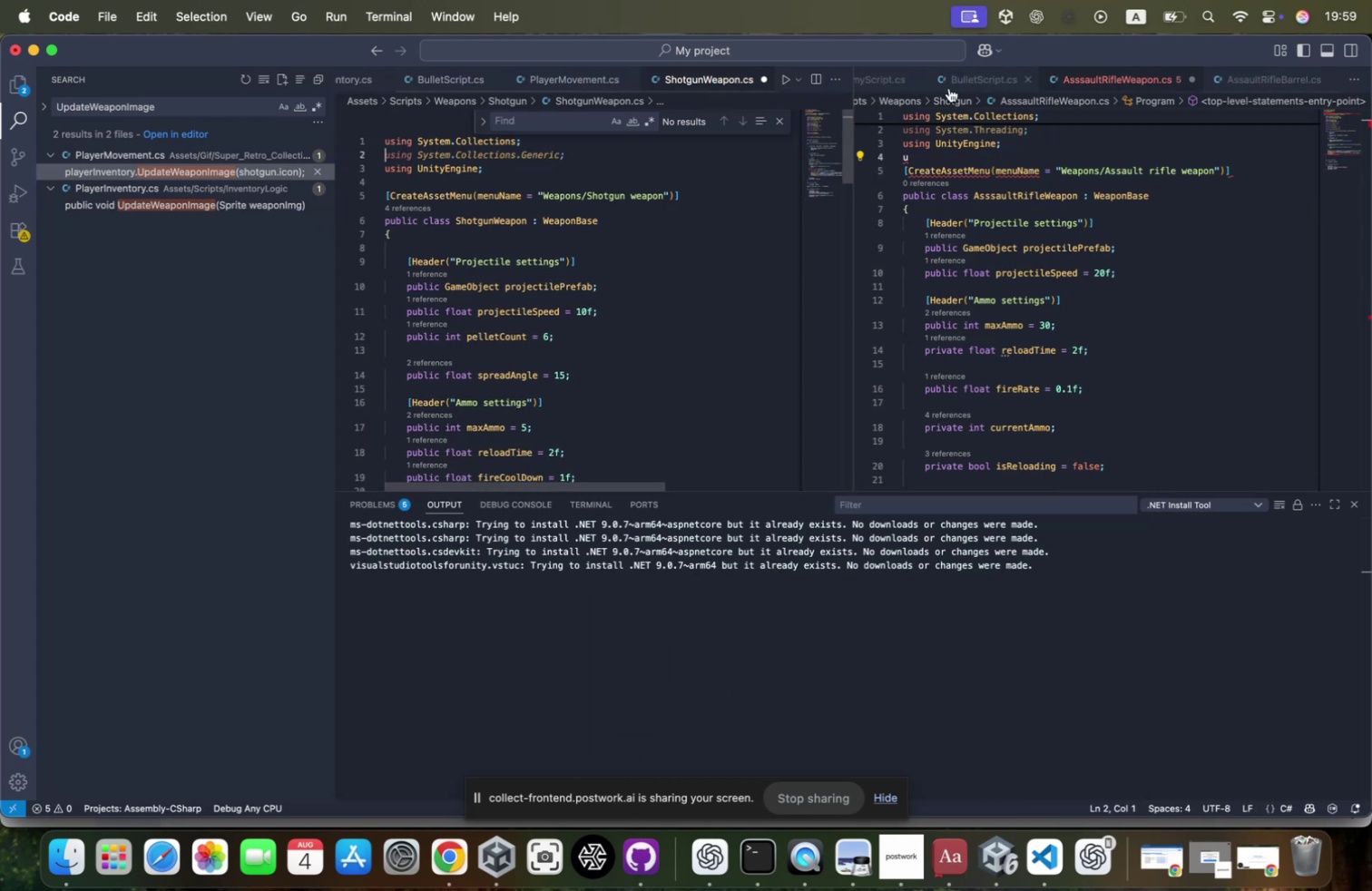 
scroll: coordinate [1014, 157], scroll_direction: up, amount: 63.0
 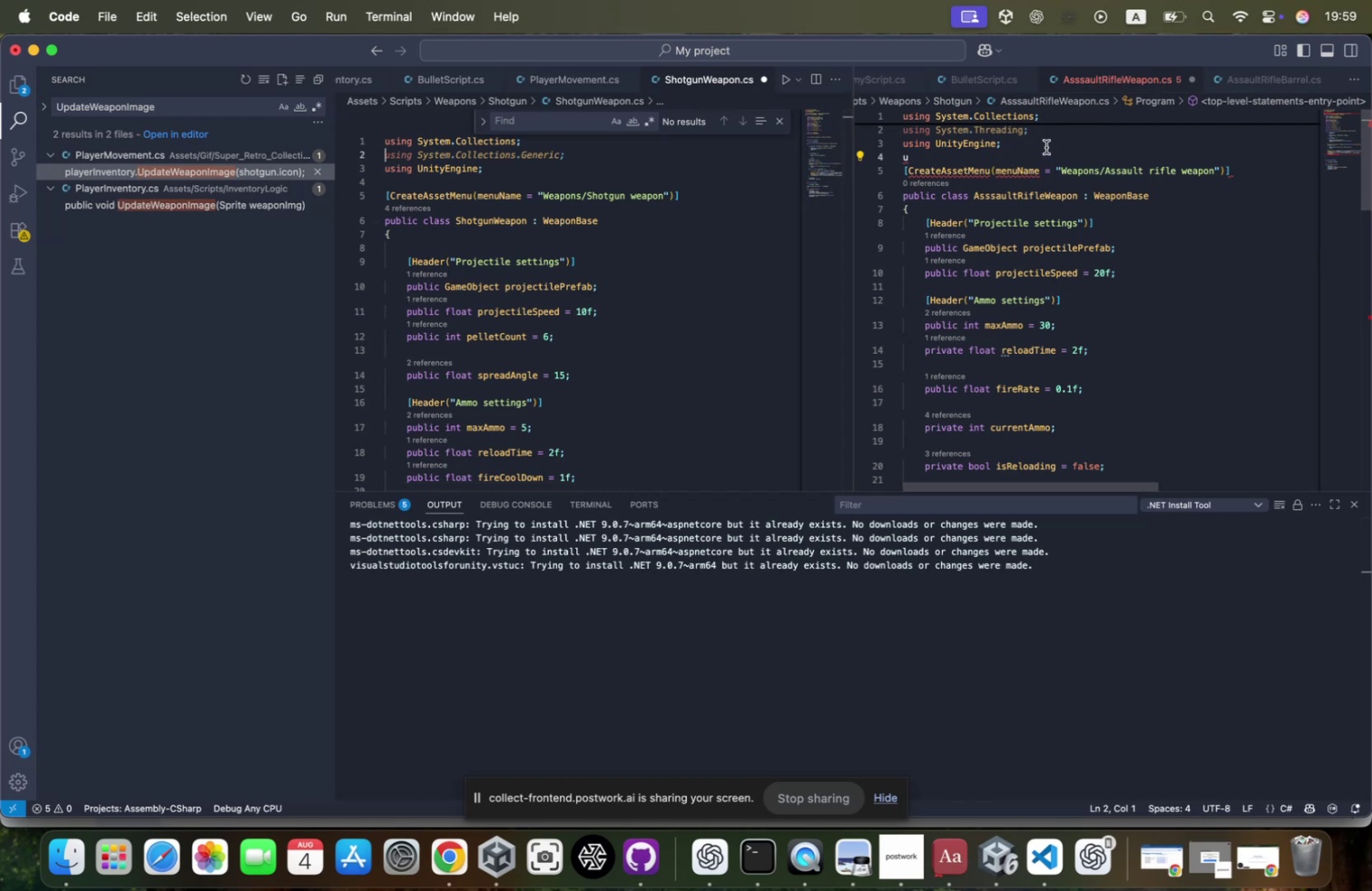 
left_click([1046, 147])
 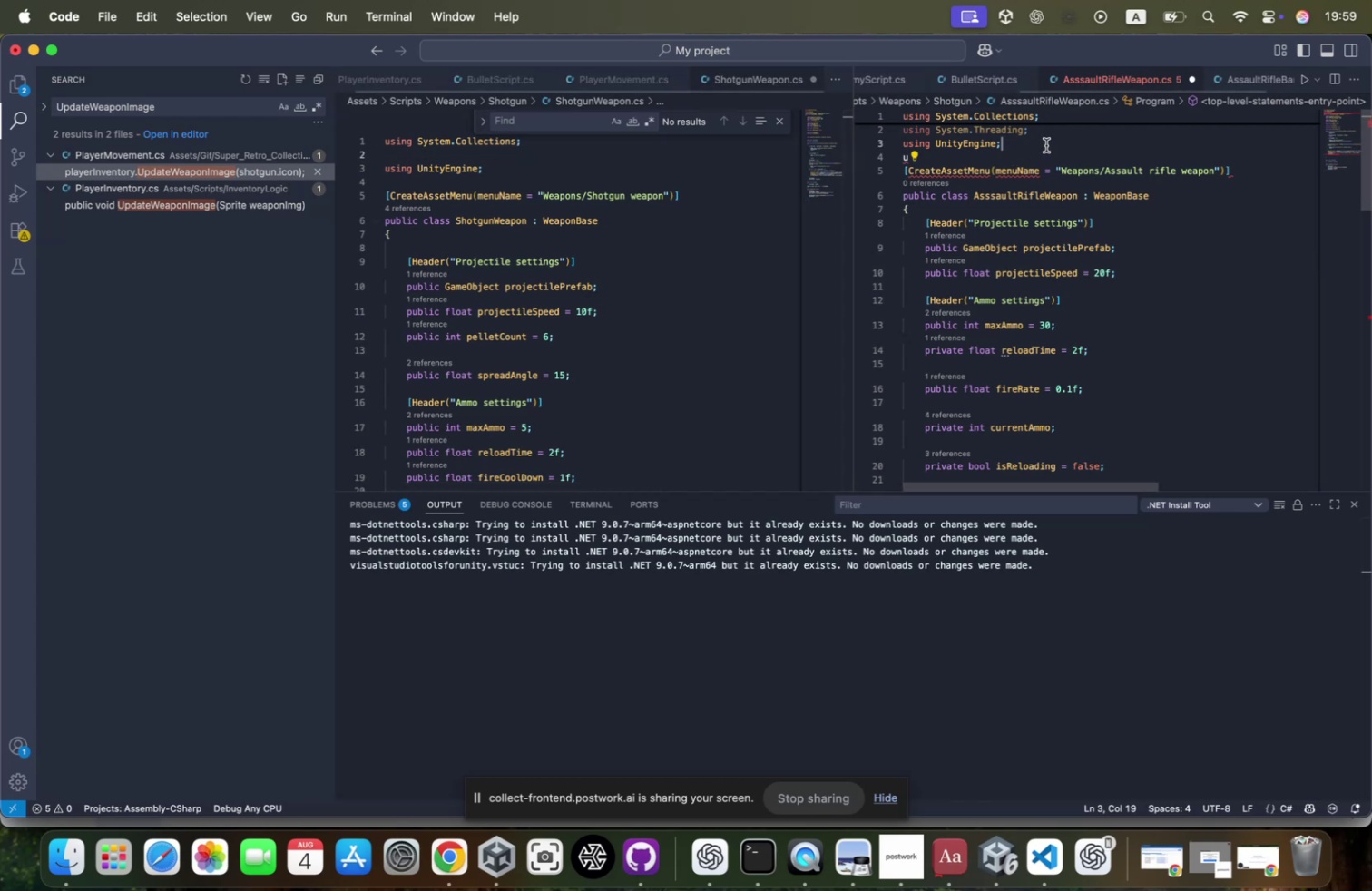 
scroll: coordinate [1049, 141], scroll_direction: up, amount: 37.0
 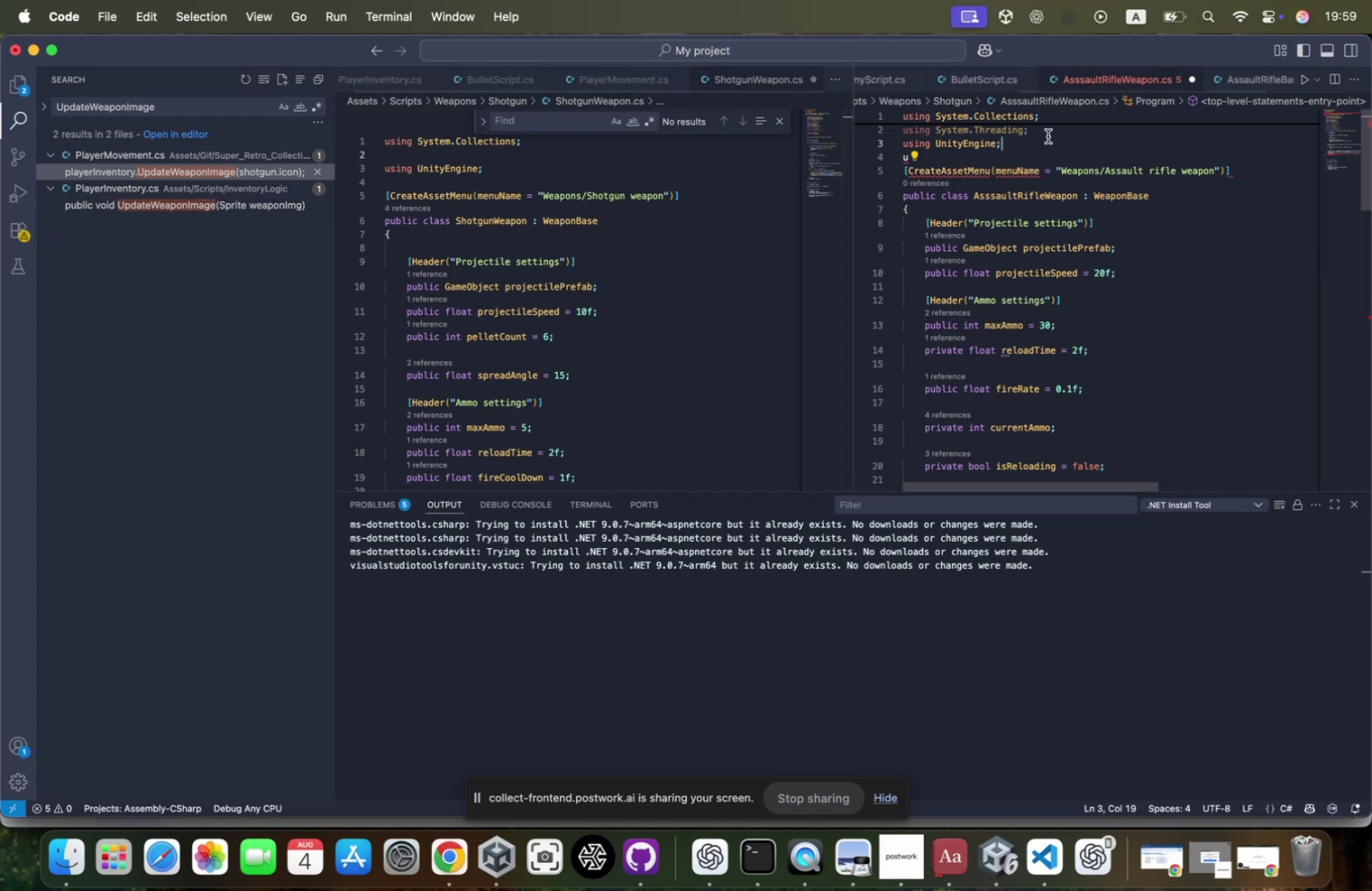 
left_click_drag(start_coordinate=[1047, 123], to_coordinate=[804, 126])
 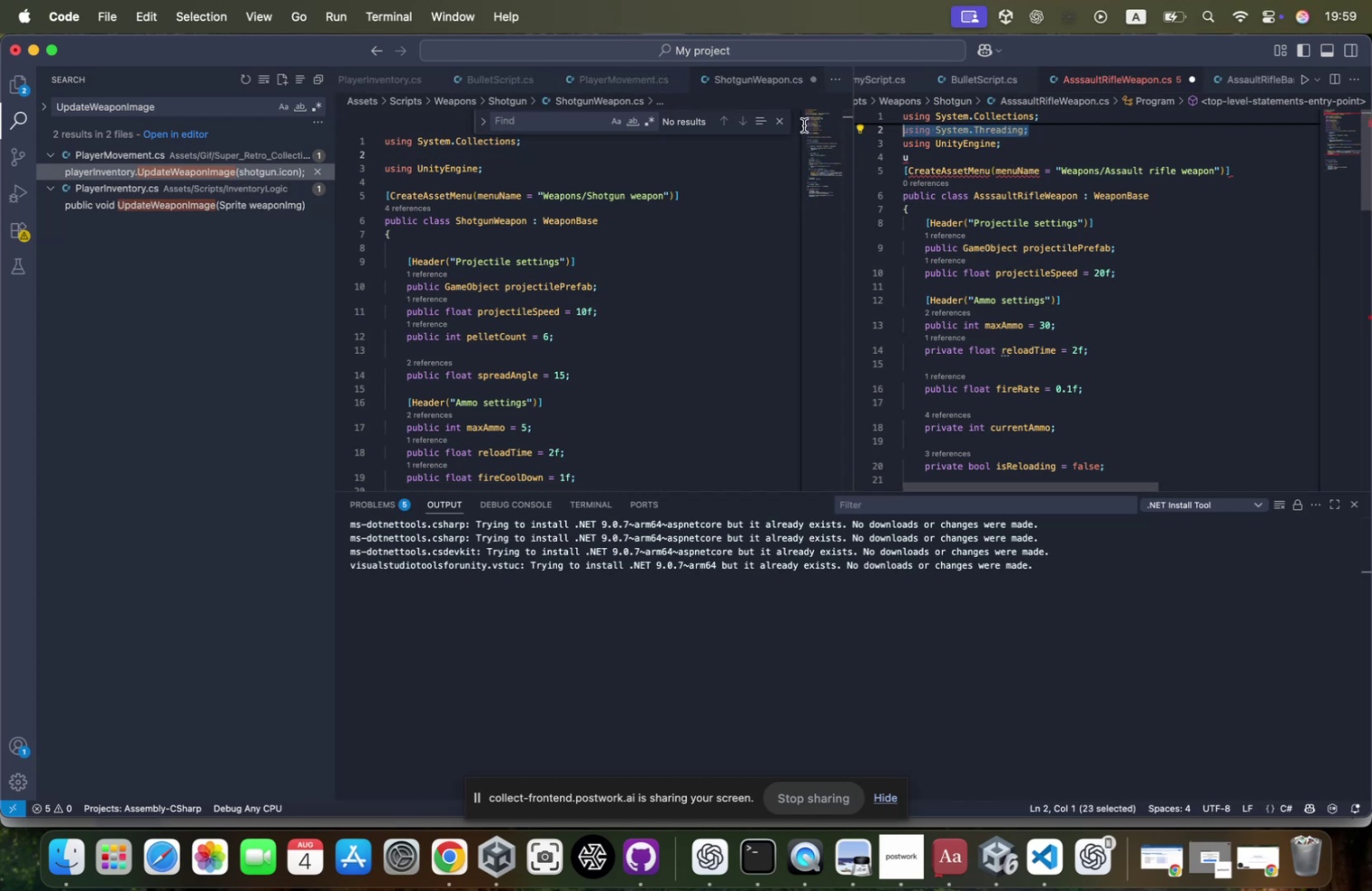 
key(Meta+CommandLeft)
 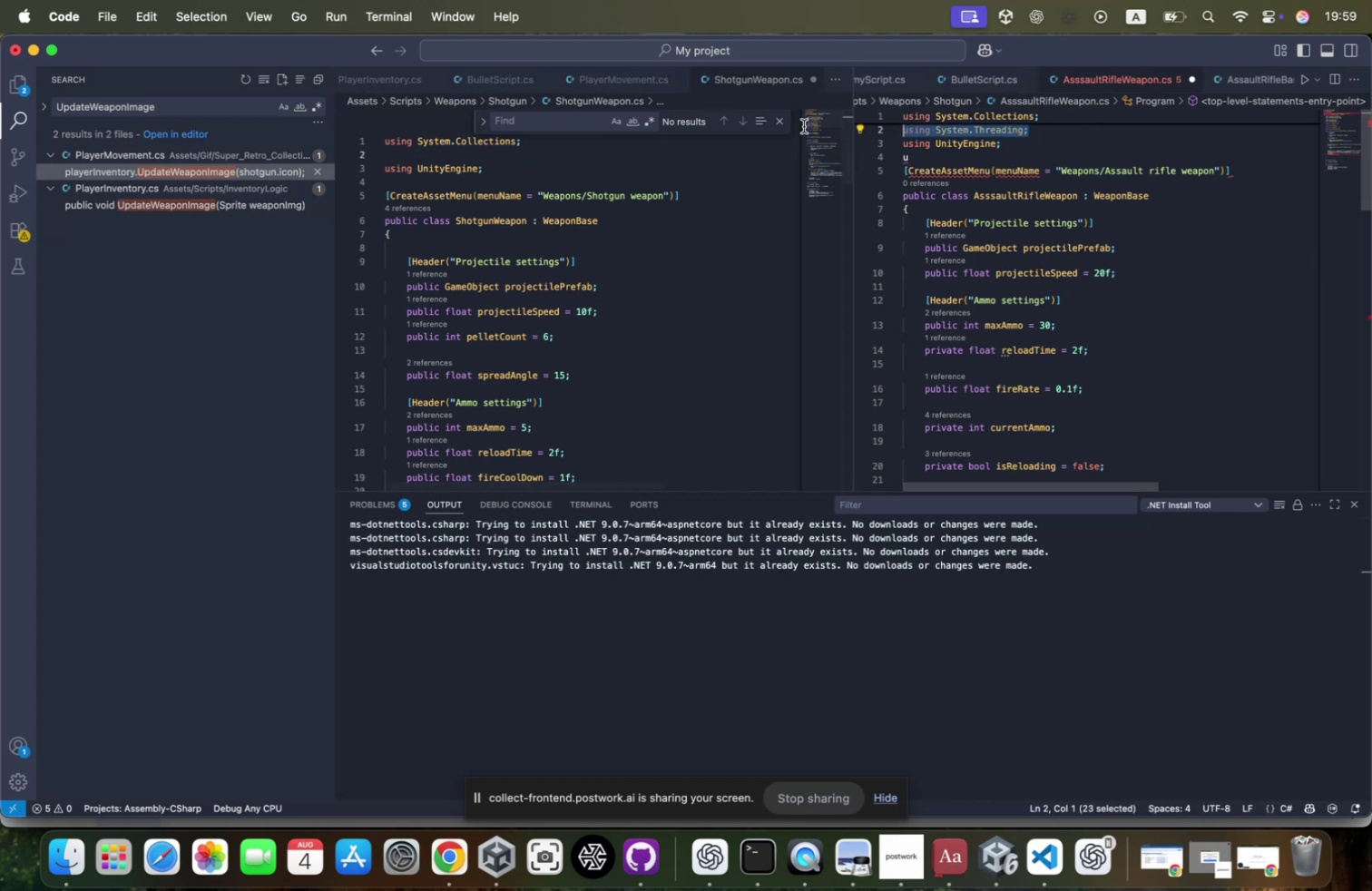 
key(Meta+X)
 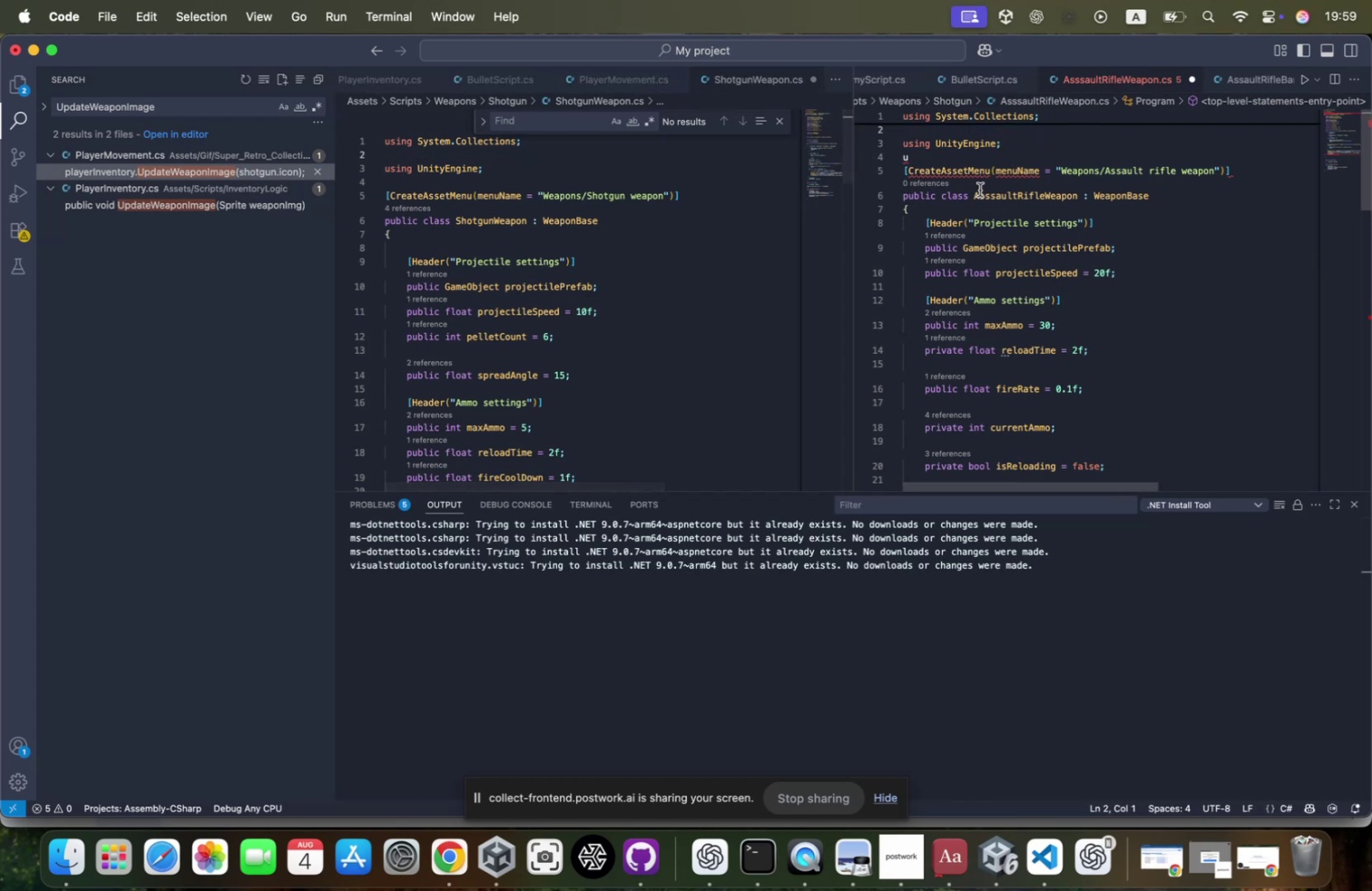 
left_click([949, 163])
 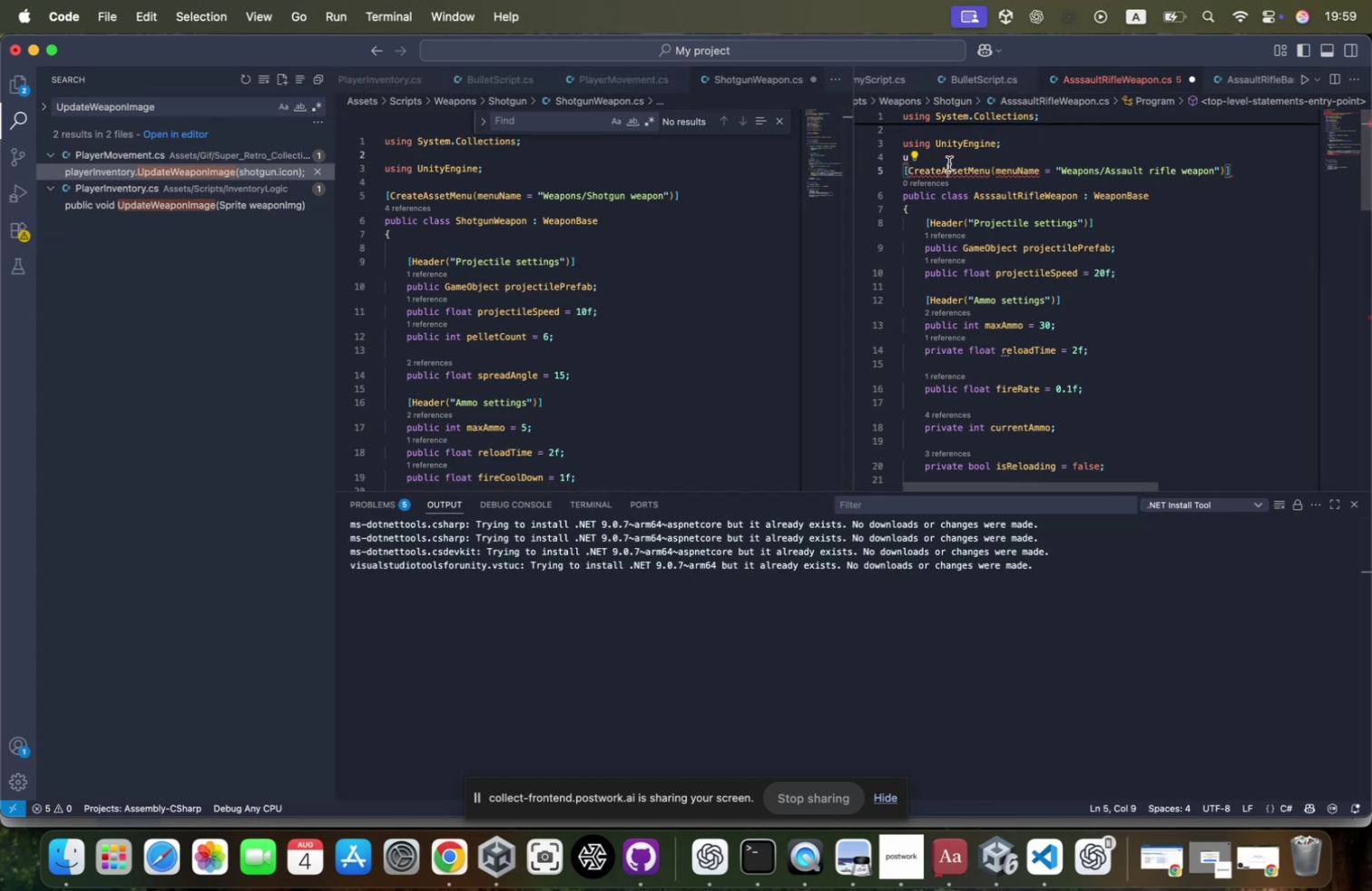 
left_click([950, 161])
 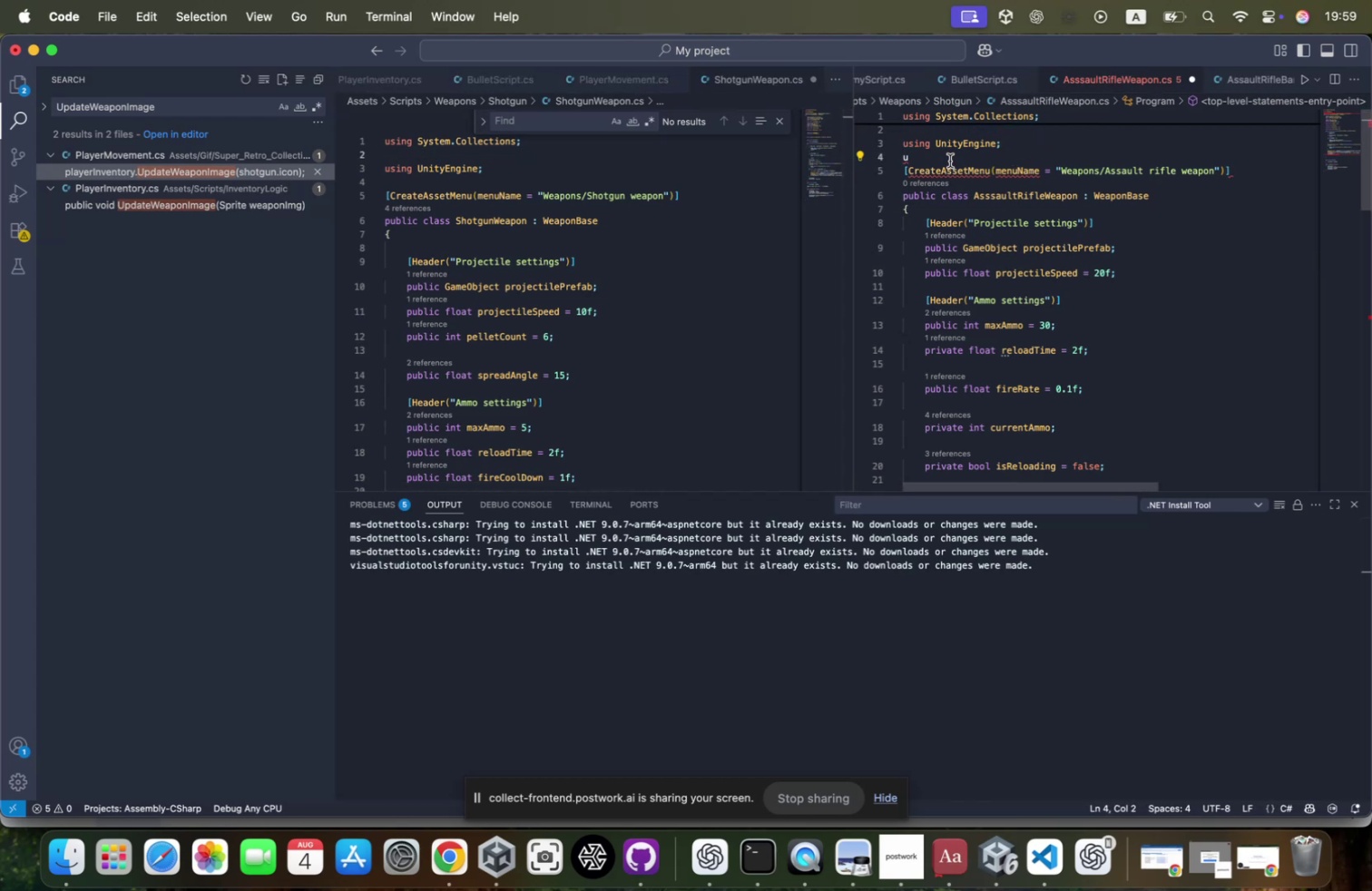 
key(Backspace)
 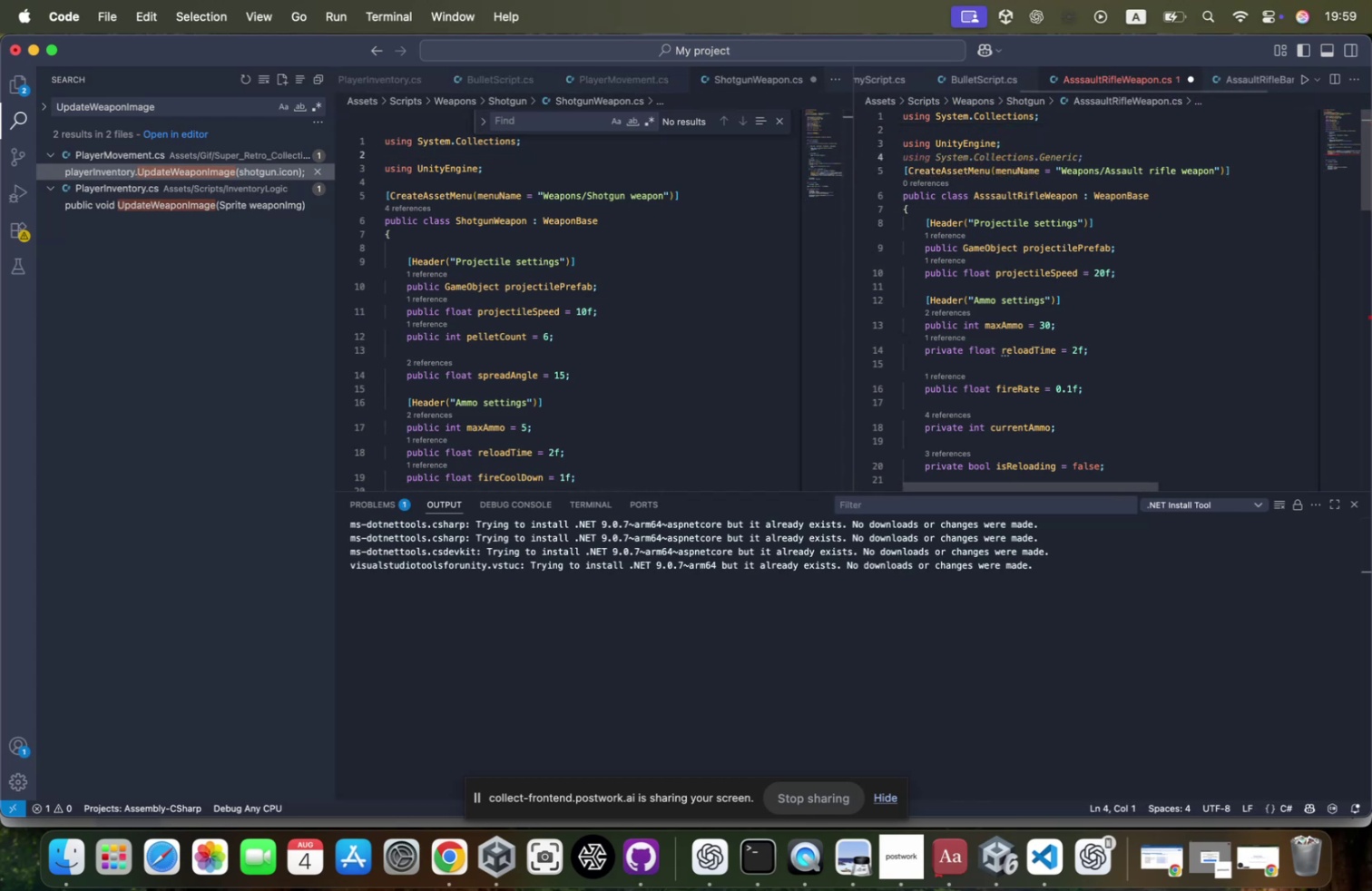 
scroll: coordinate [981, 278], scroll_direction: down, amount: 173.0
 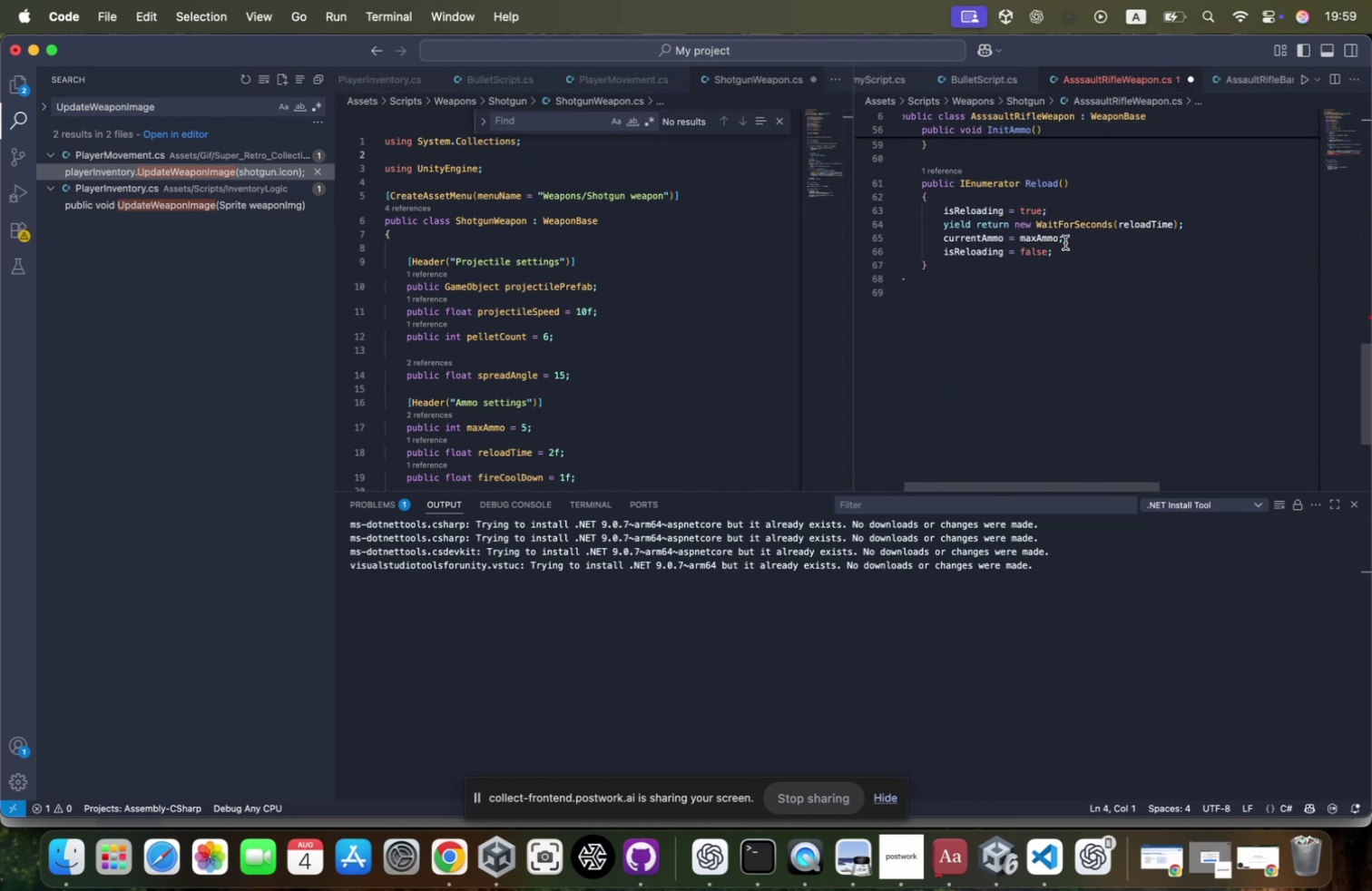 
scroll: coordinate [1063, 245], scroll_direction: up, amount: 24.0
 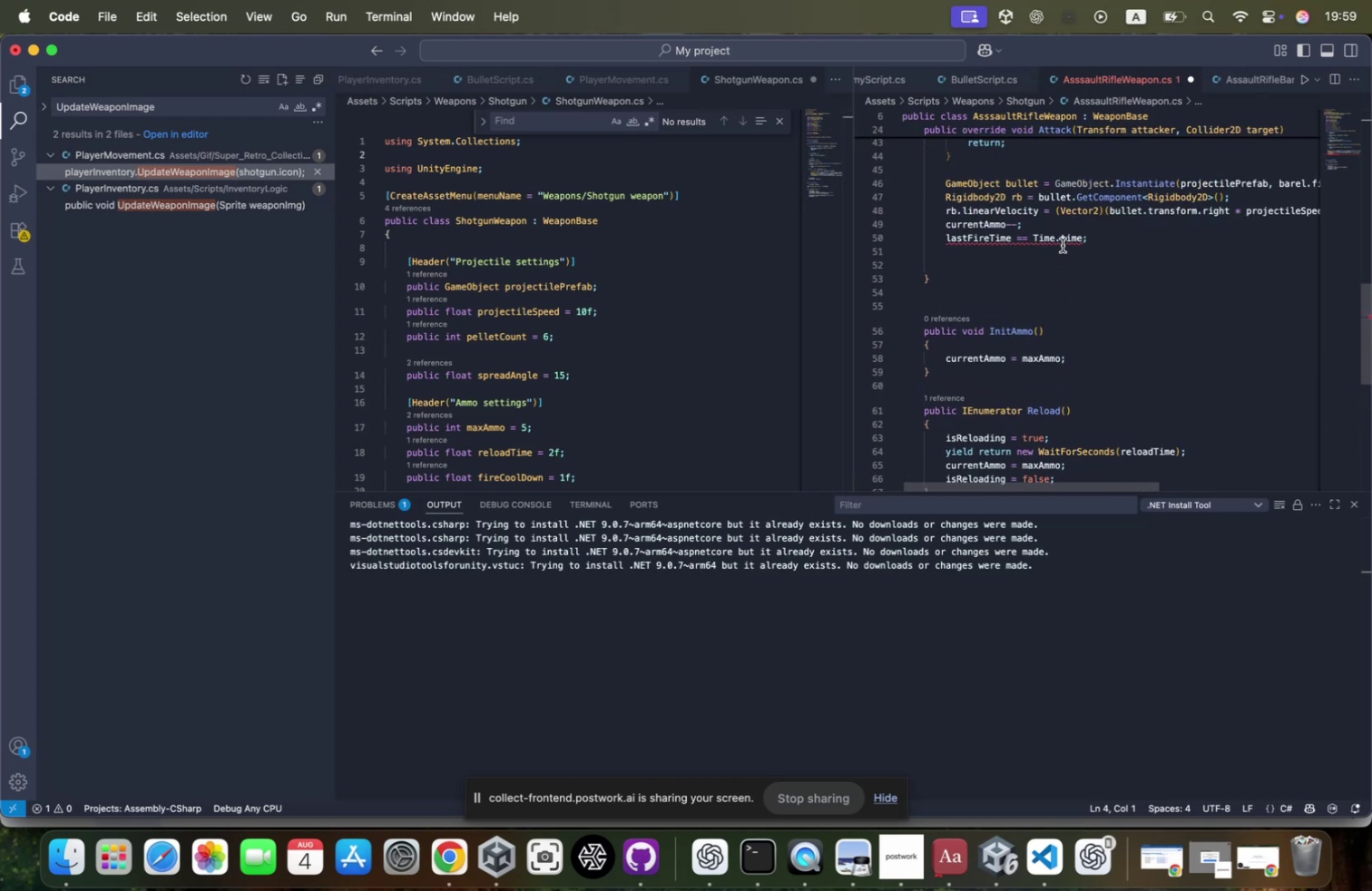 
mouse_move([1052, 251])
 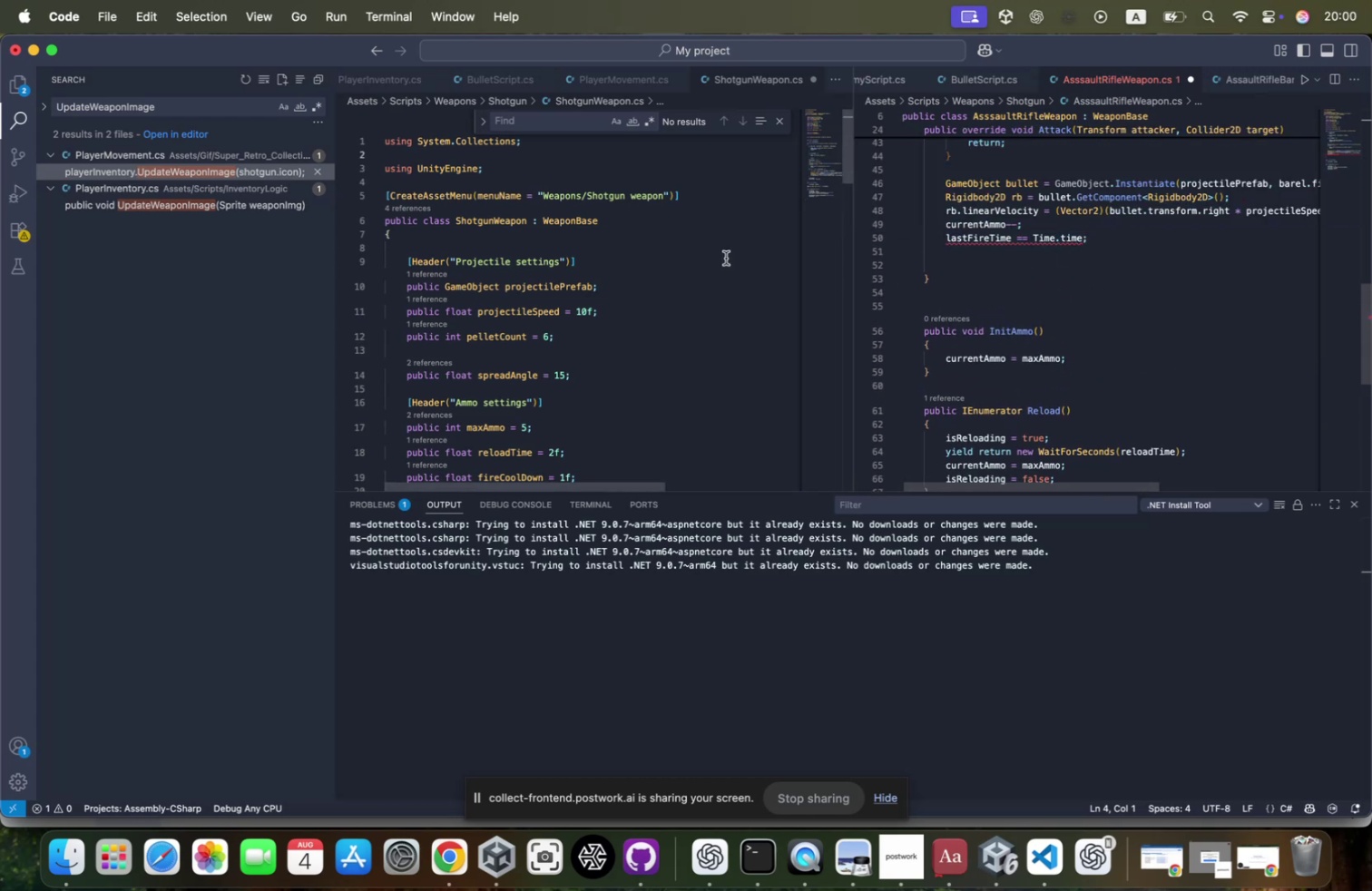 
scroll: coordinate [726, 258], scroll_direction: down, amount: 73.0
 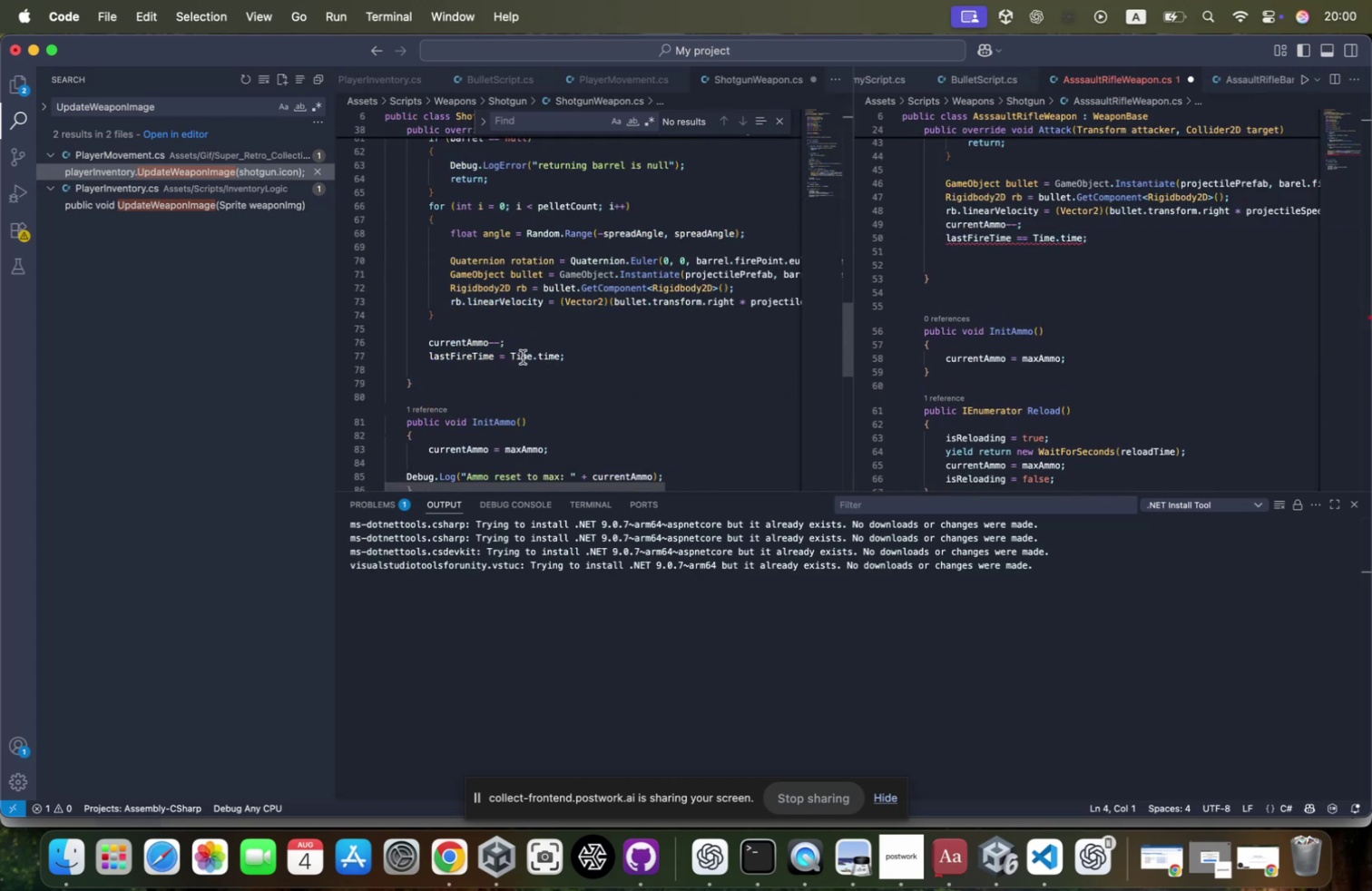 
left_click_drag(start_coordinate=[410, 353], to_coordinate=[566, 353])
 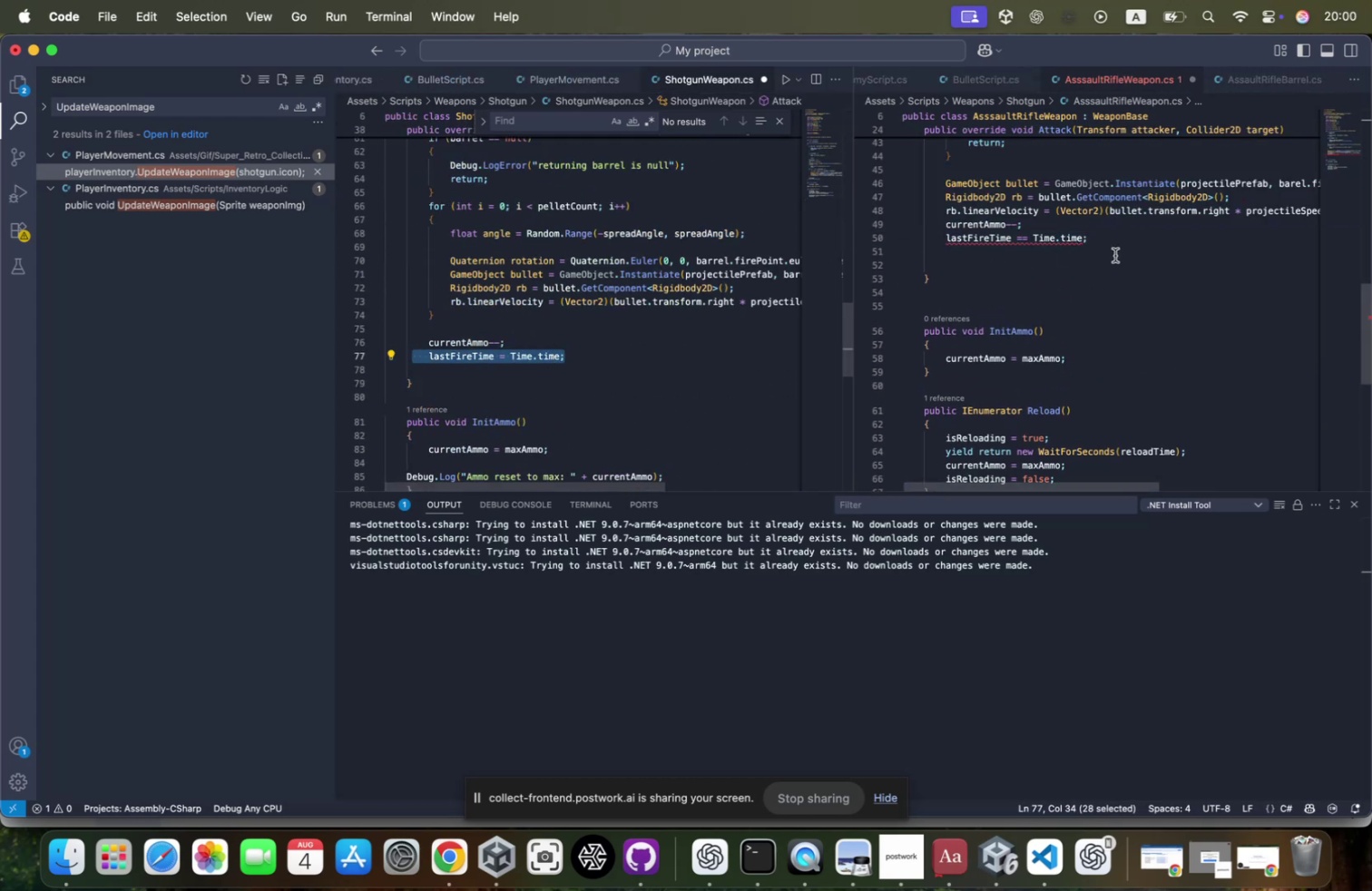 
key(Meta+CommandLeft)
 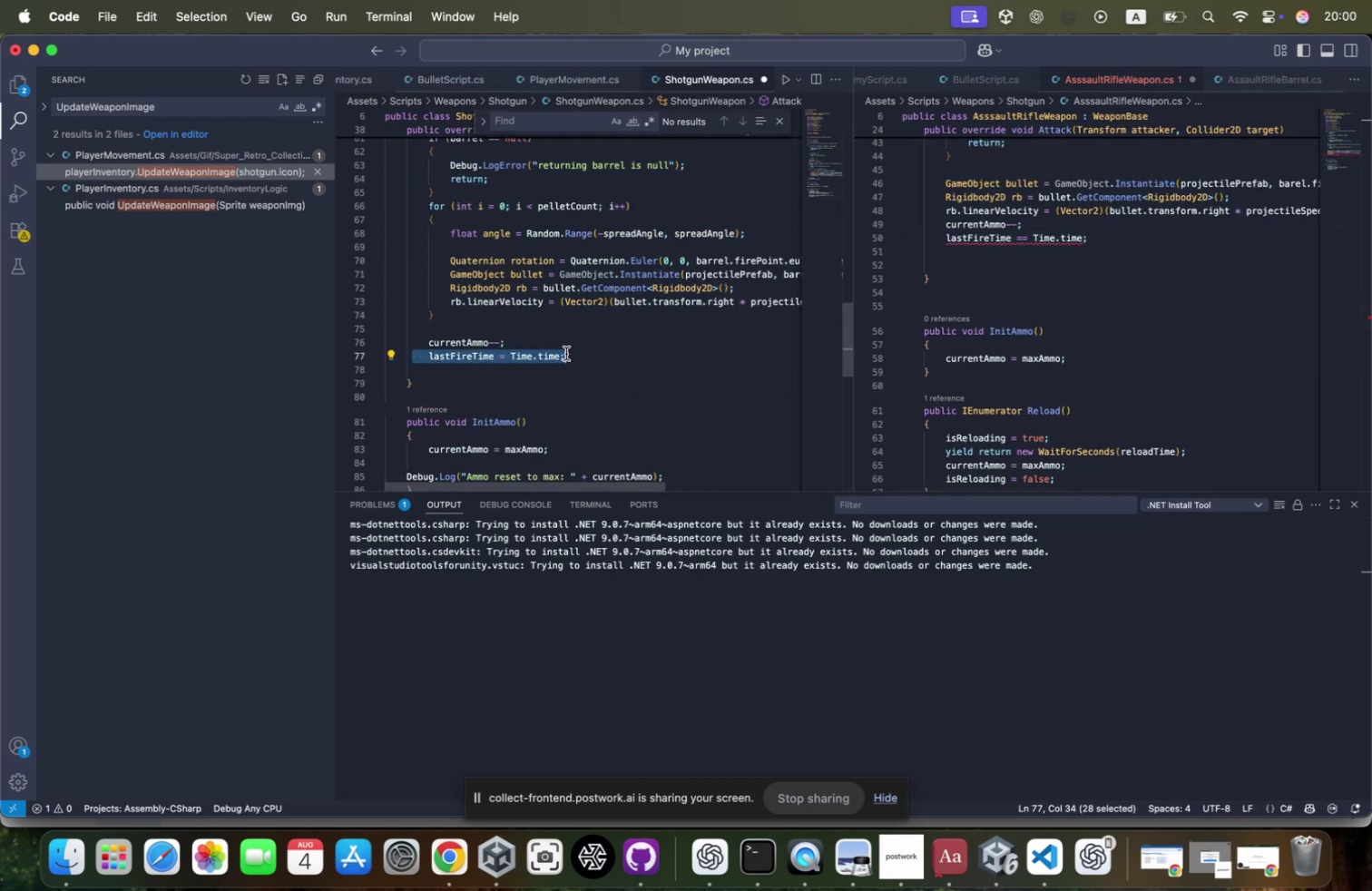 
key(Meta+C)
 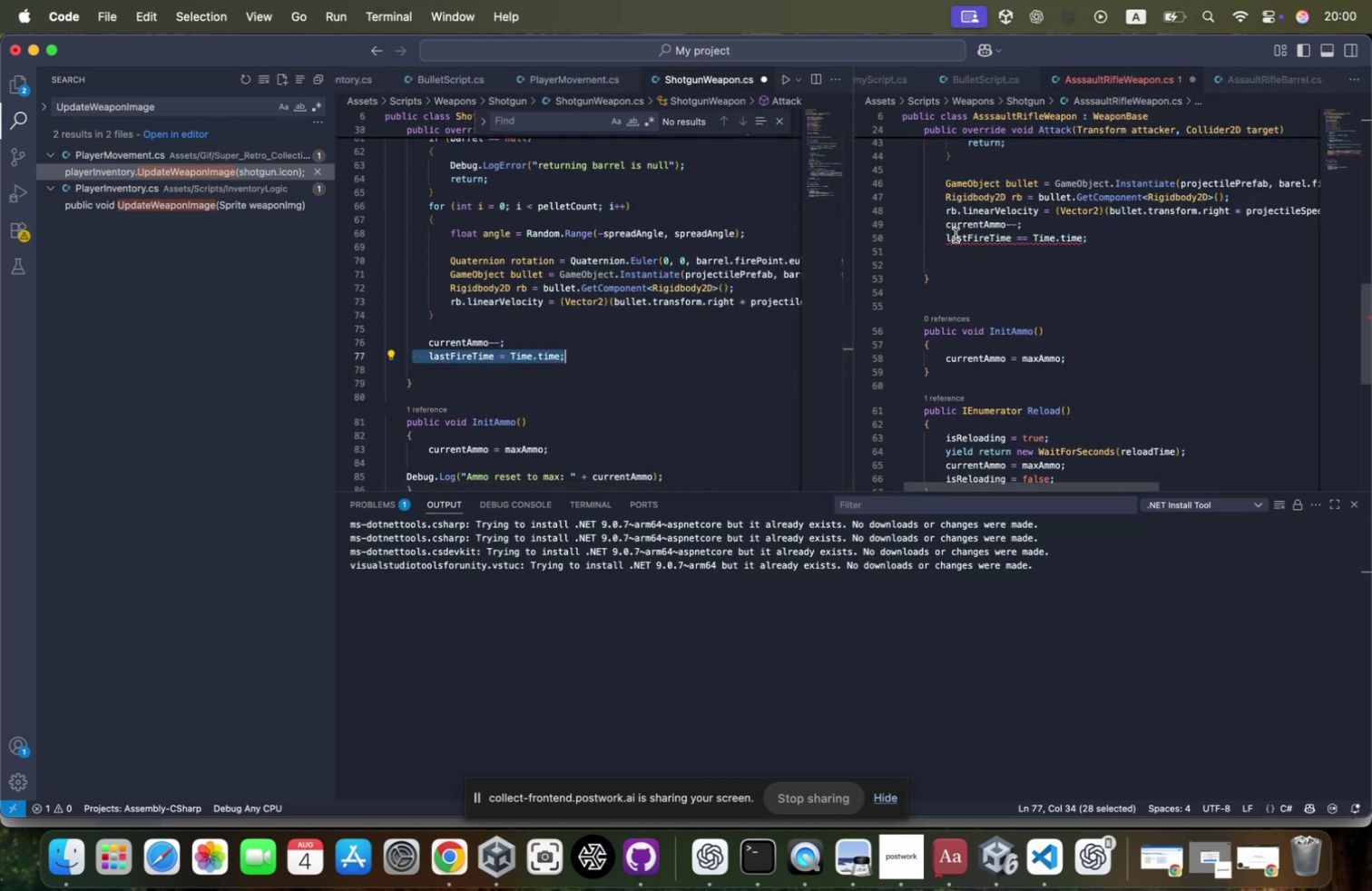 
left_click_drag(start_coordinate=[943, 242], to_coordinate=[1115, 245])
 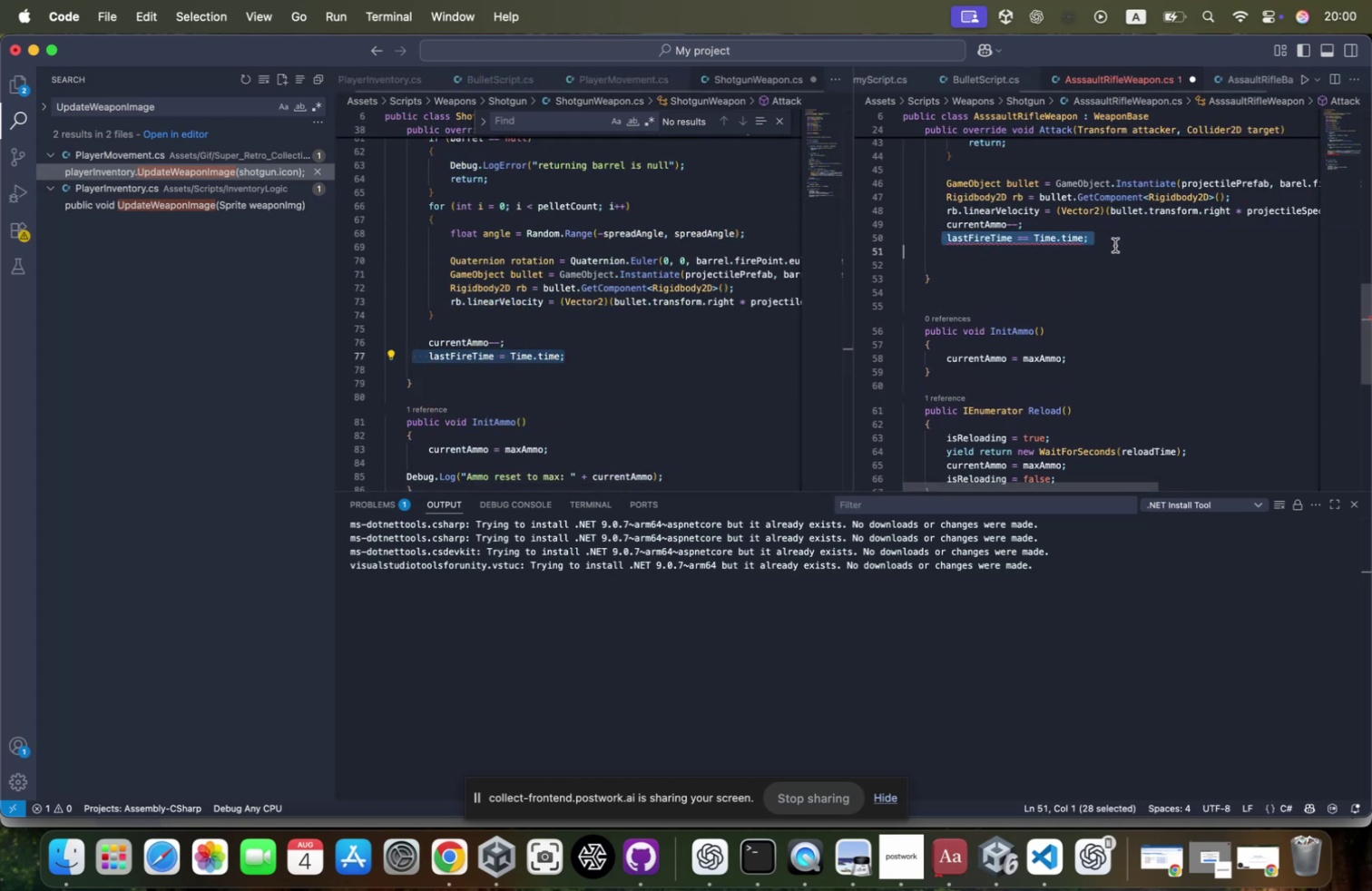 
key(Meta+CommandLeft)
 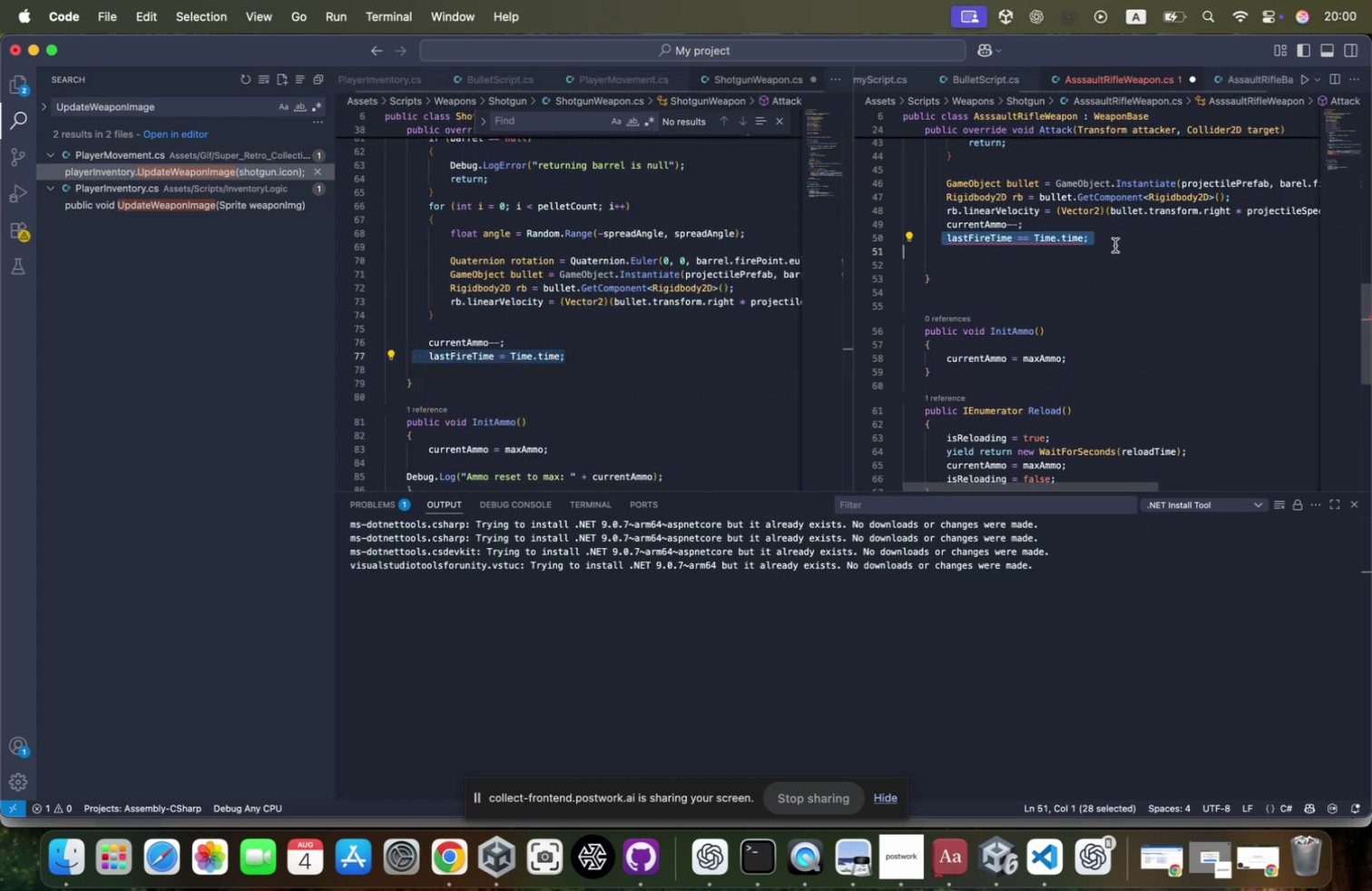 
key(Meta+V)
 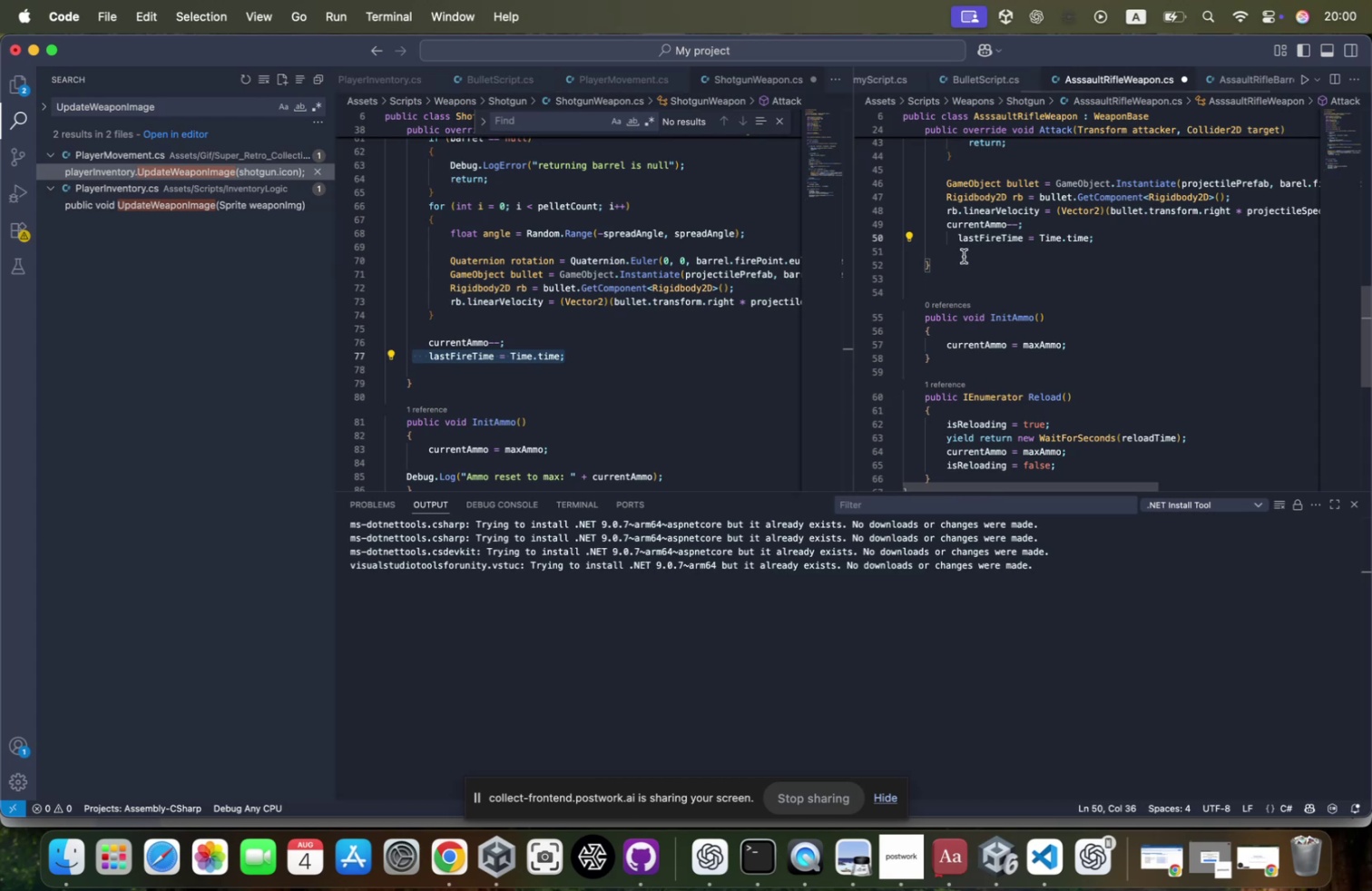 
left_click([957, 238])
 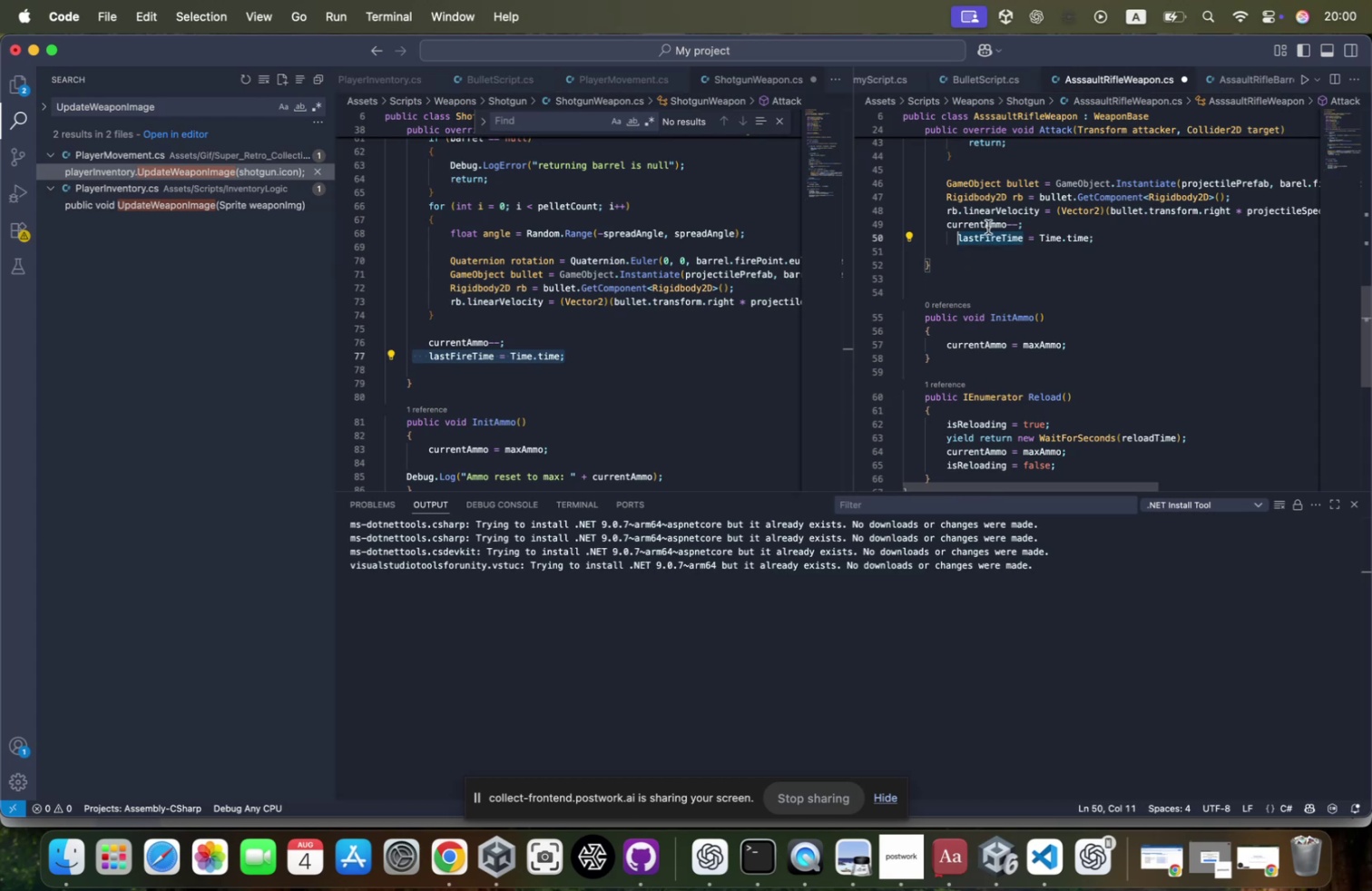 
key(Shift+ShiftLeft)
 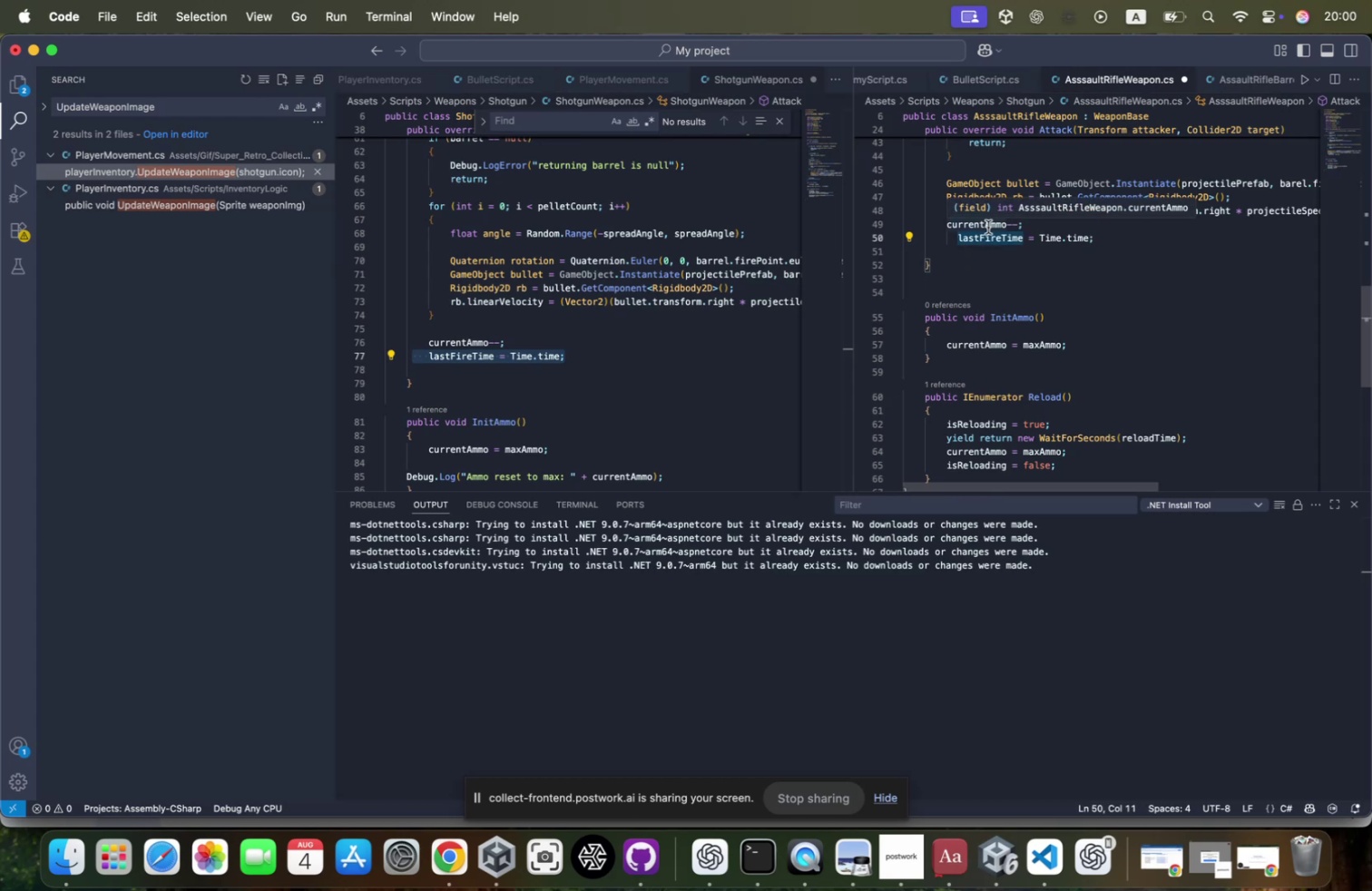 
key(Shift+Tab)
 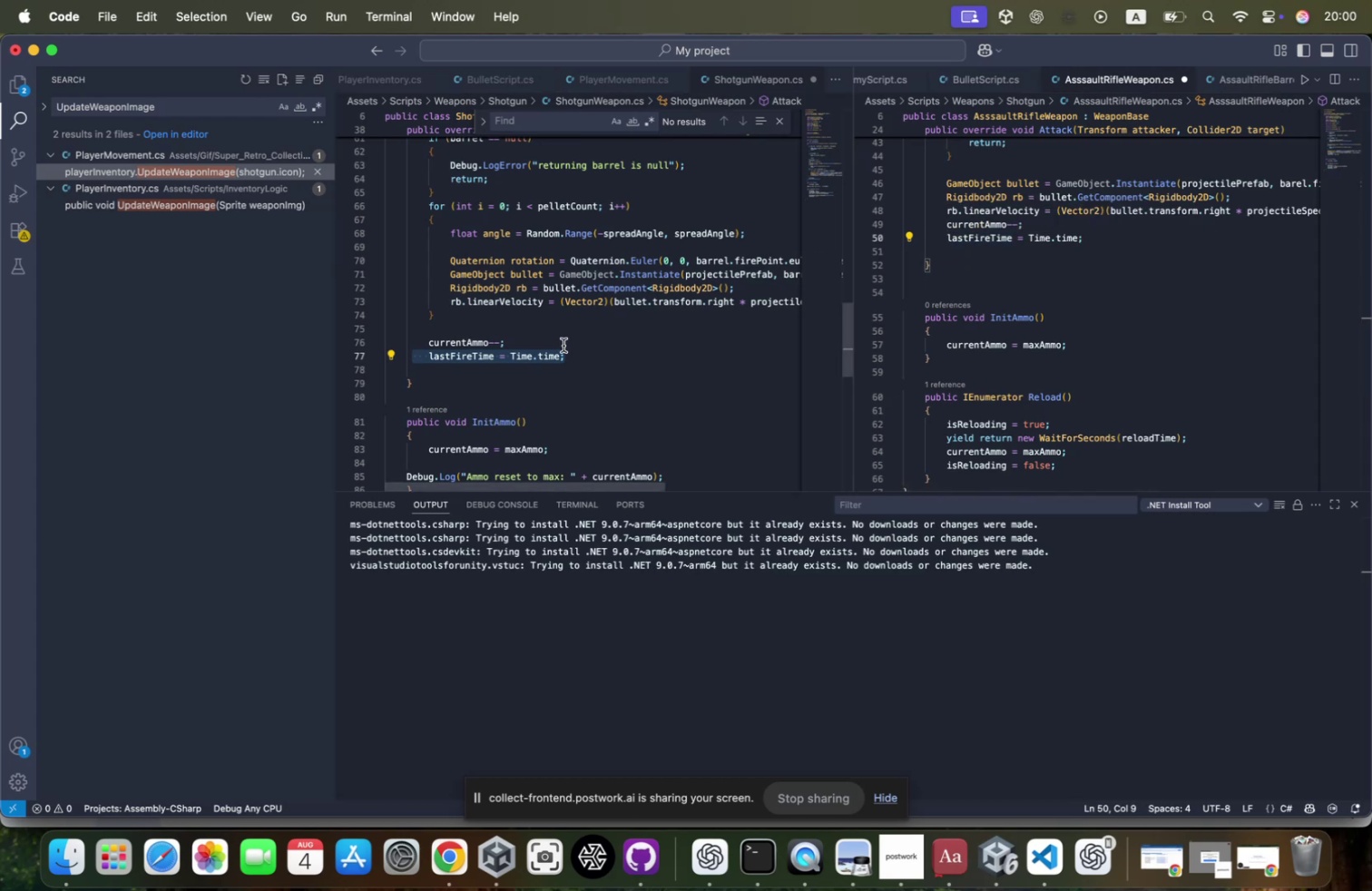 
scroll: coordinate [1052, 267], scroll_direction: down, amount: 44.0
 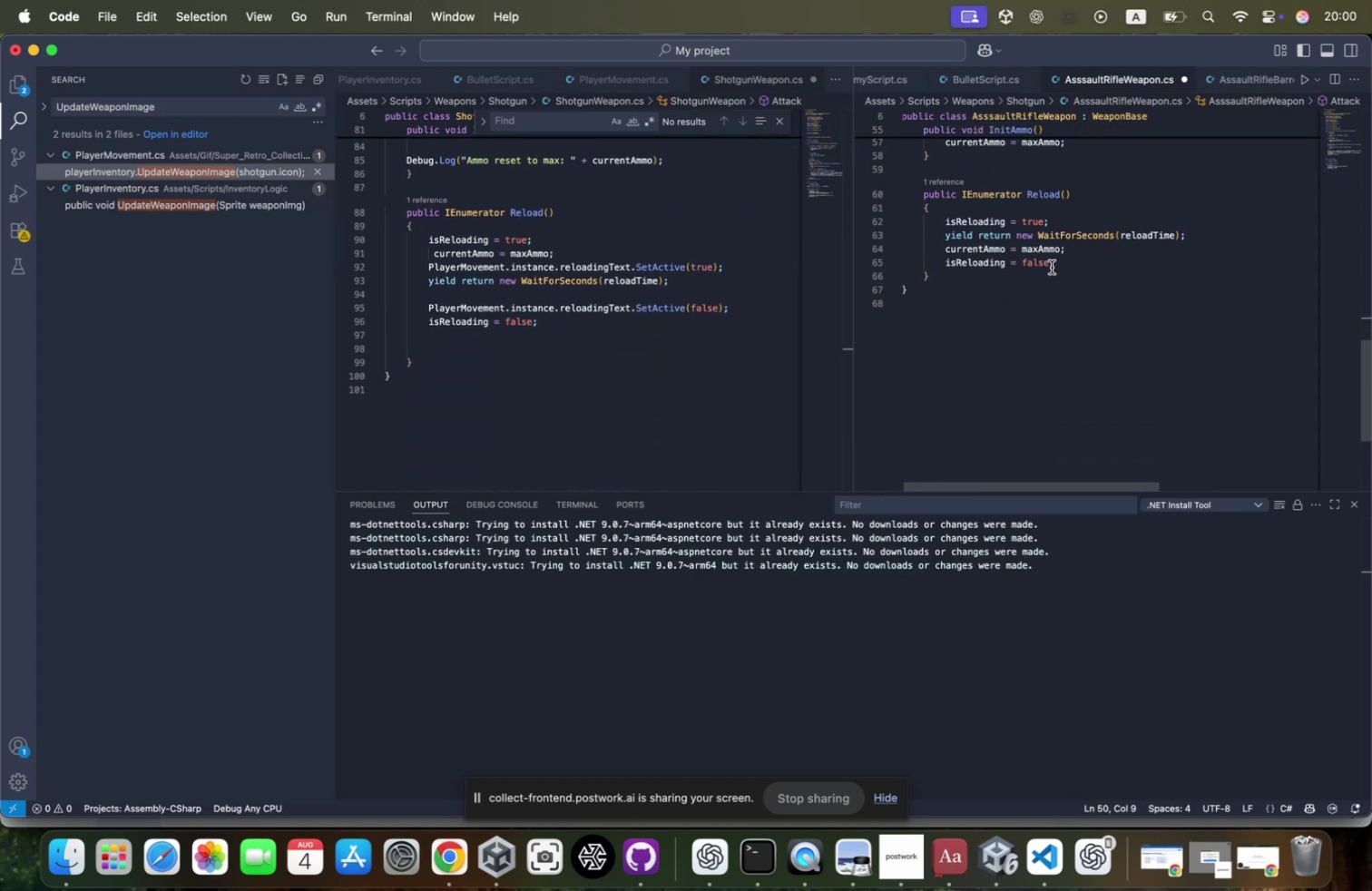 
scroll: coordinate [1052, 267], scroll_direction: up, amount: 6.0
 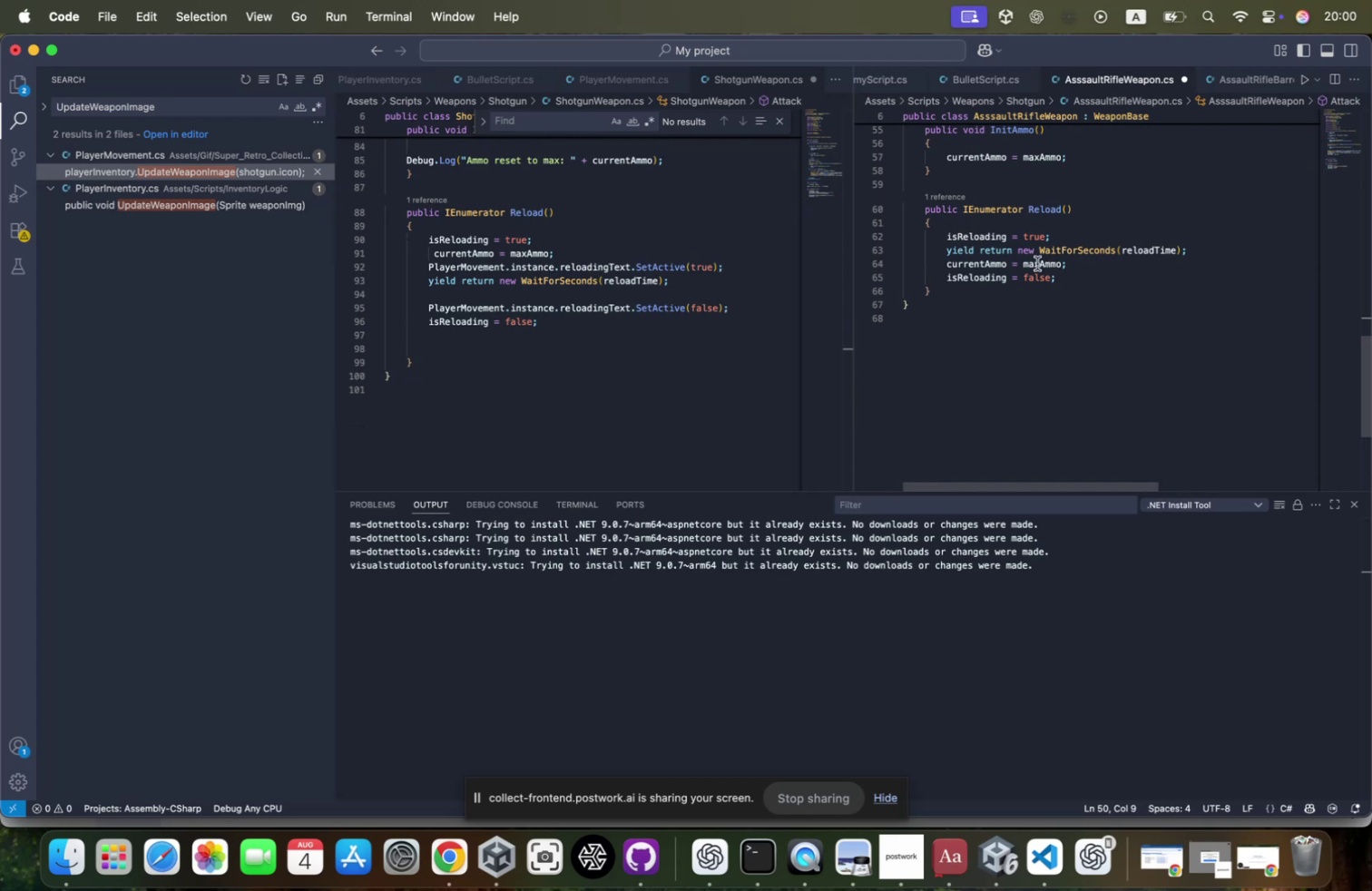 
left_click_drag(start_coordinate=[415, 263], to_coordinate=[795, 268])
 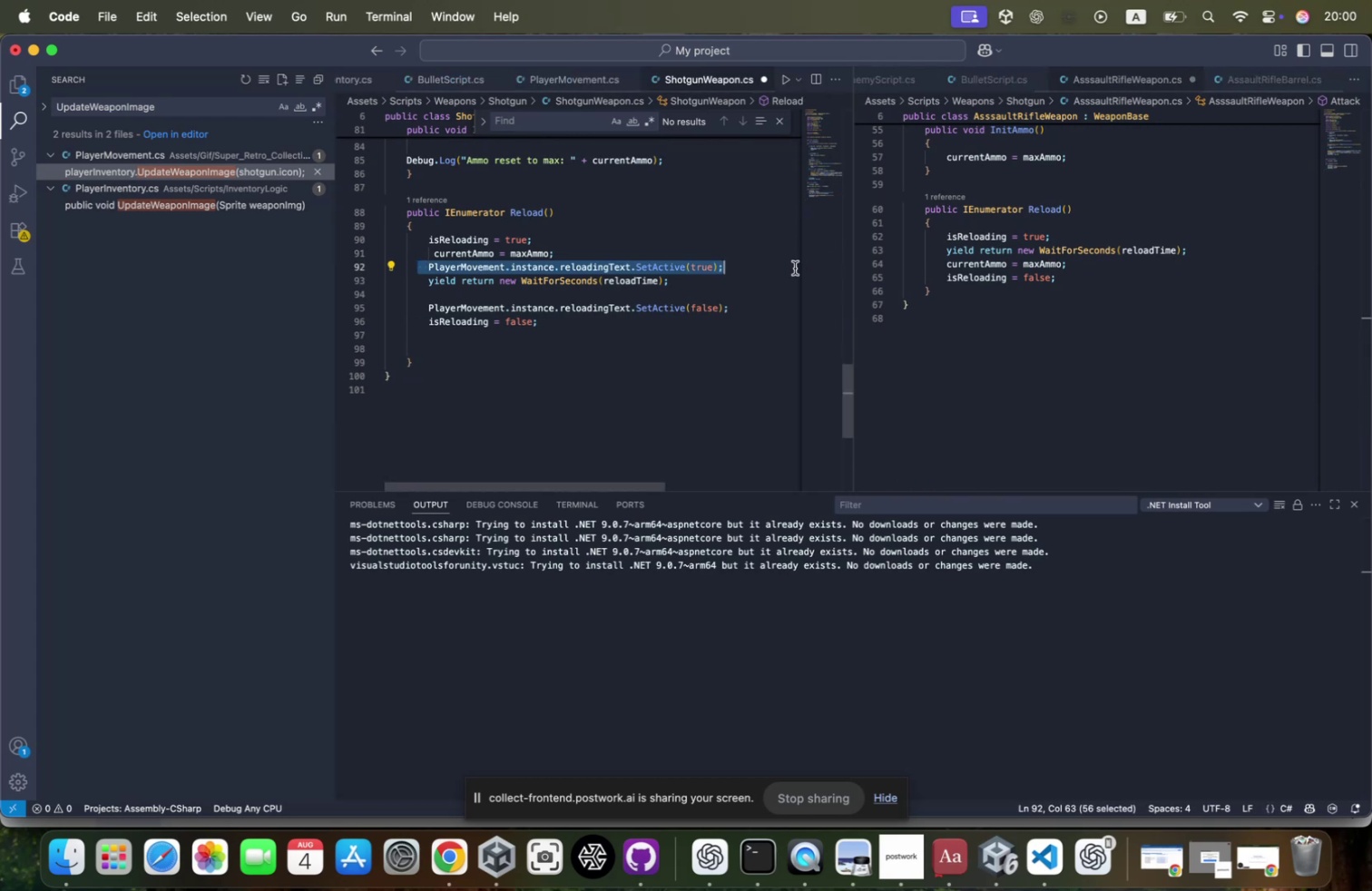 
key(Meta+CommandLeft)
 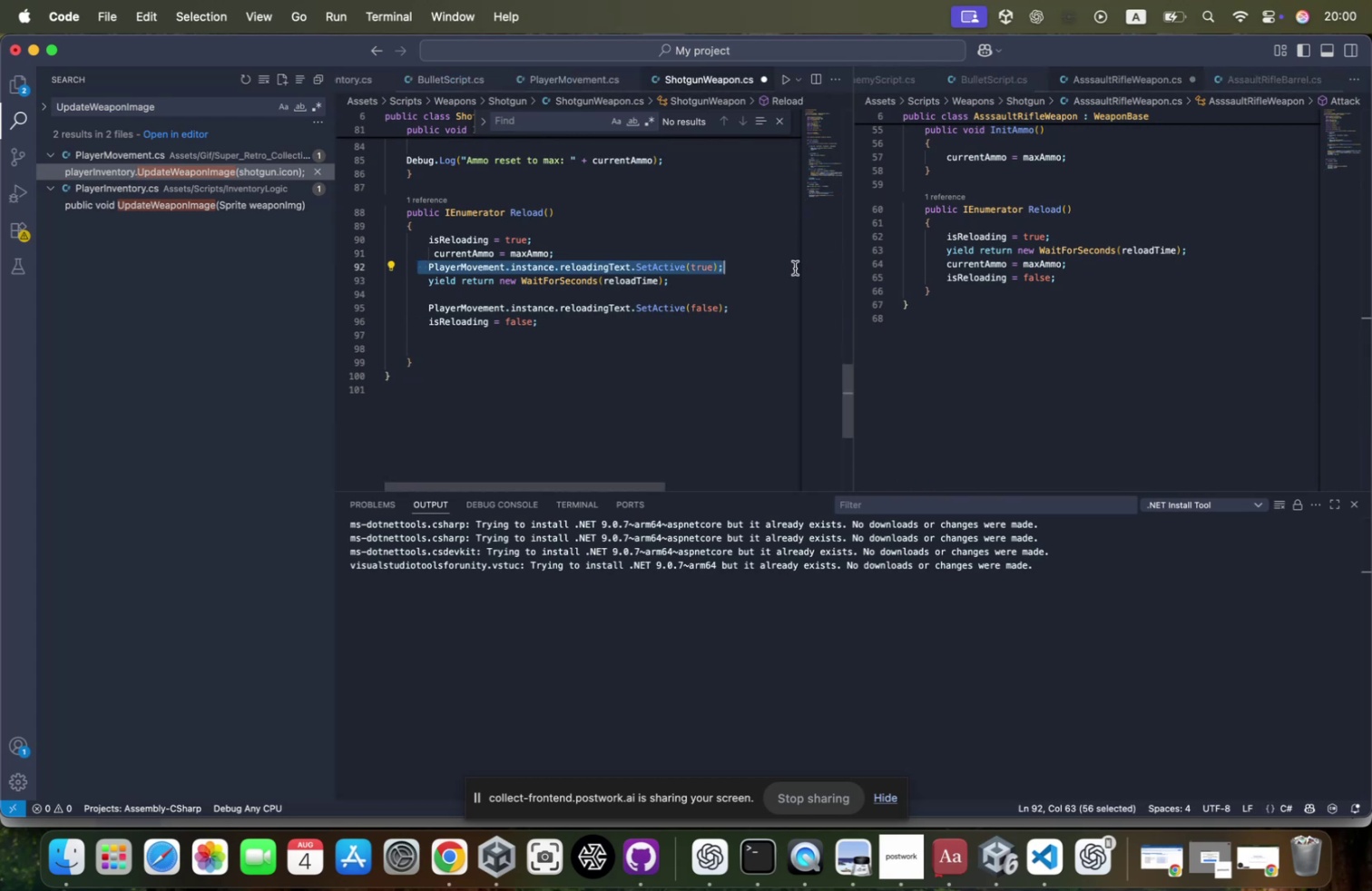 
key(Meta+C)
 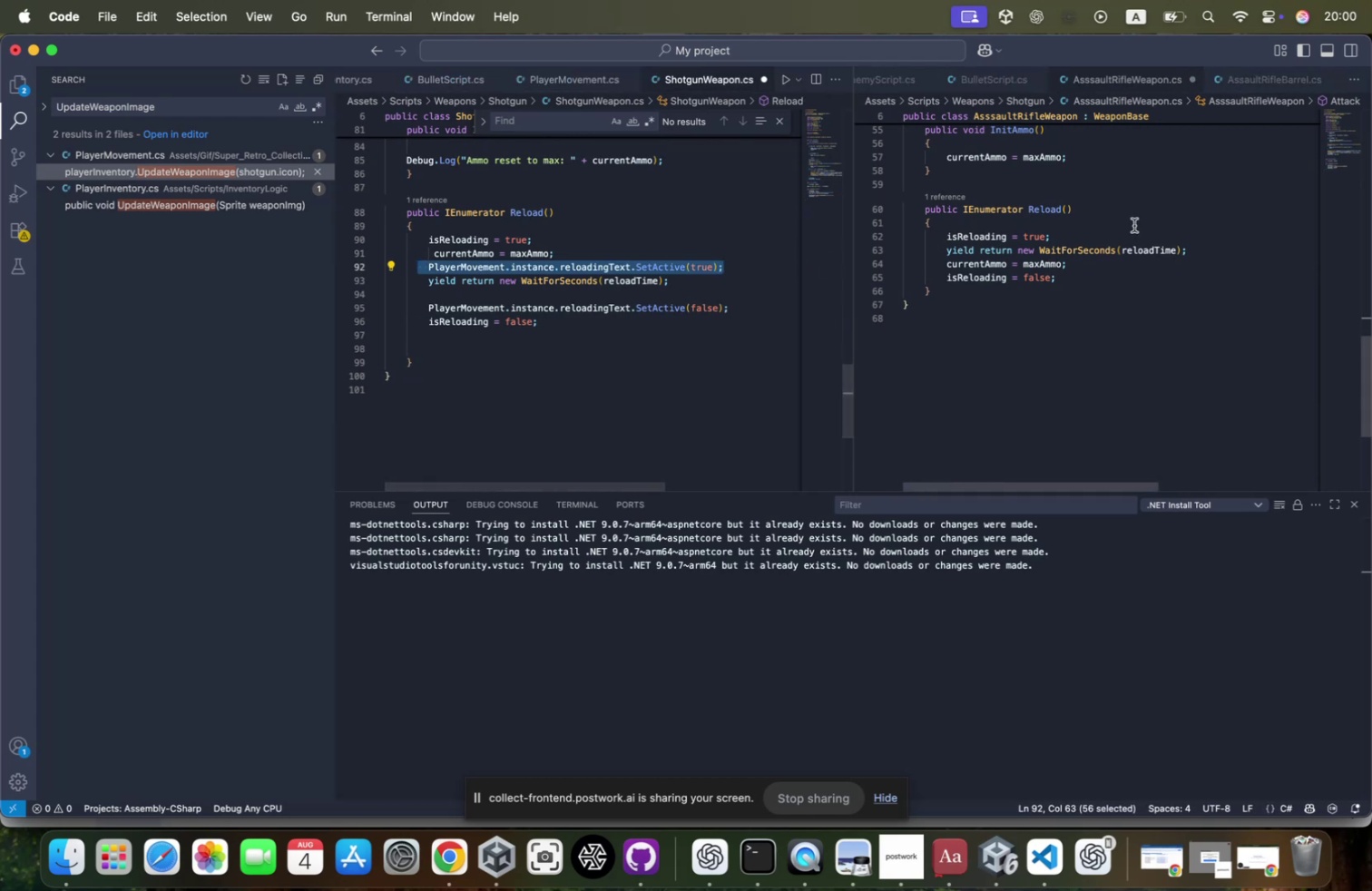 
left_click([1134, 225])
 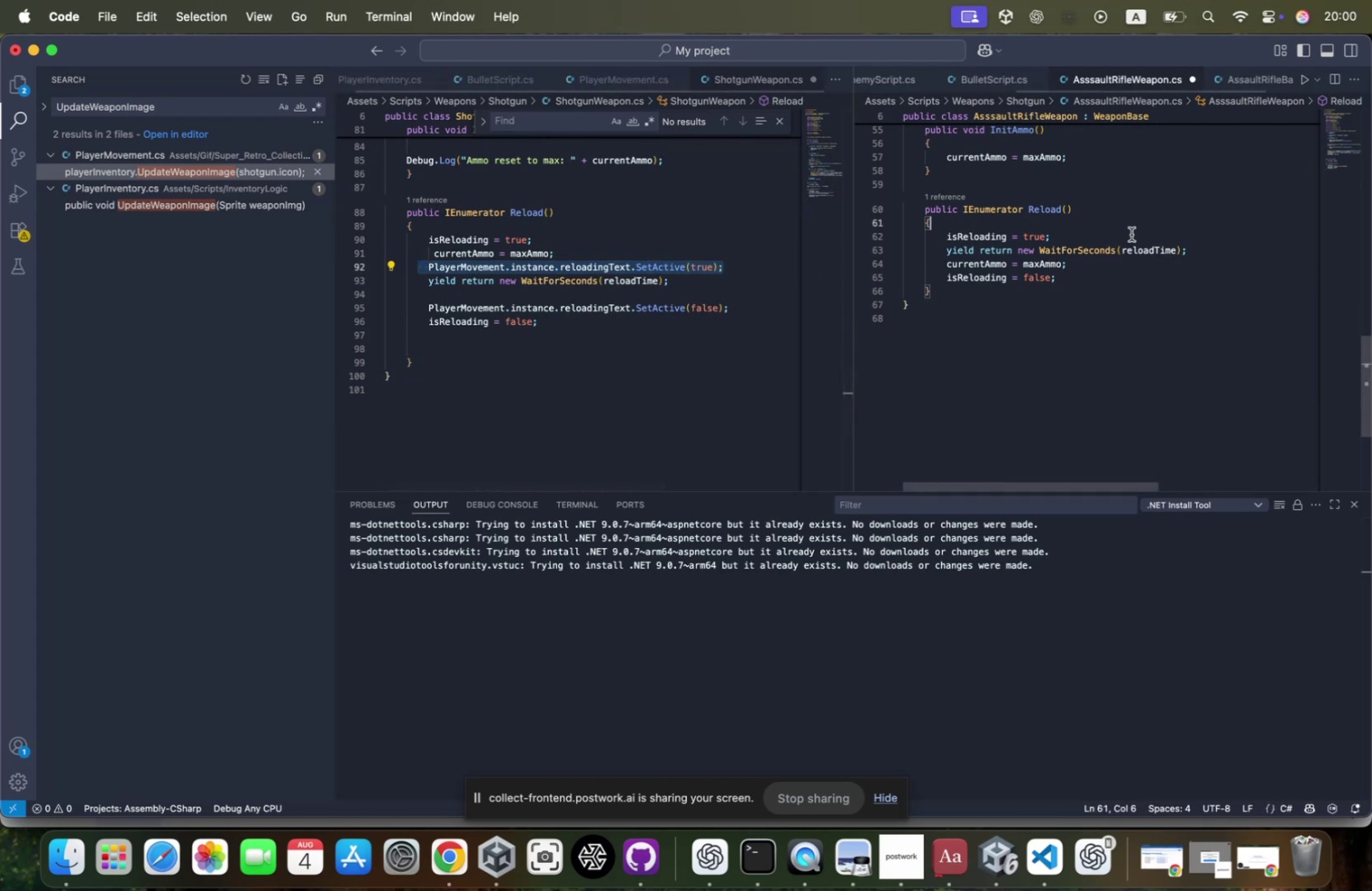 
left_click([1132, 234])
 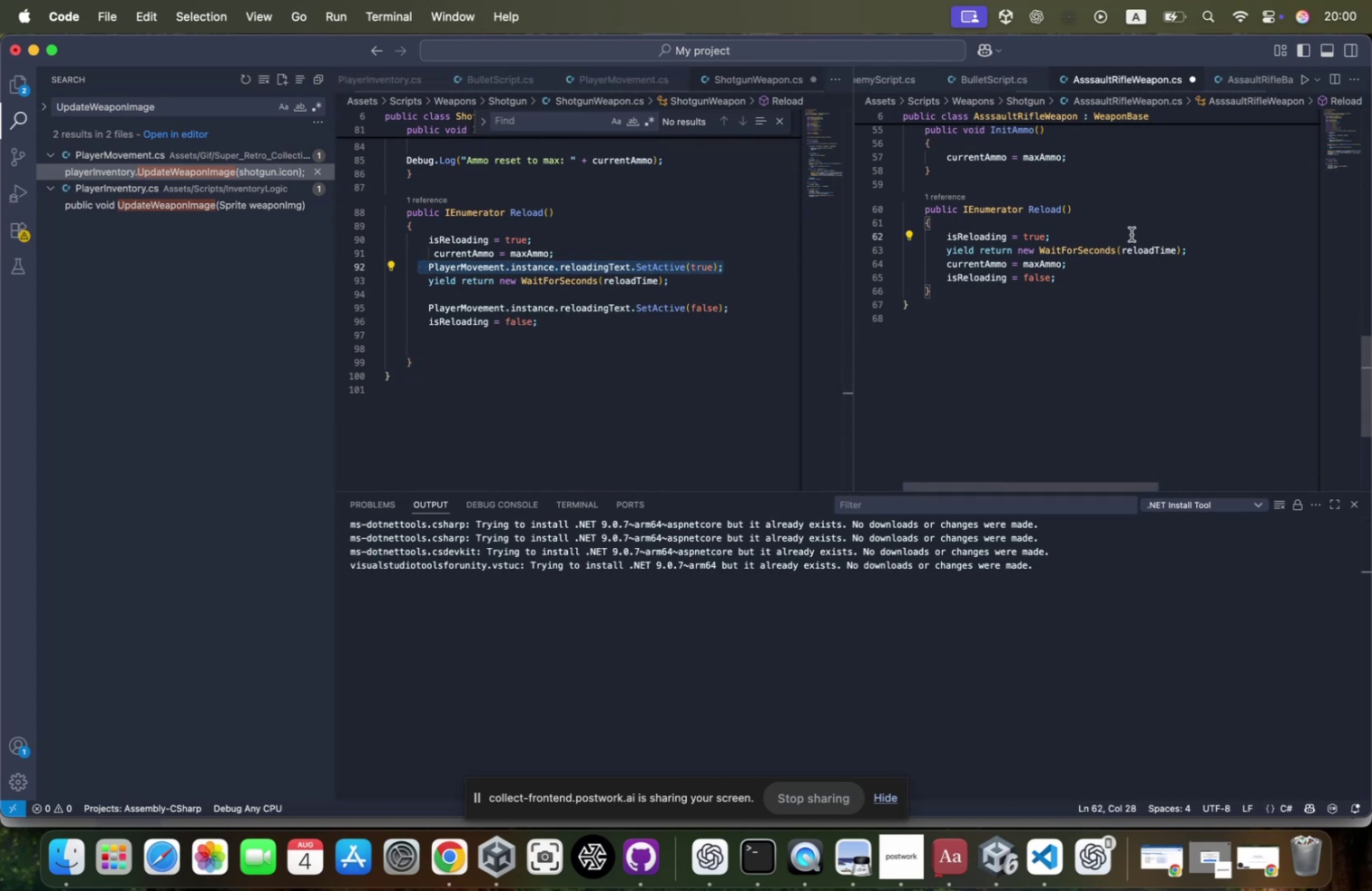 
key(Enter)
 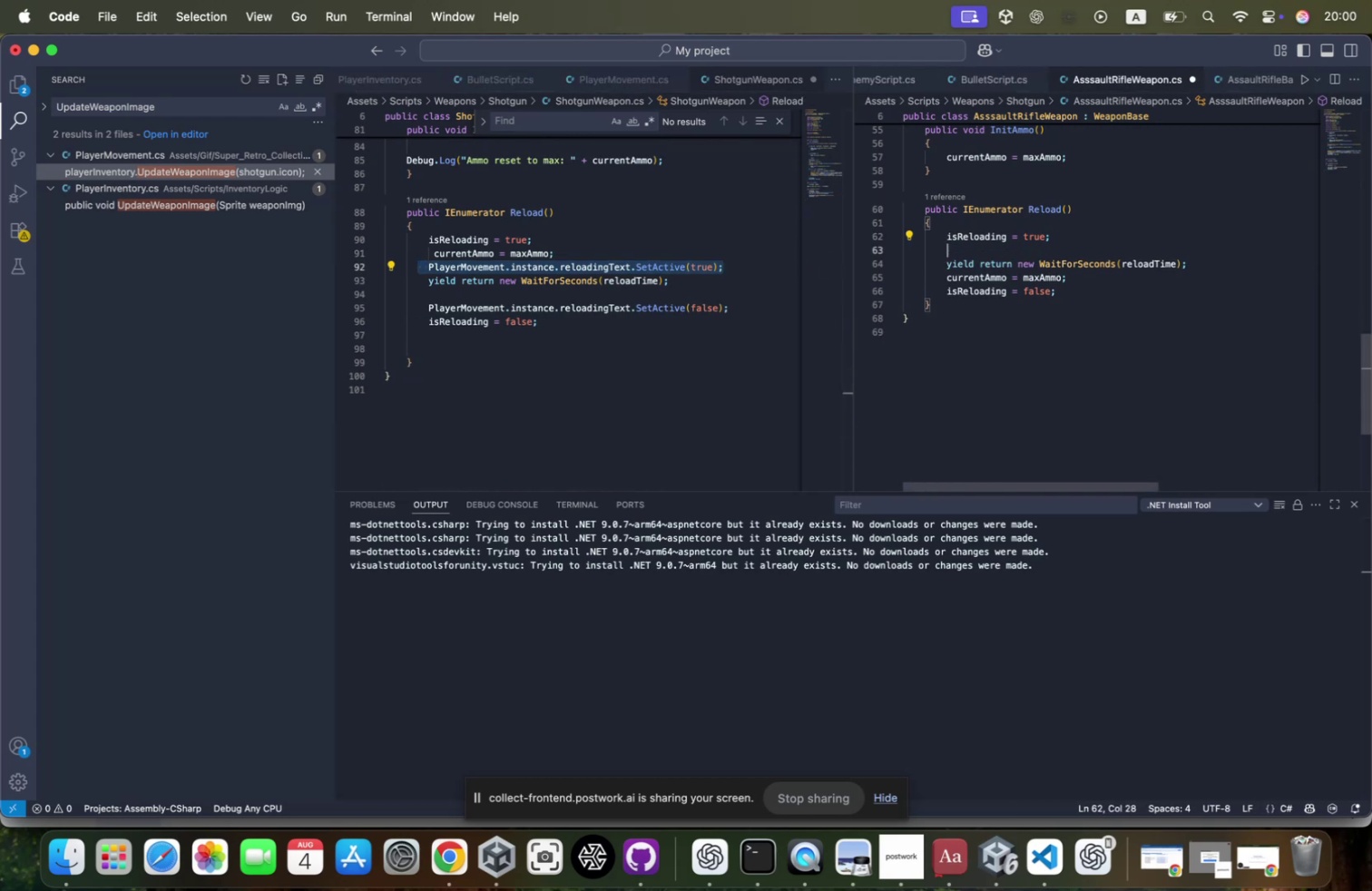 
key(Meta+CommandLeft)
 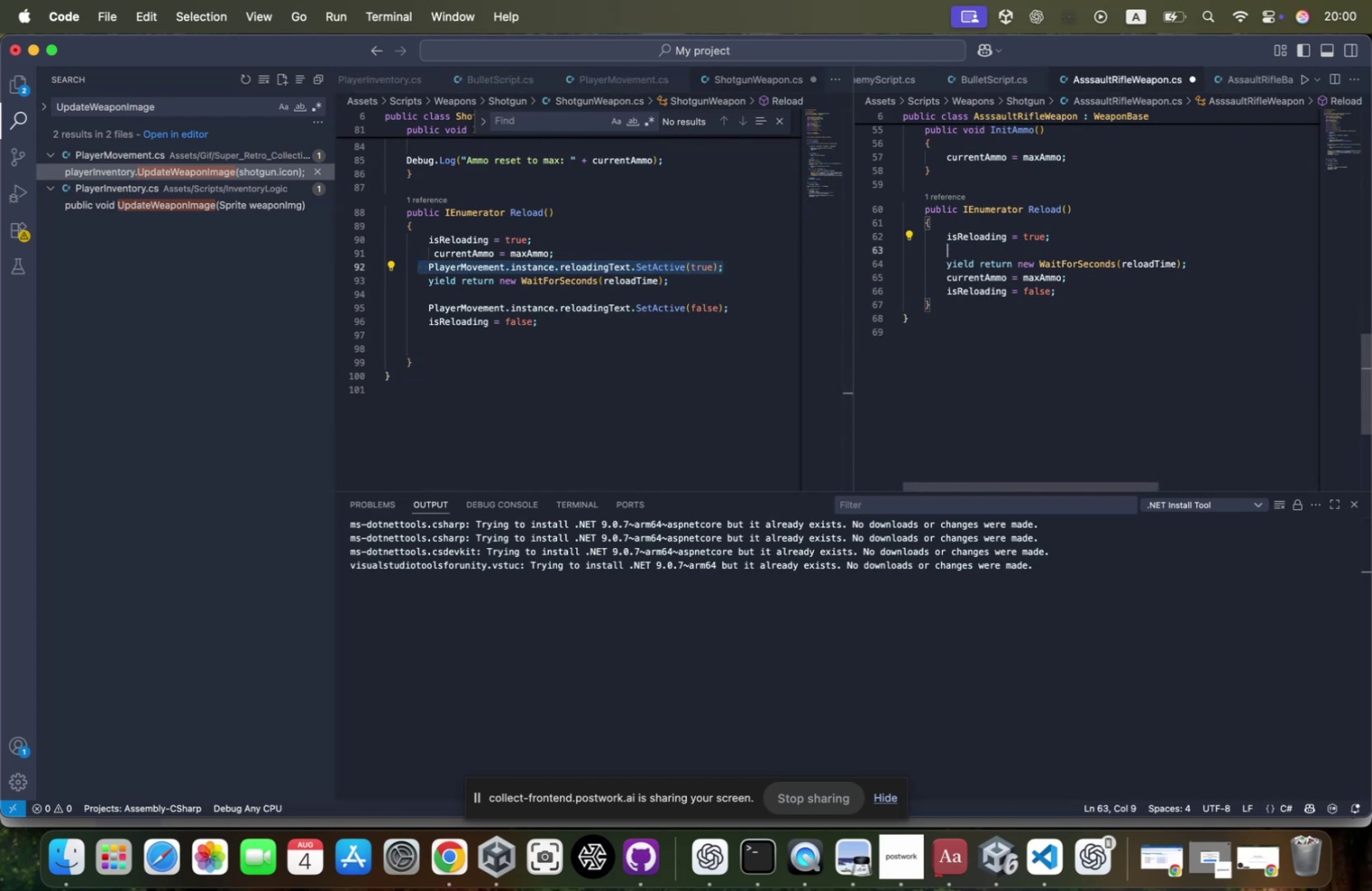 
key(Meta+V)
 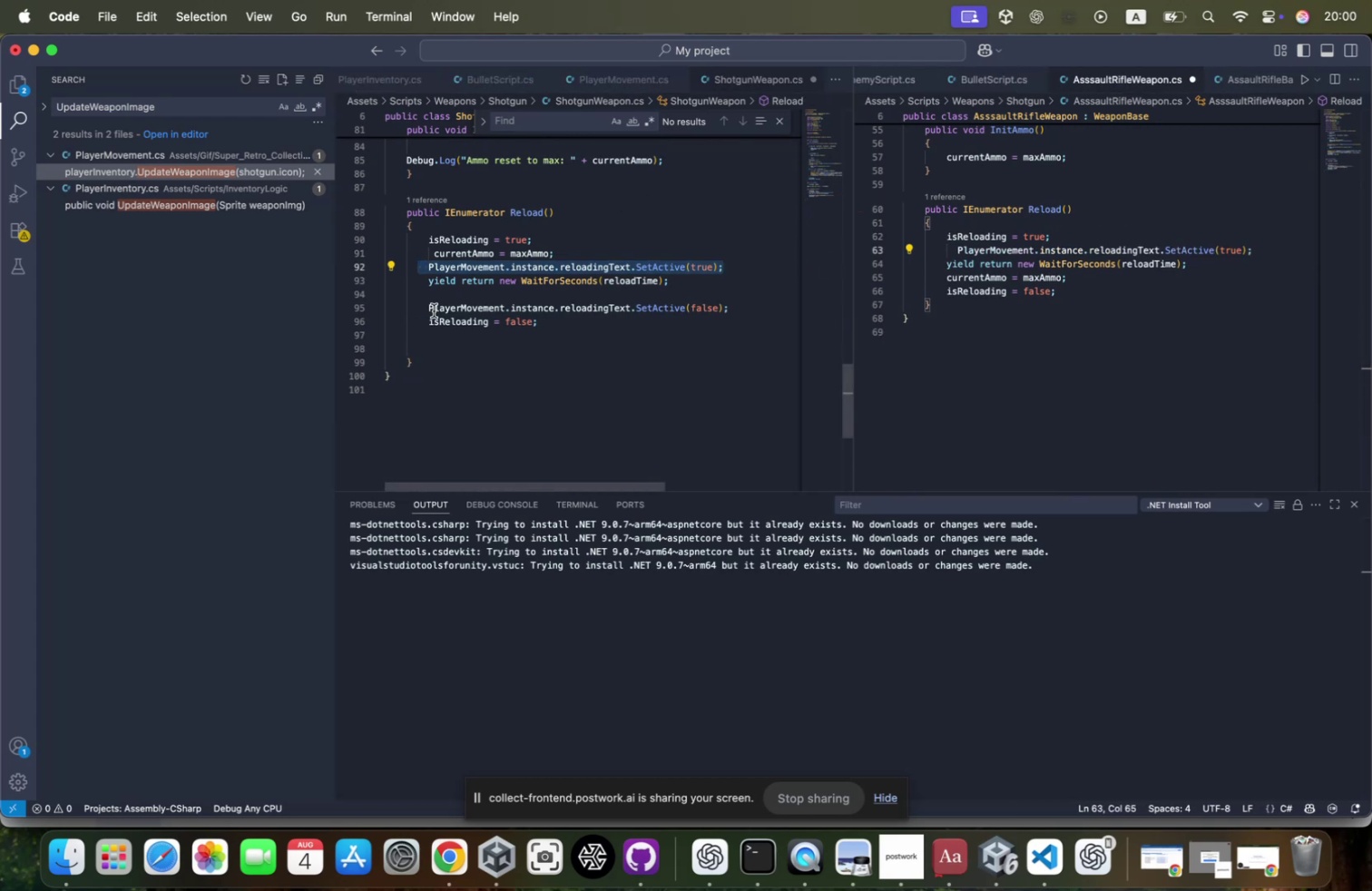 
left_click_drag(start_coordinate=[419, 308], to_coordinate=[731, 300])
 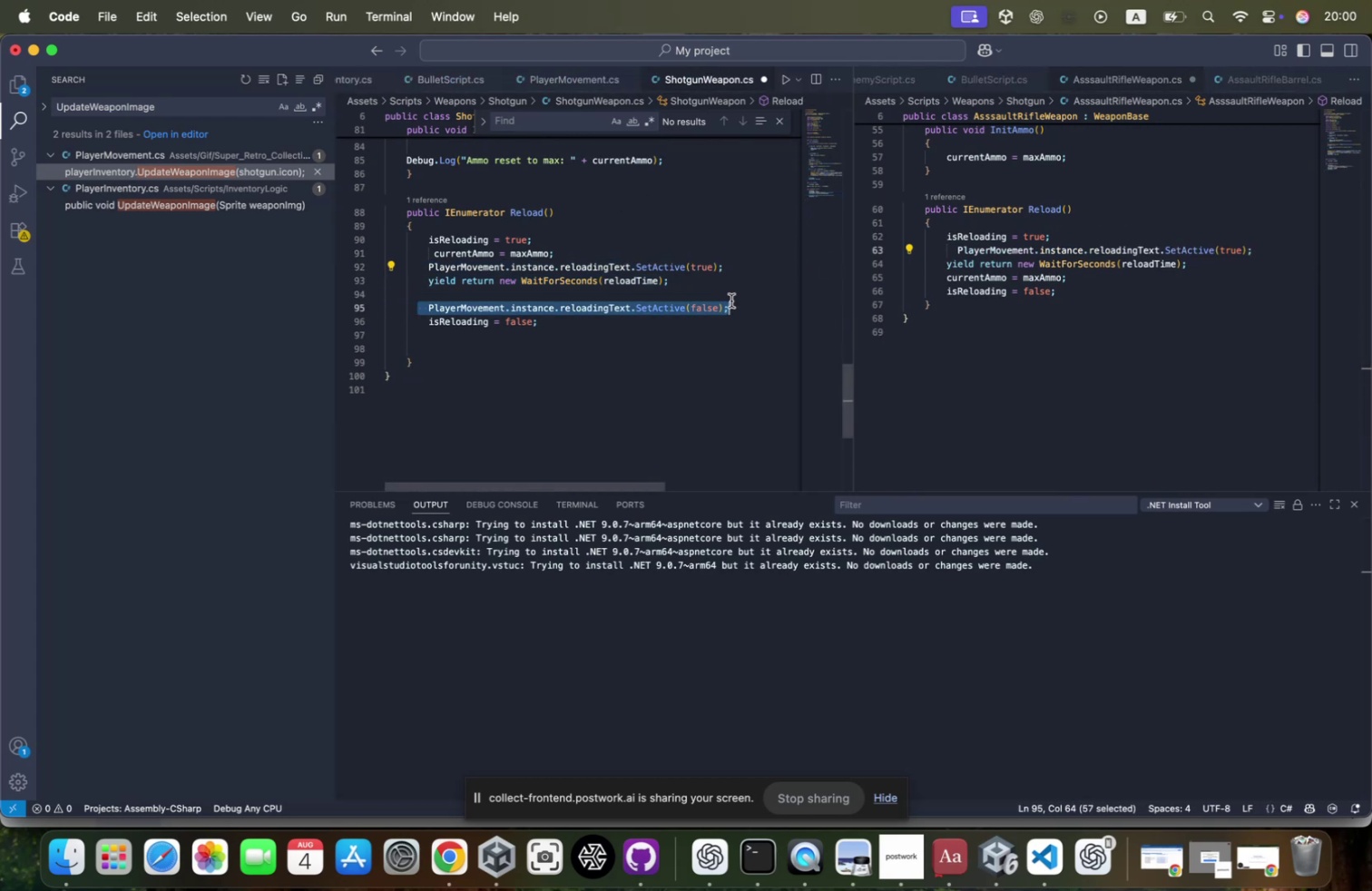 
key(Meta+CommandLeft)
 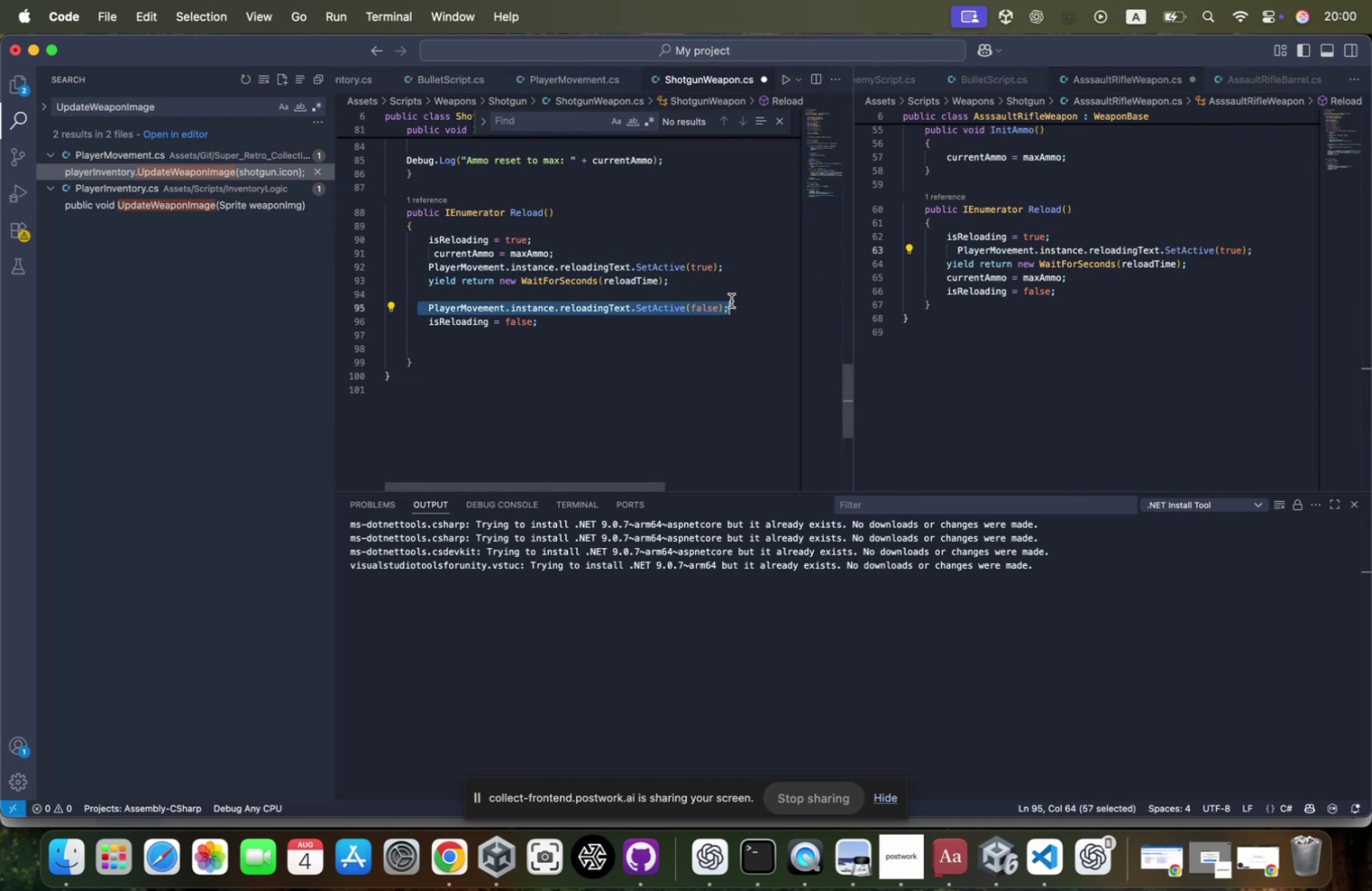 
key(Meta+C)
 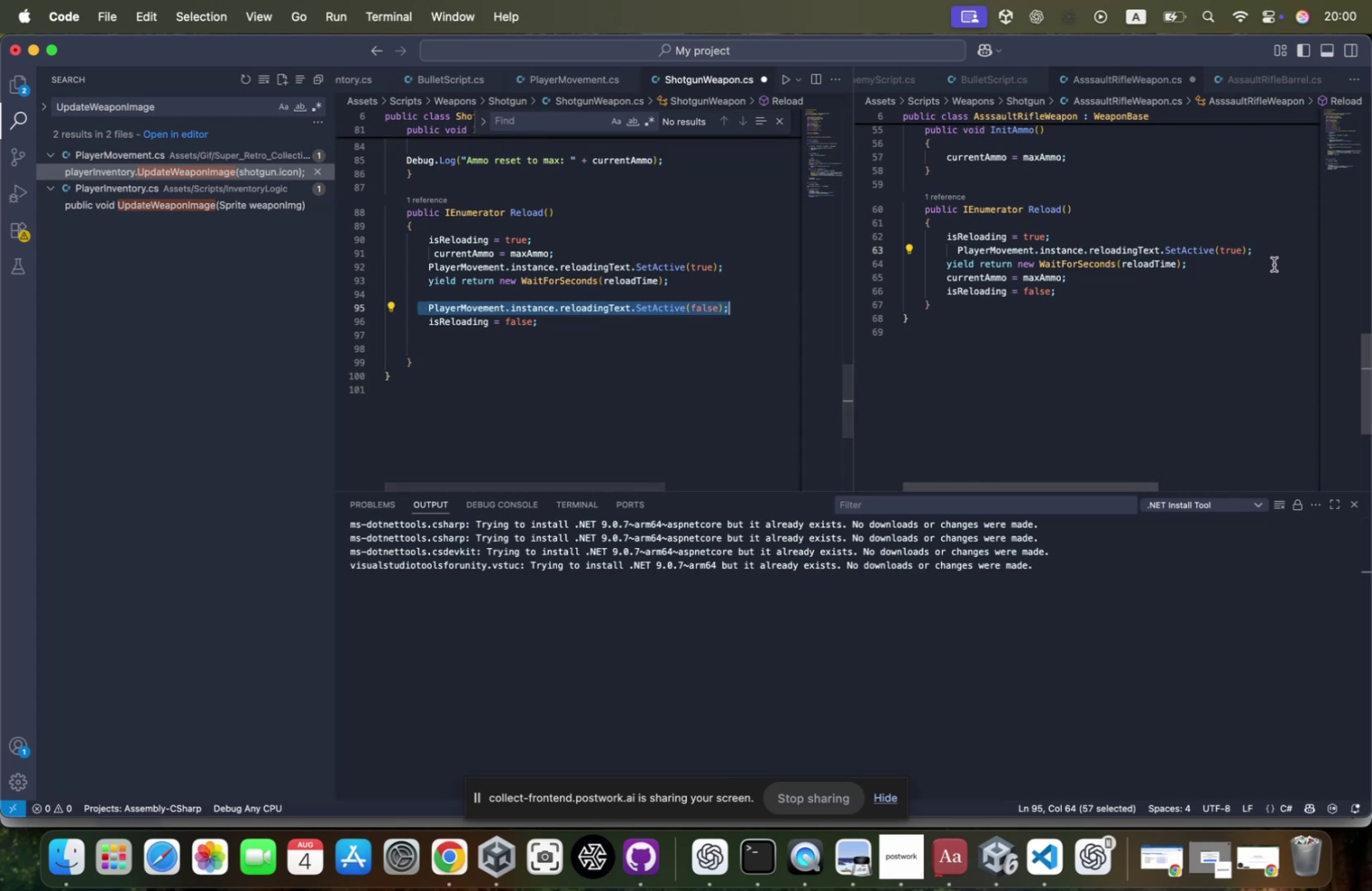 
left_click([1252, 265])
 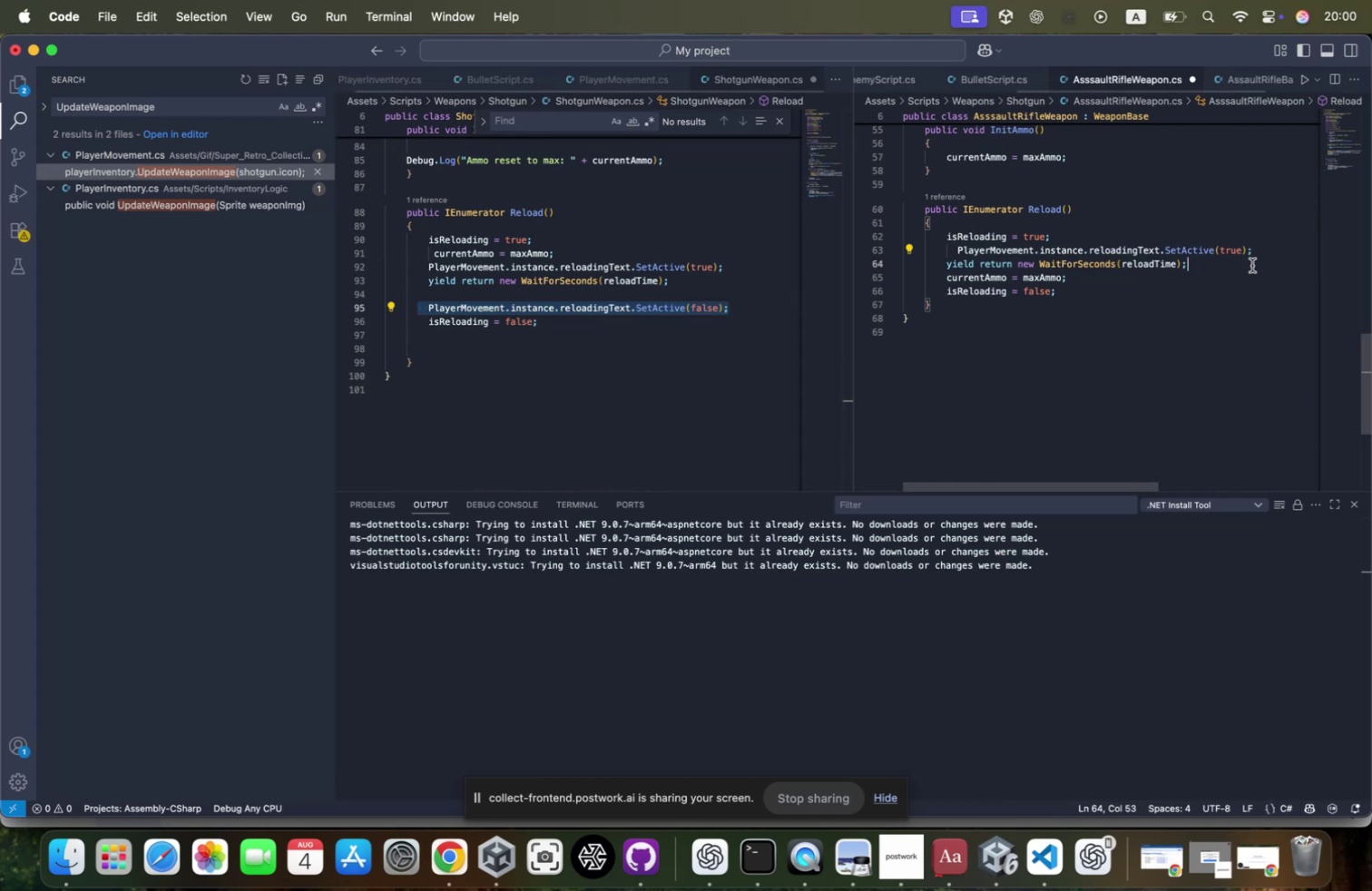 
key(BracketRight)
 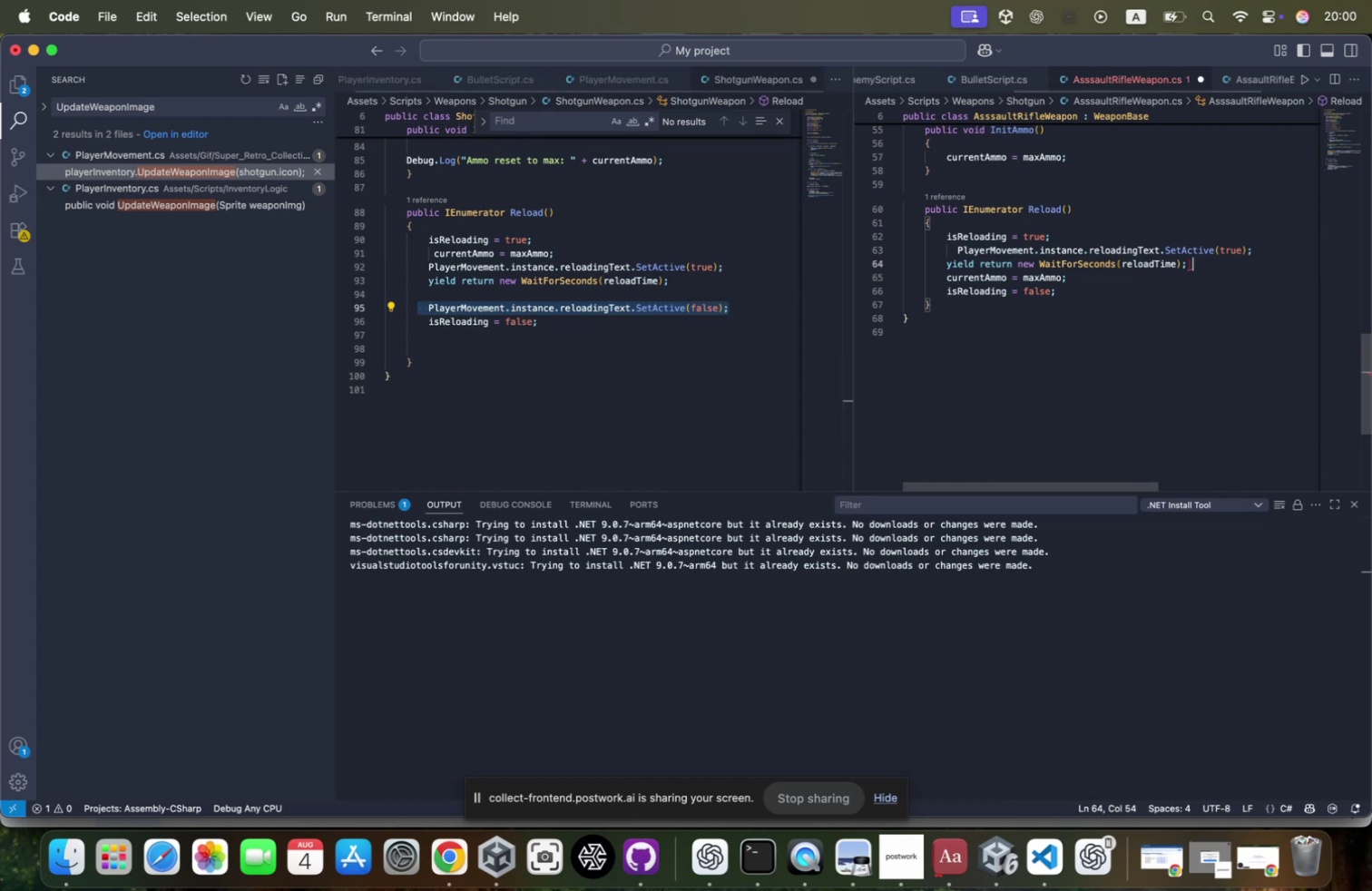 
key(Backspace)
 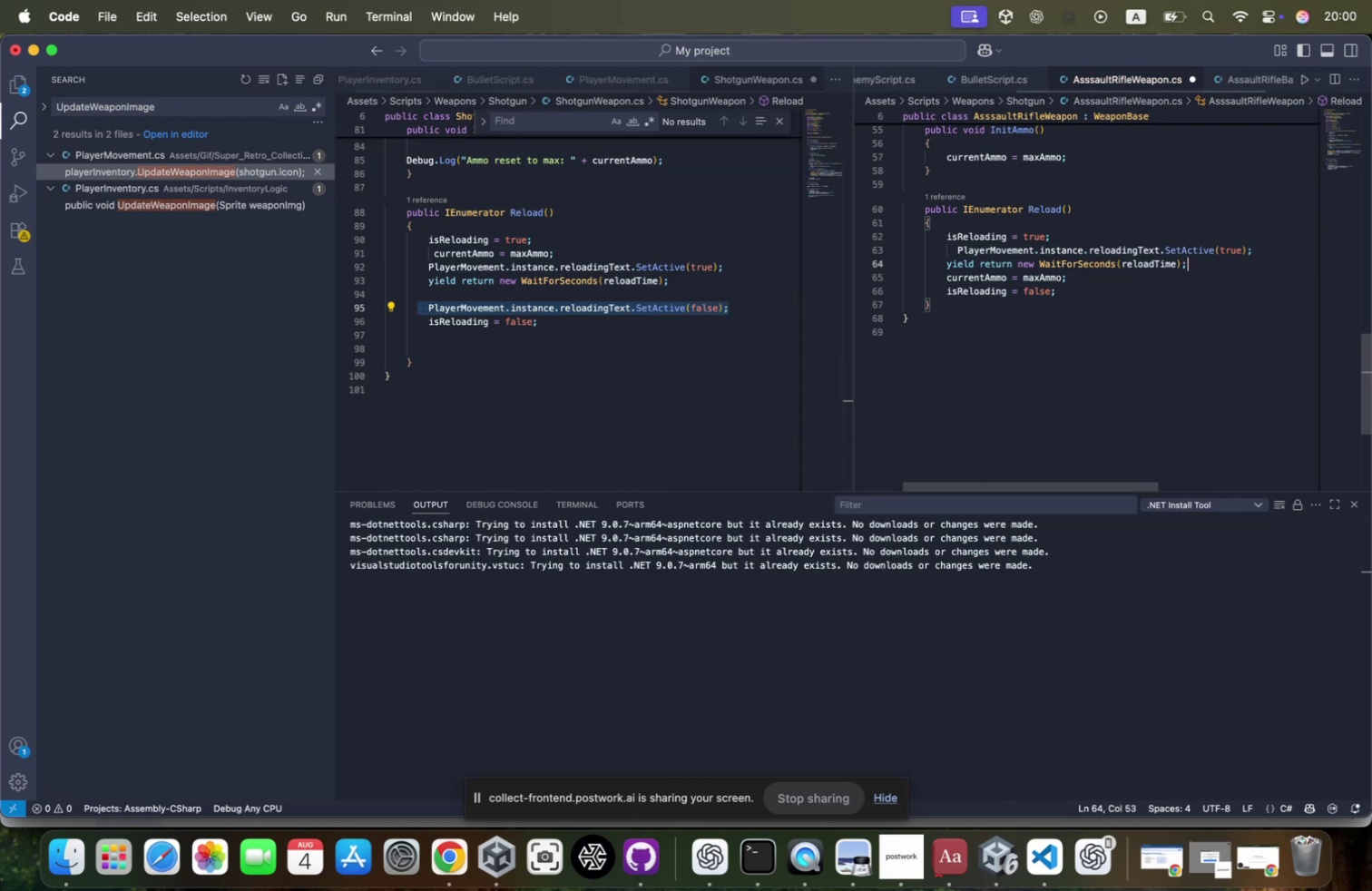 
key(Enter)
 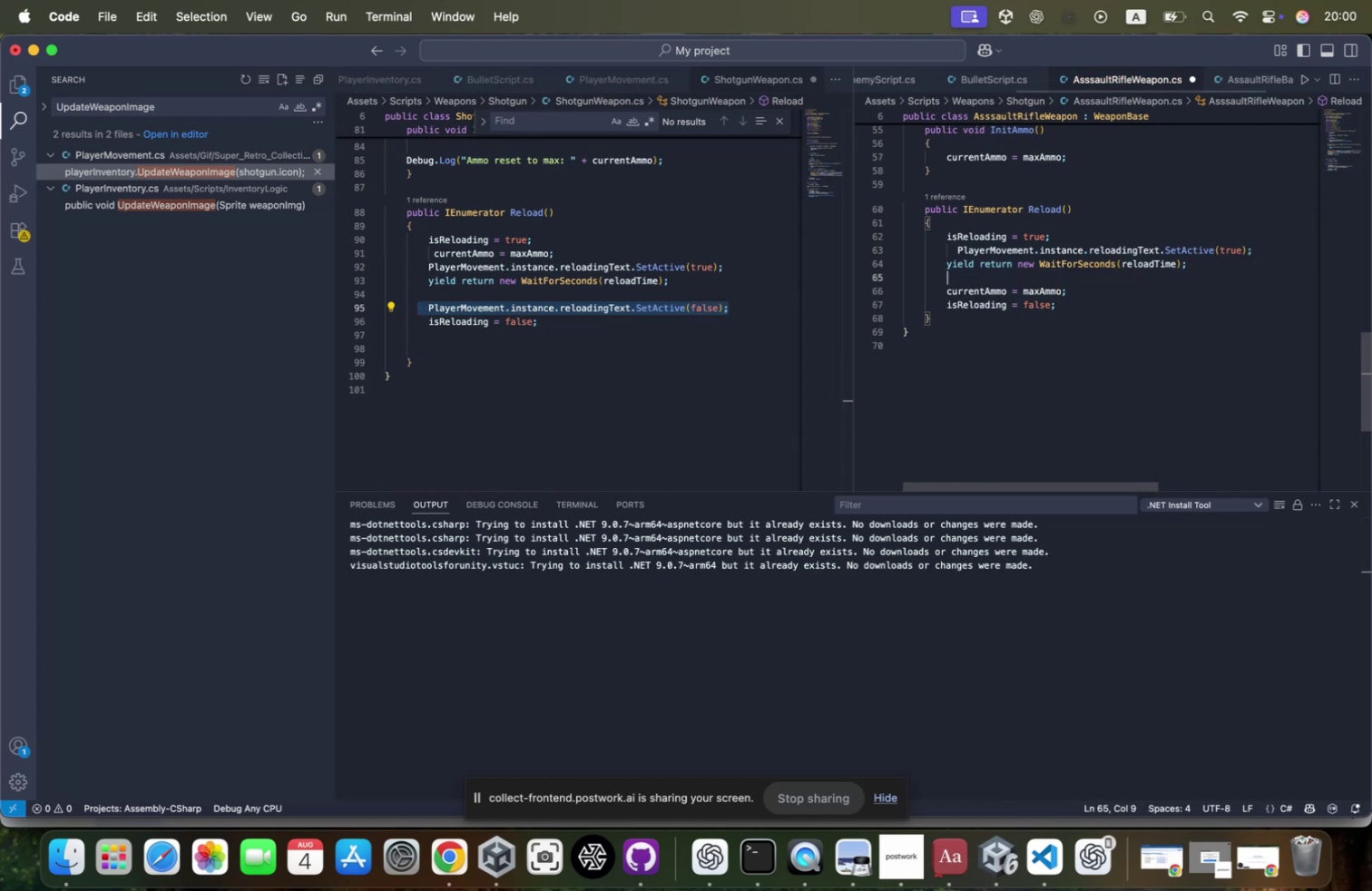 
key(Meta+CommandLeft)
 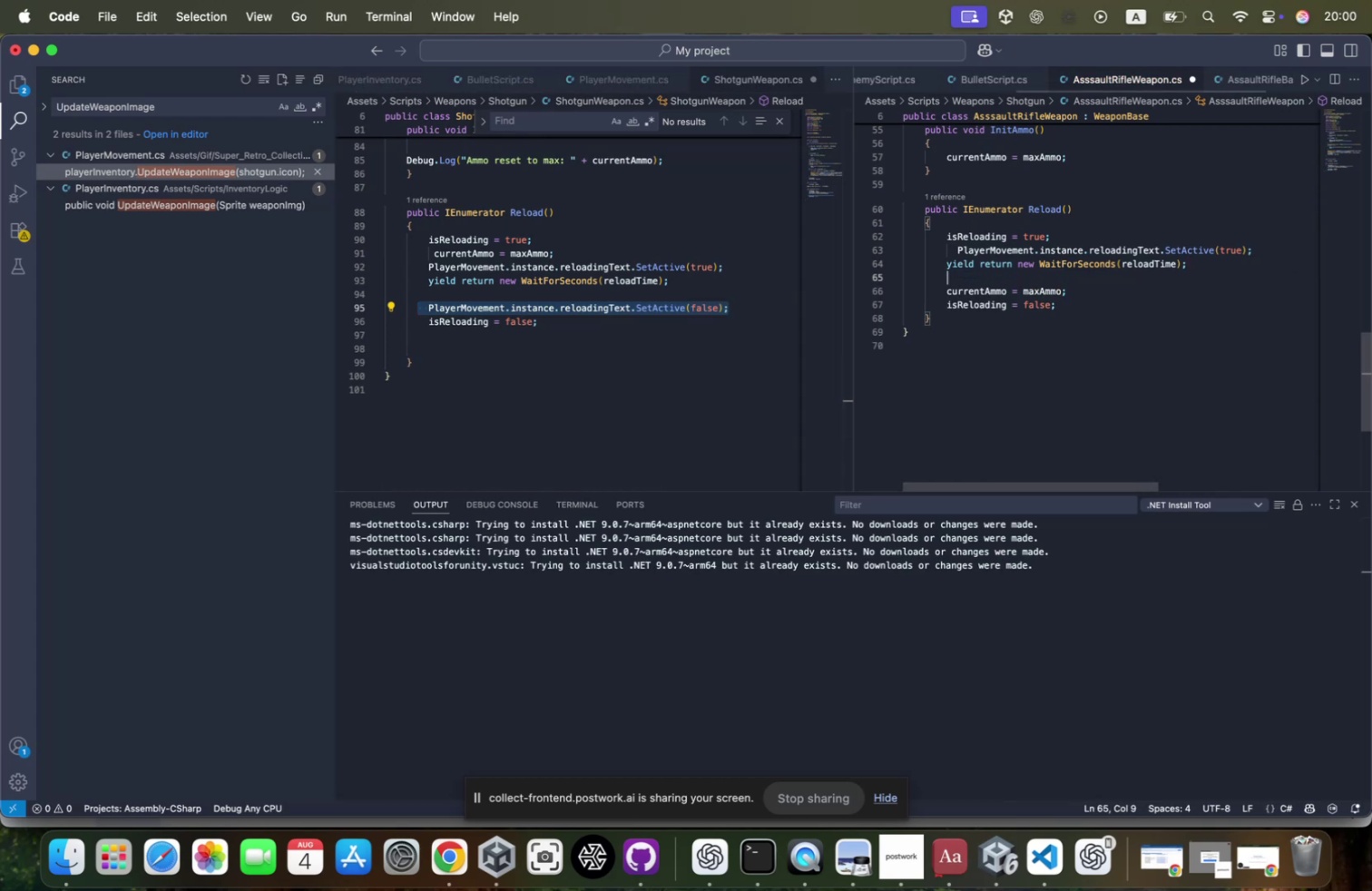 
key(Meta+V)
 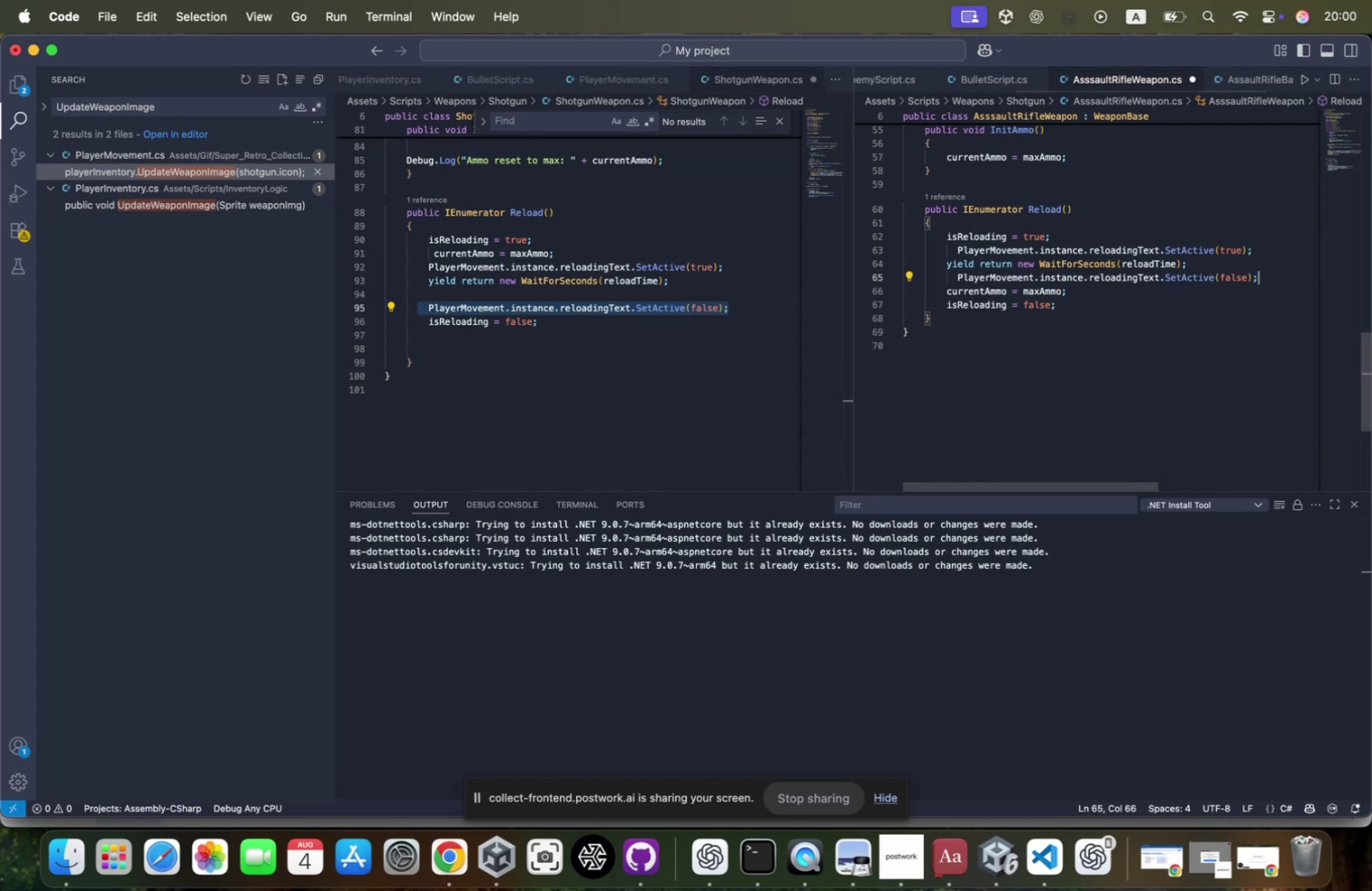 
key(Meta+CommandLeft)
 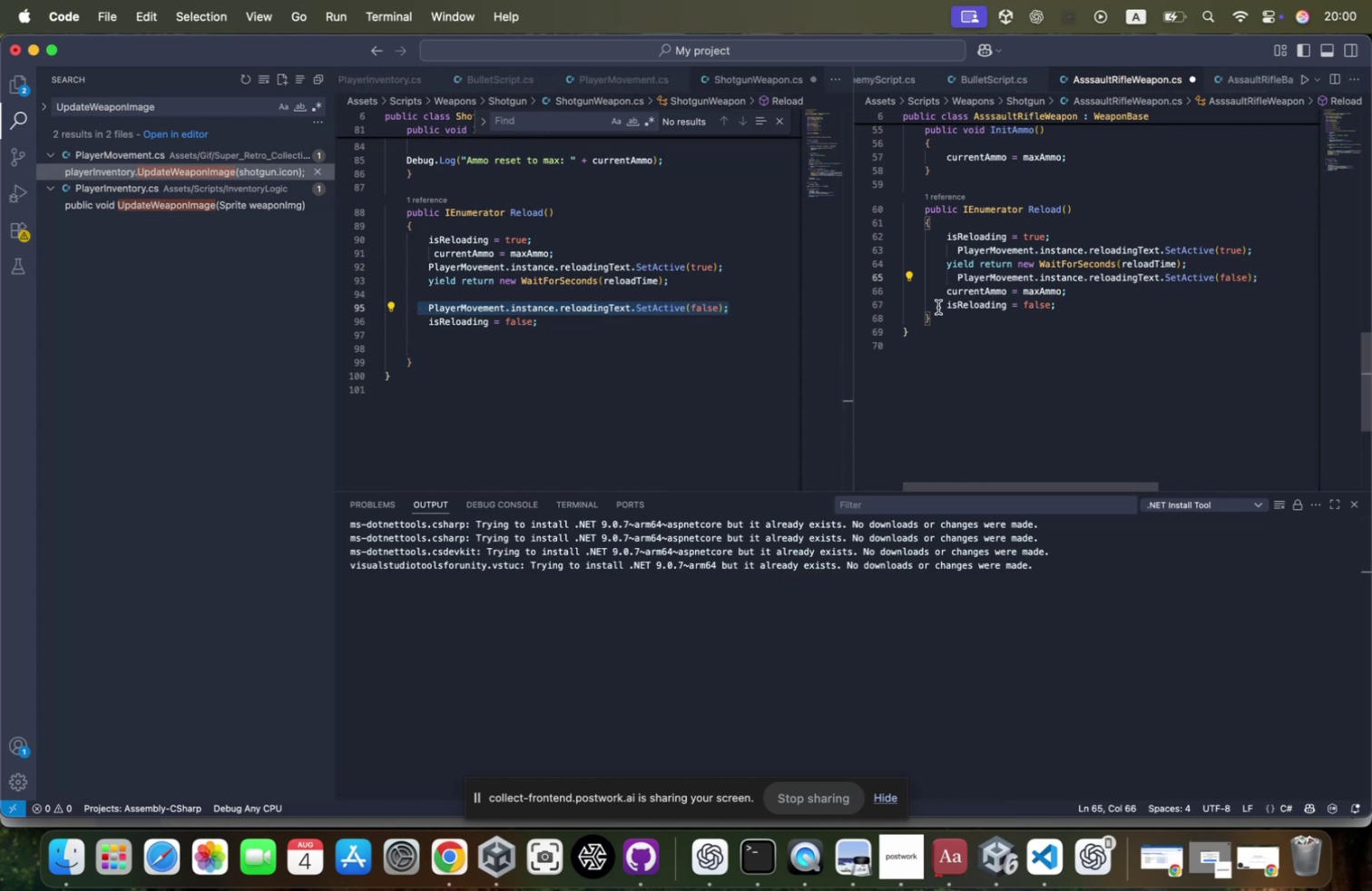 
key(Meta+S)
 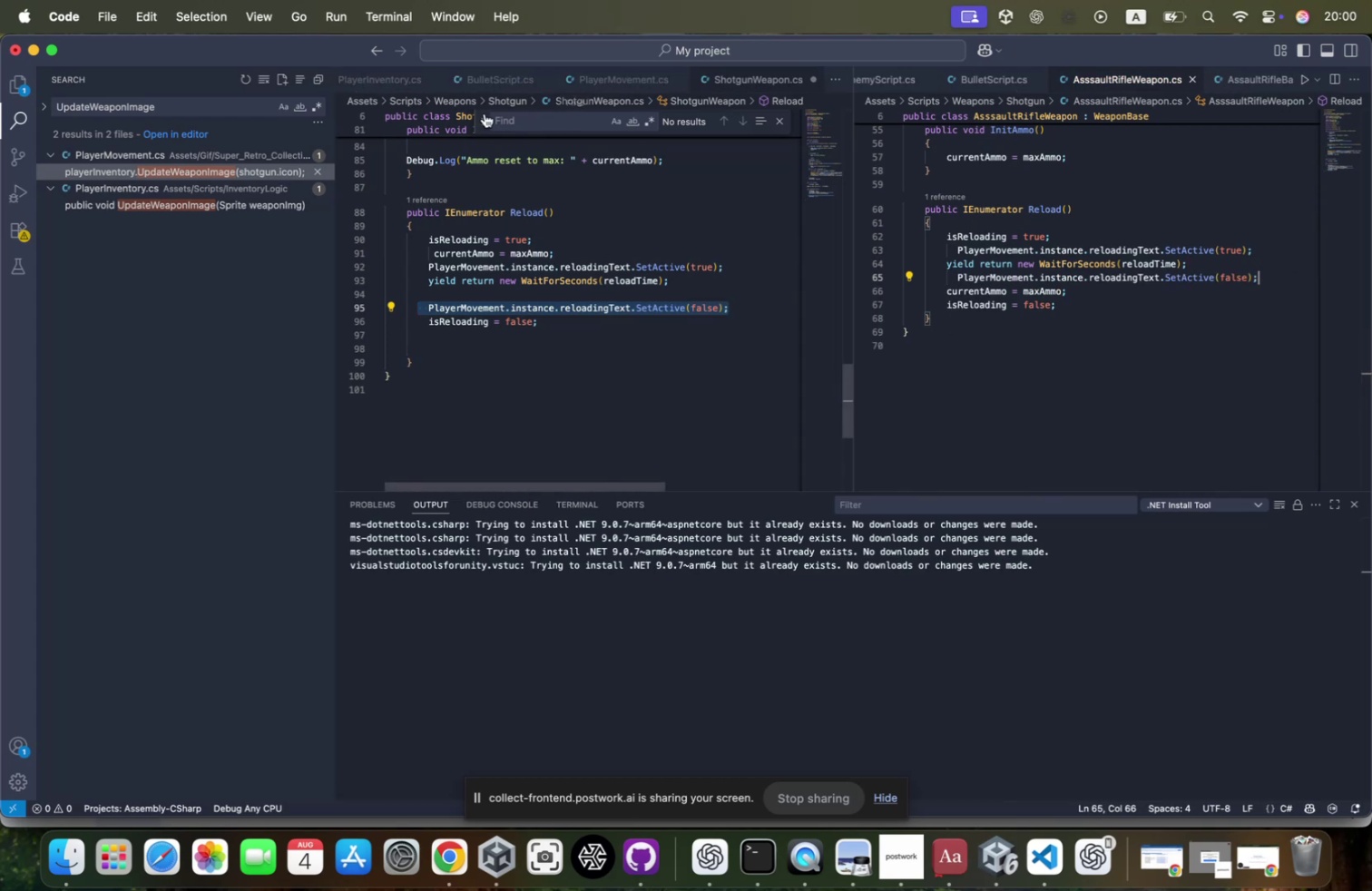 
wait(11.58)
 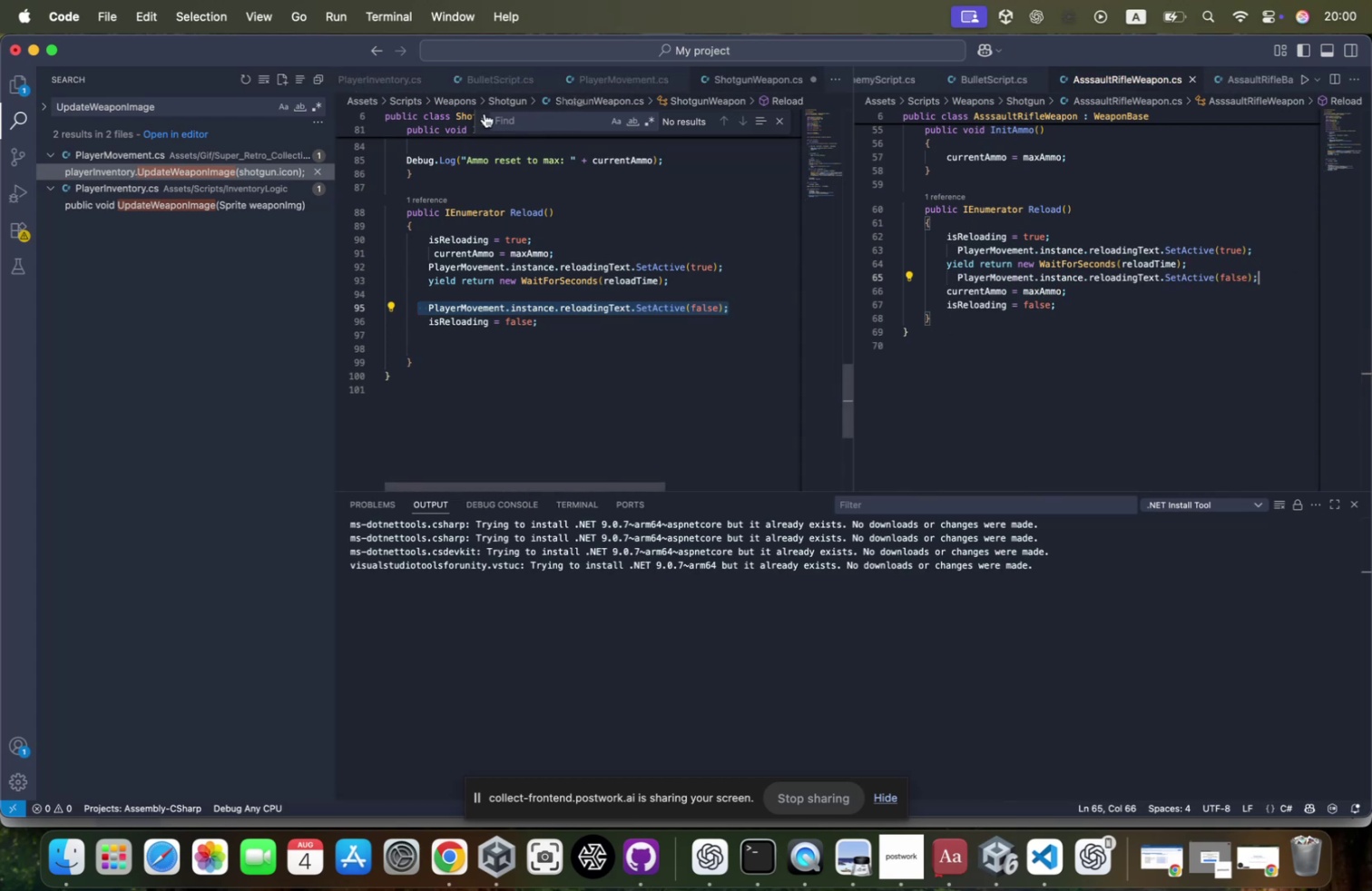 
left_click([689, 209])
 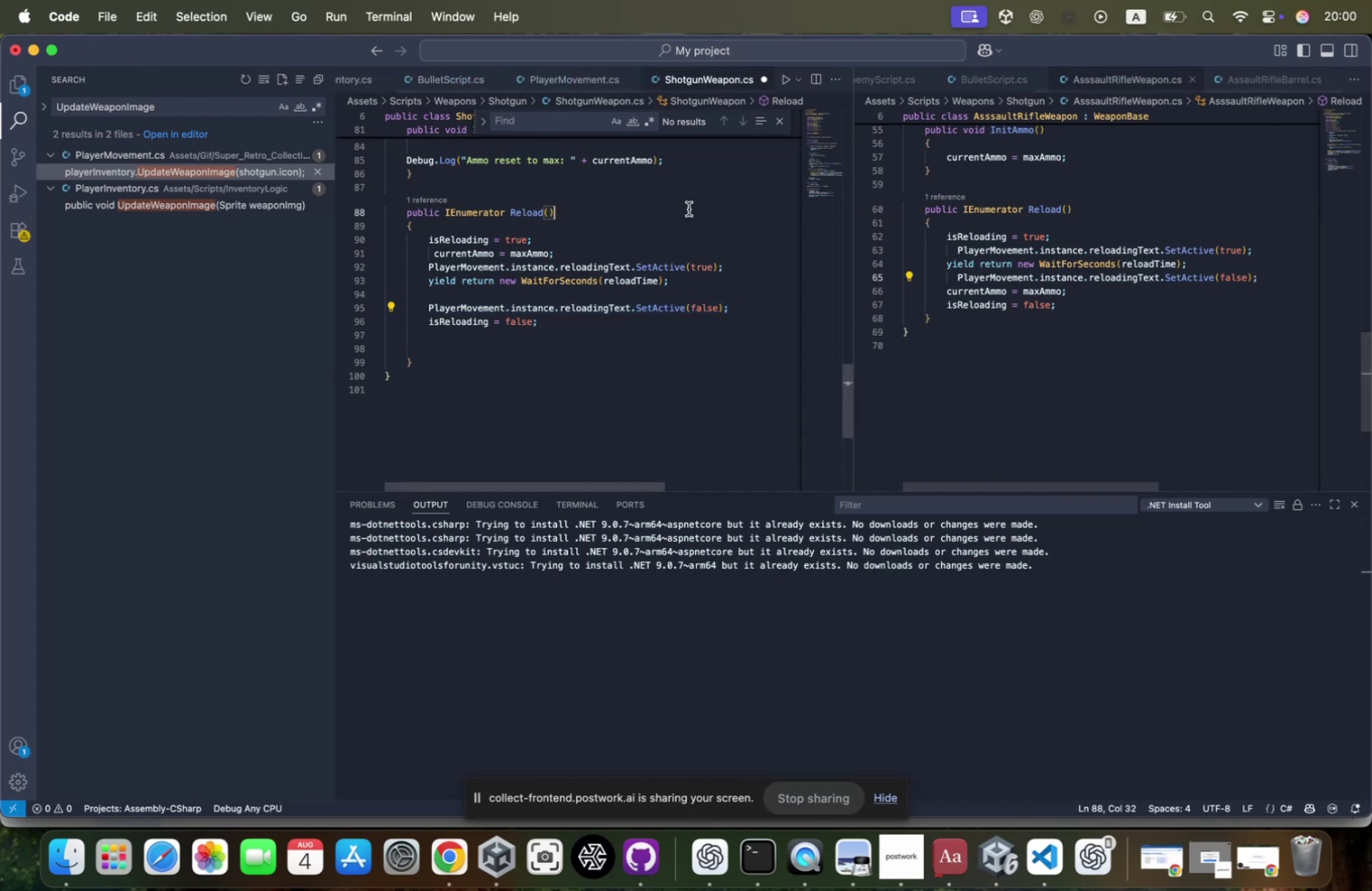 
key(Meta+S)
 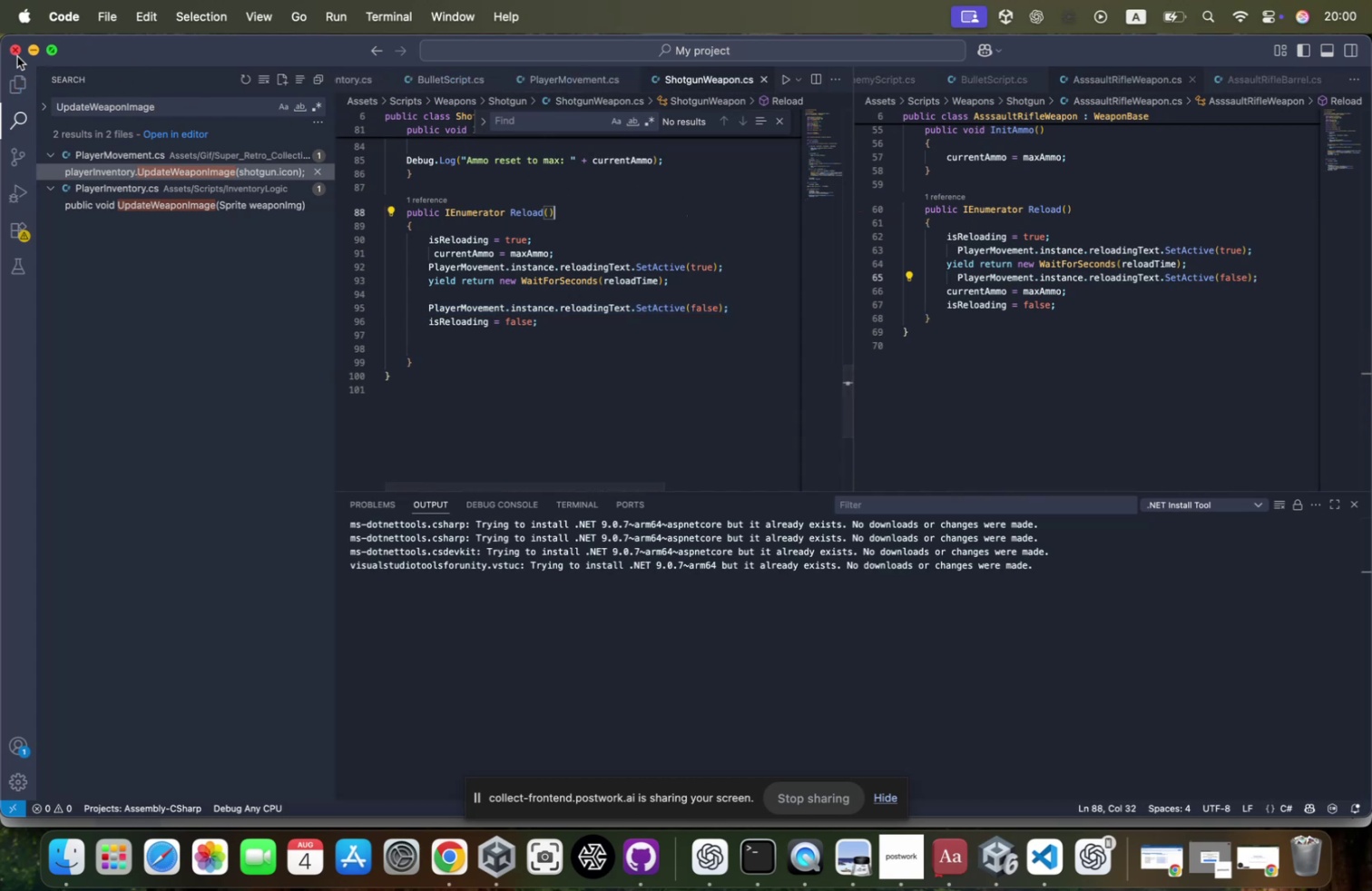 
left_click([34, 49])
 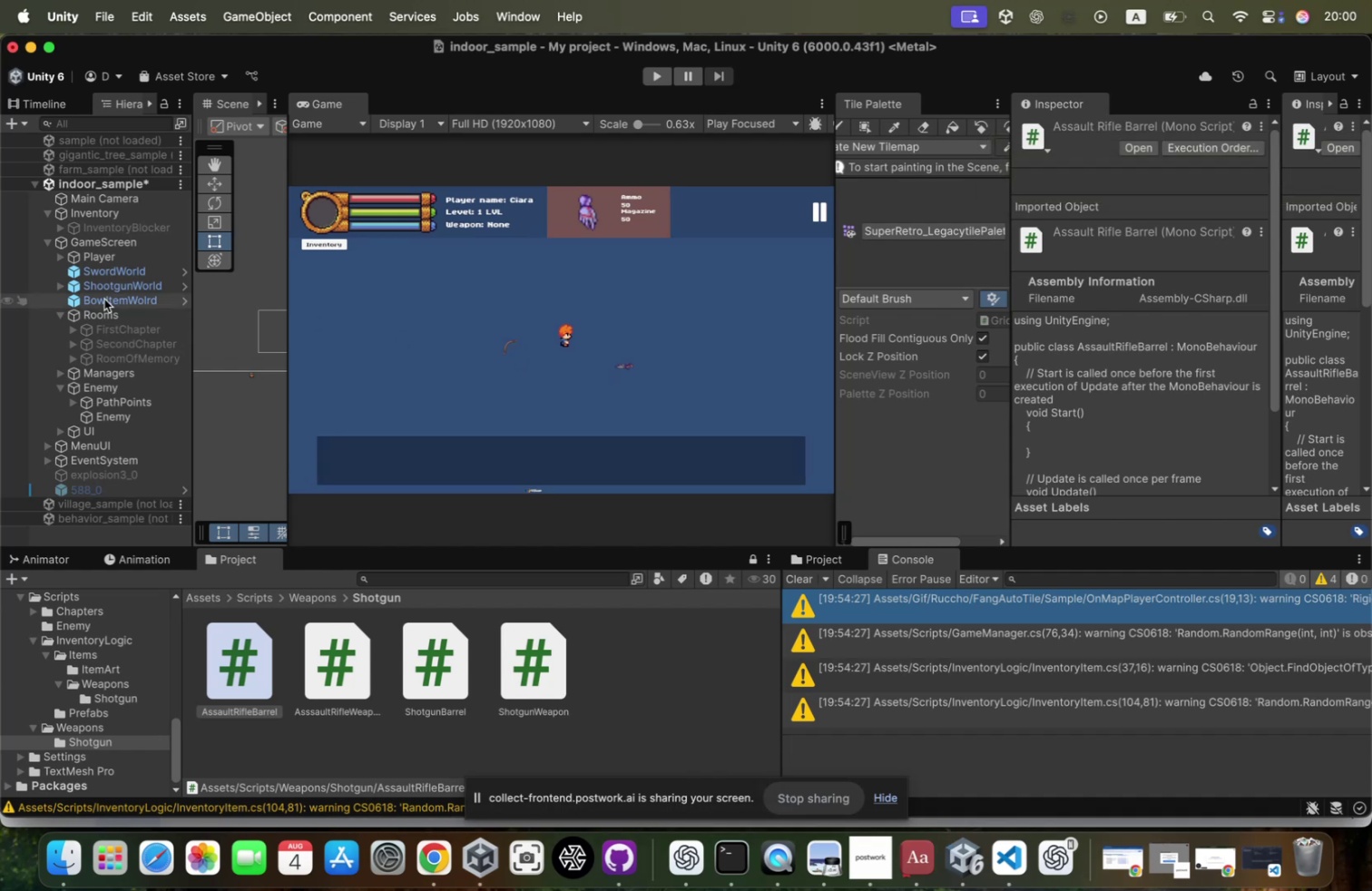 
wait(12.61)
 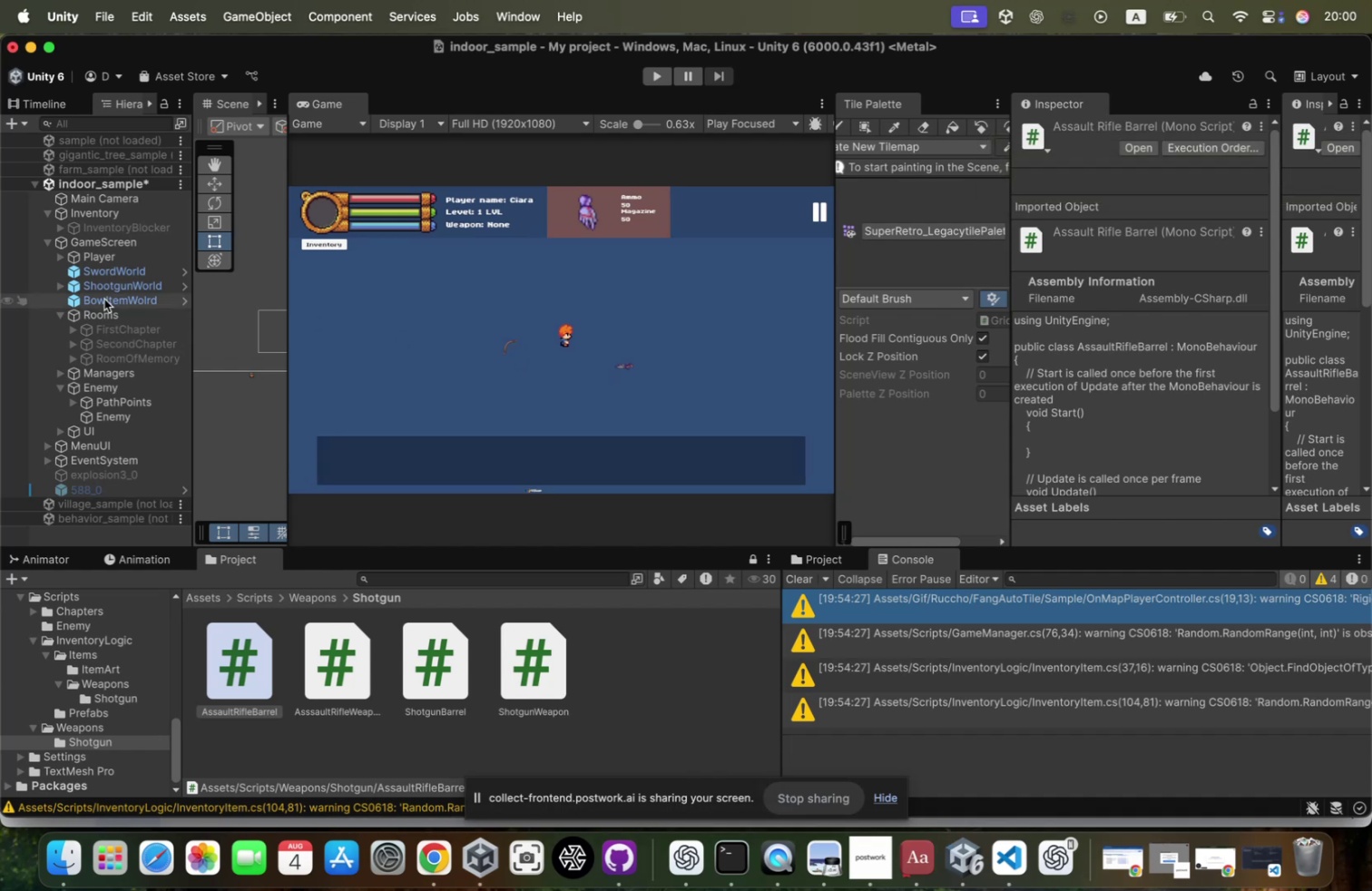 
right_click([437, 852])
 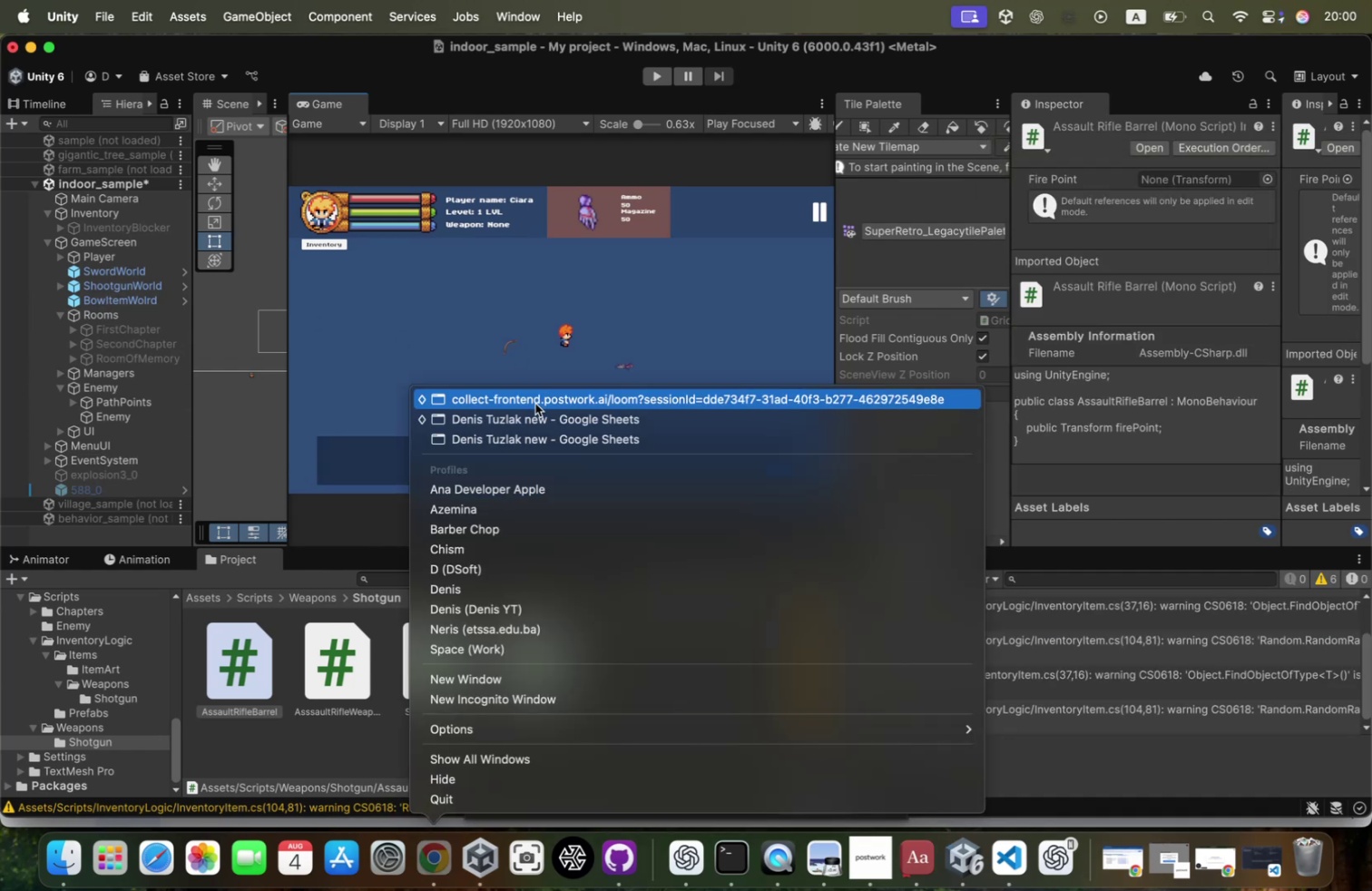 
left_click([535, 403])
 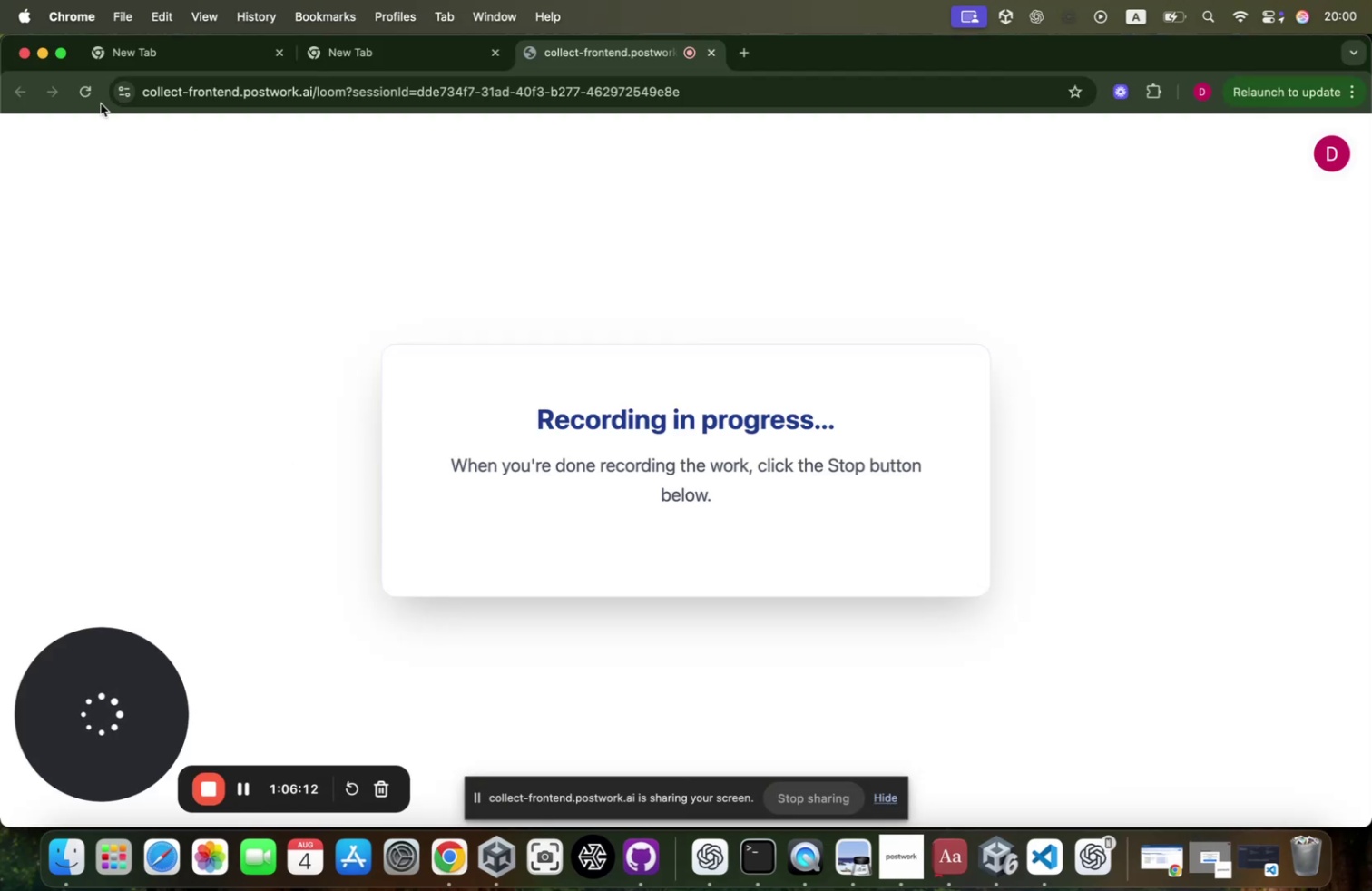 
left_click([43, 55])
 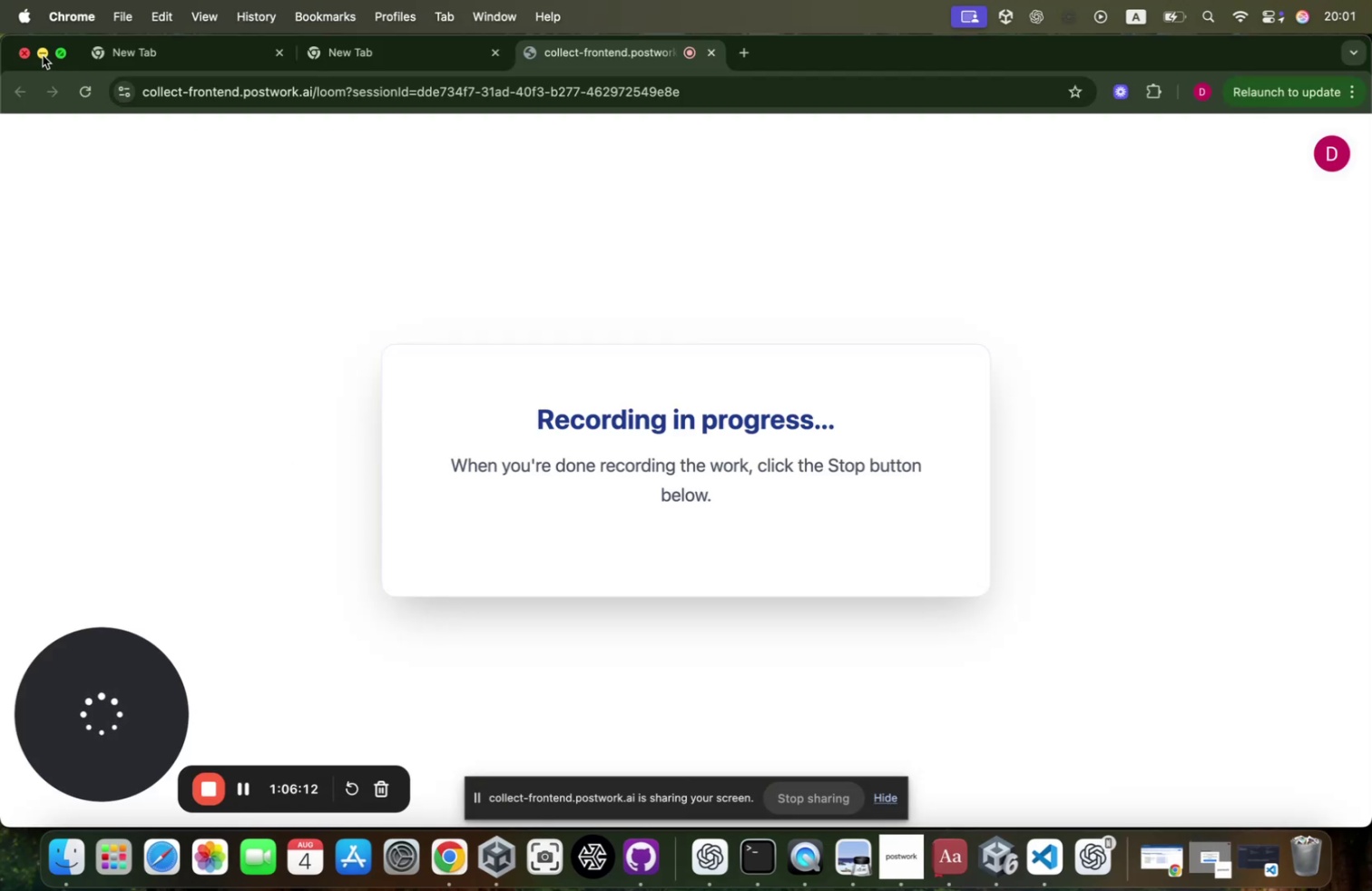 
mouse_move([251, 502])
 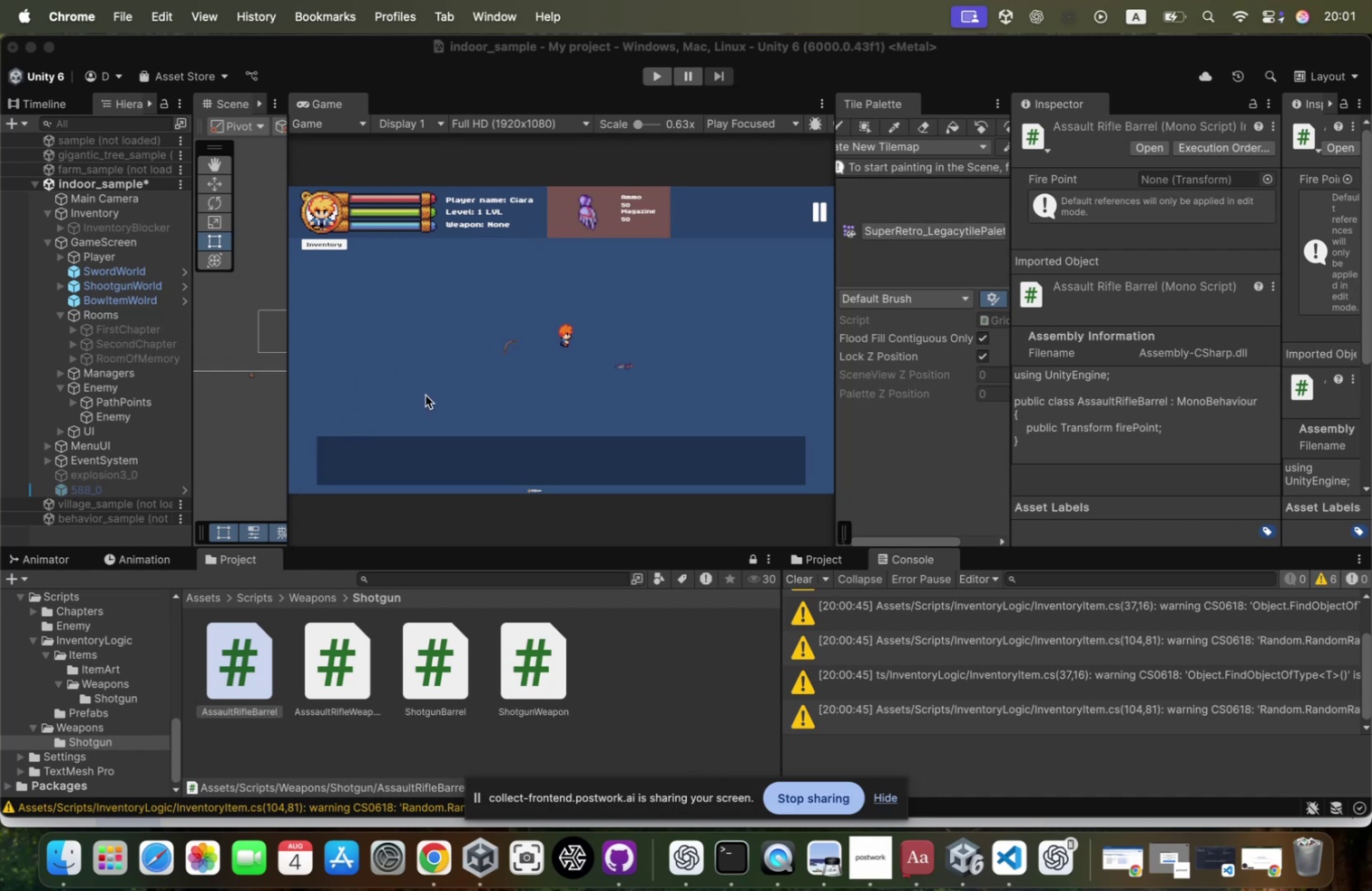 
left_click([434, 430])
 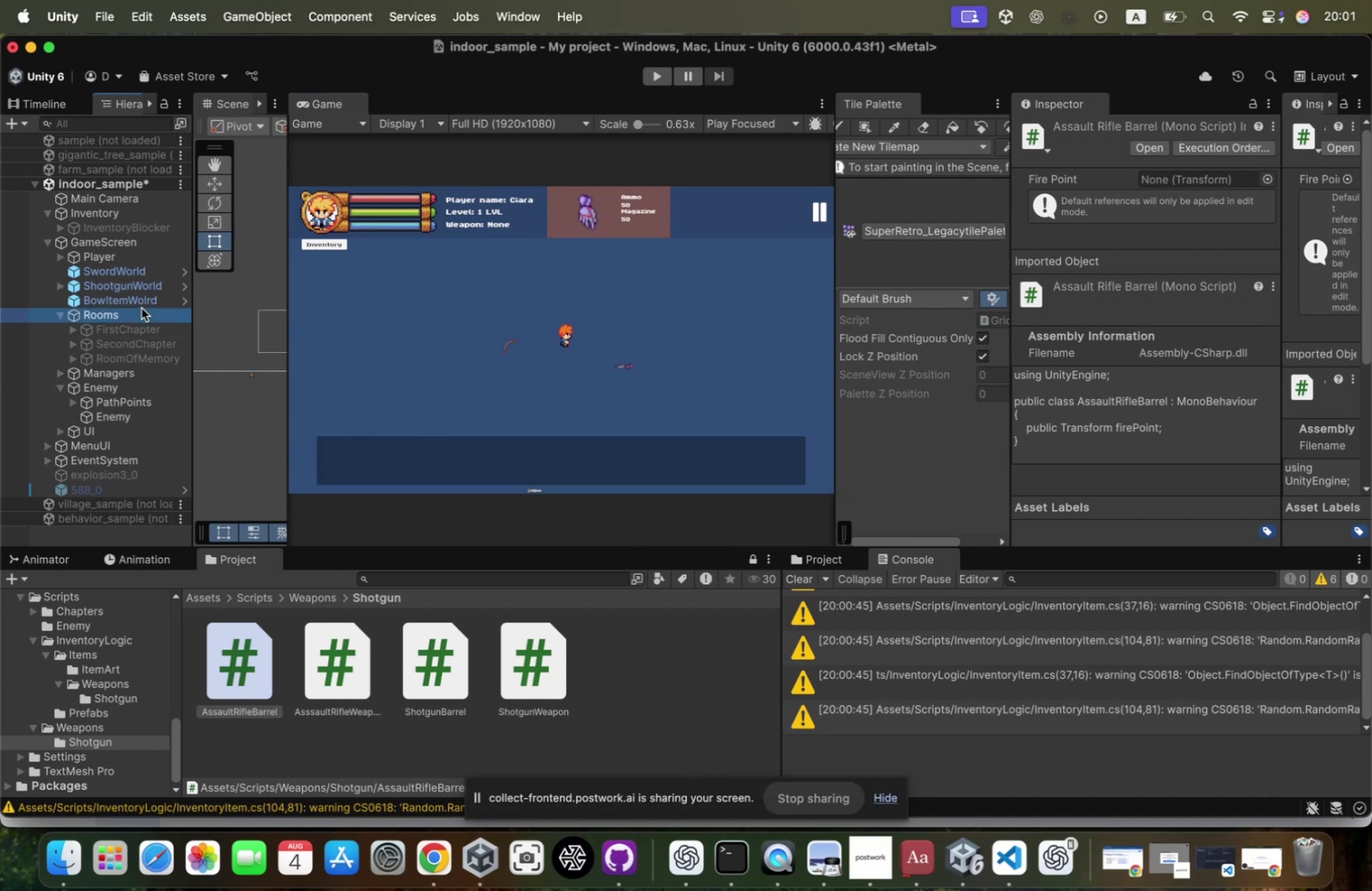 
left_click([143, 301])
 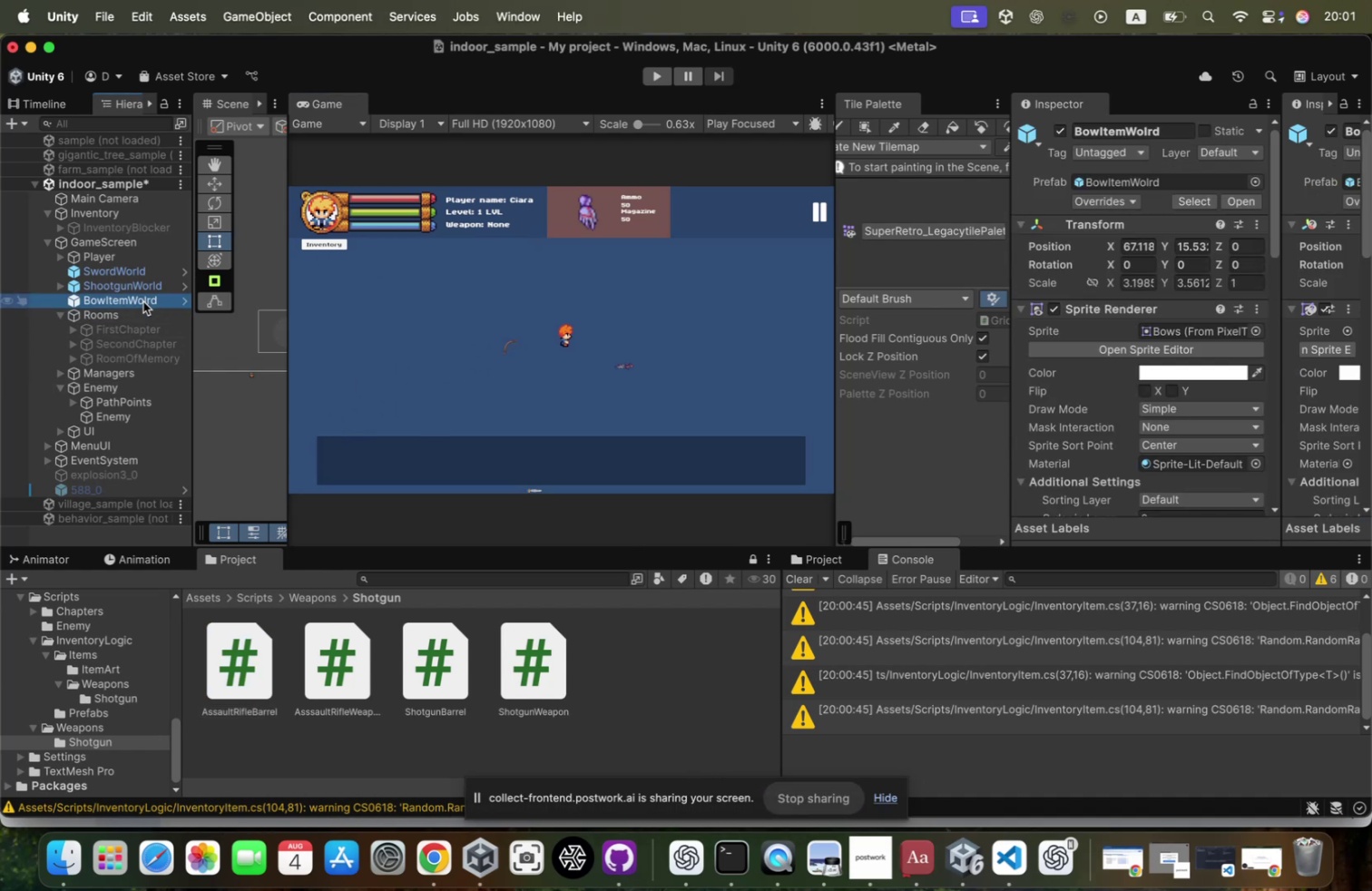 
scroll: coordinate [143, 301], scroll_direction: down, amount: 11.0
 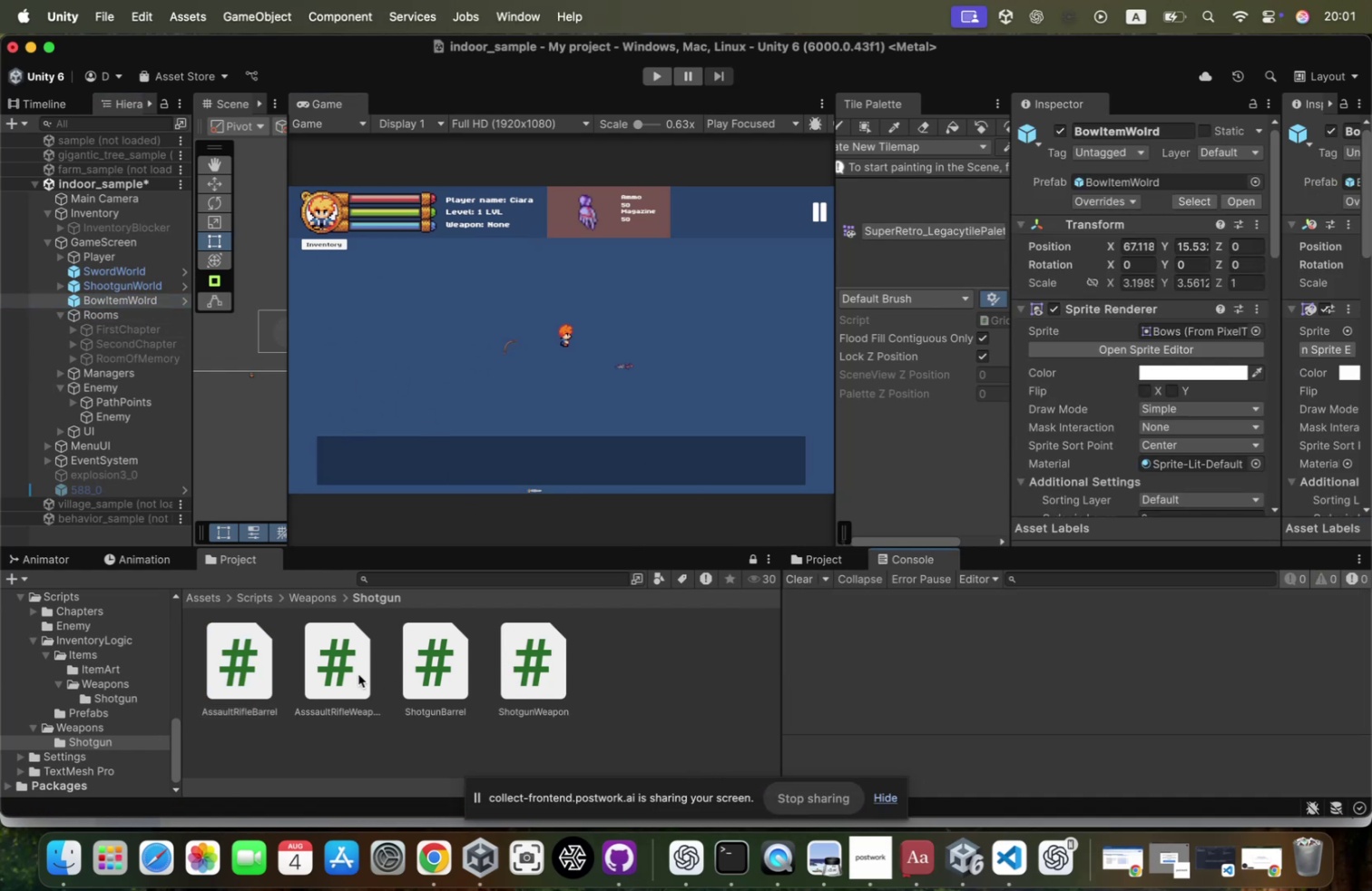 
double_click([145, 298])
 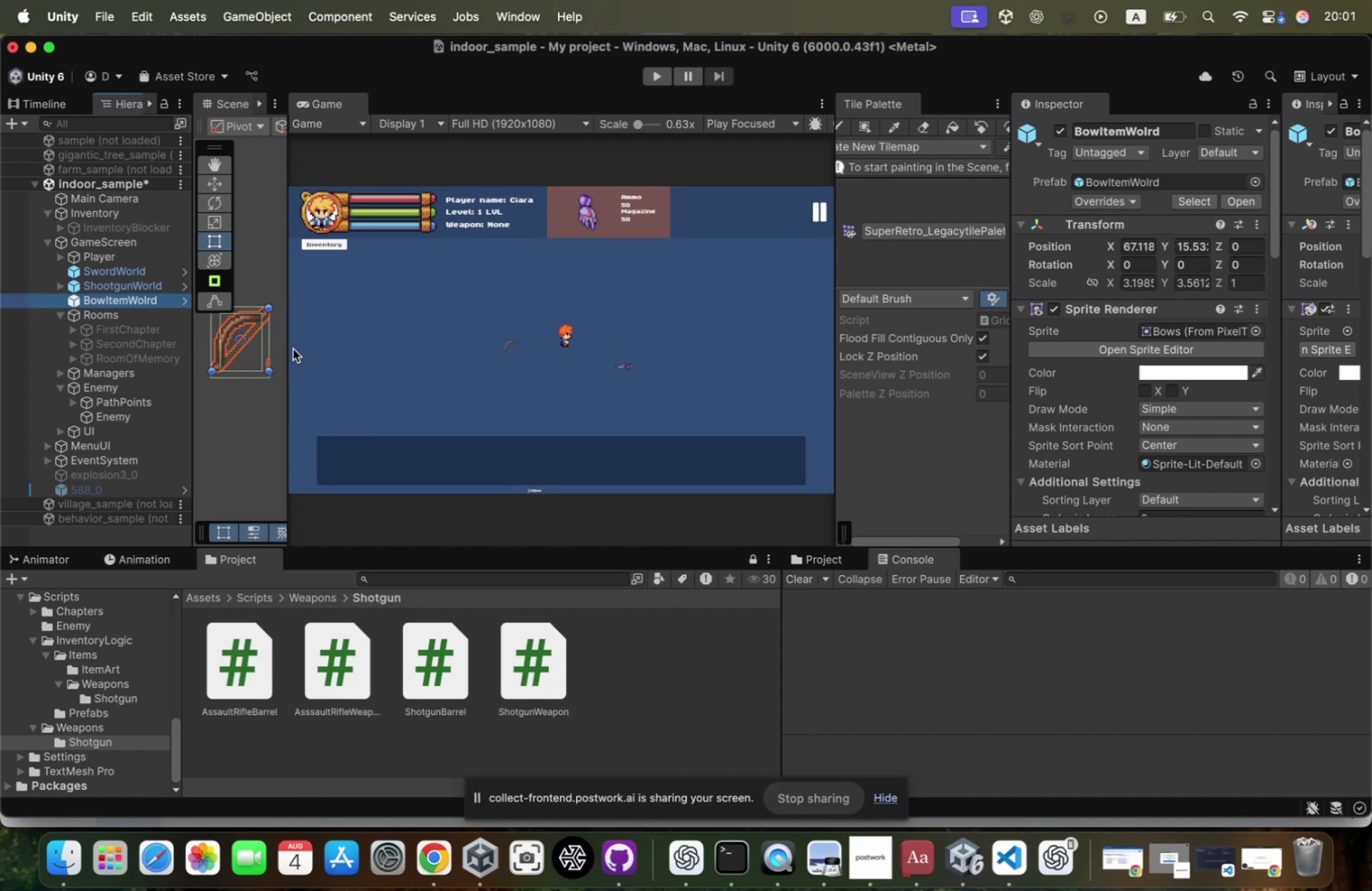 
left_click_drag(start_coordinate=[287, 355], to_coordinate=[592, 360])
 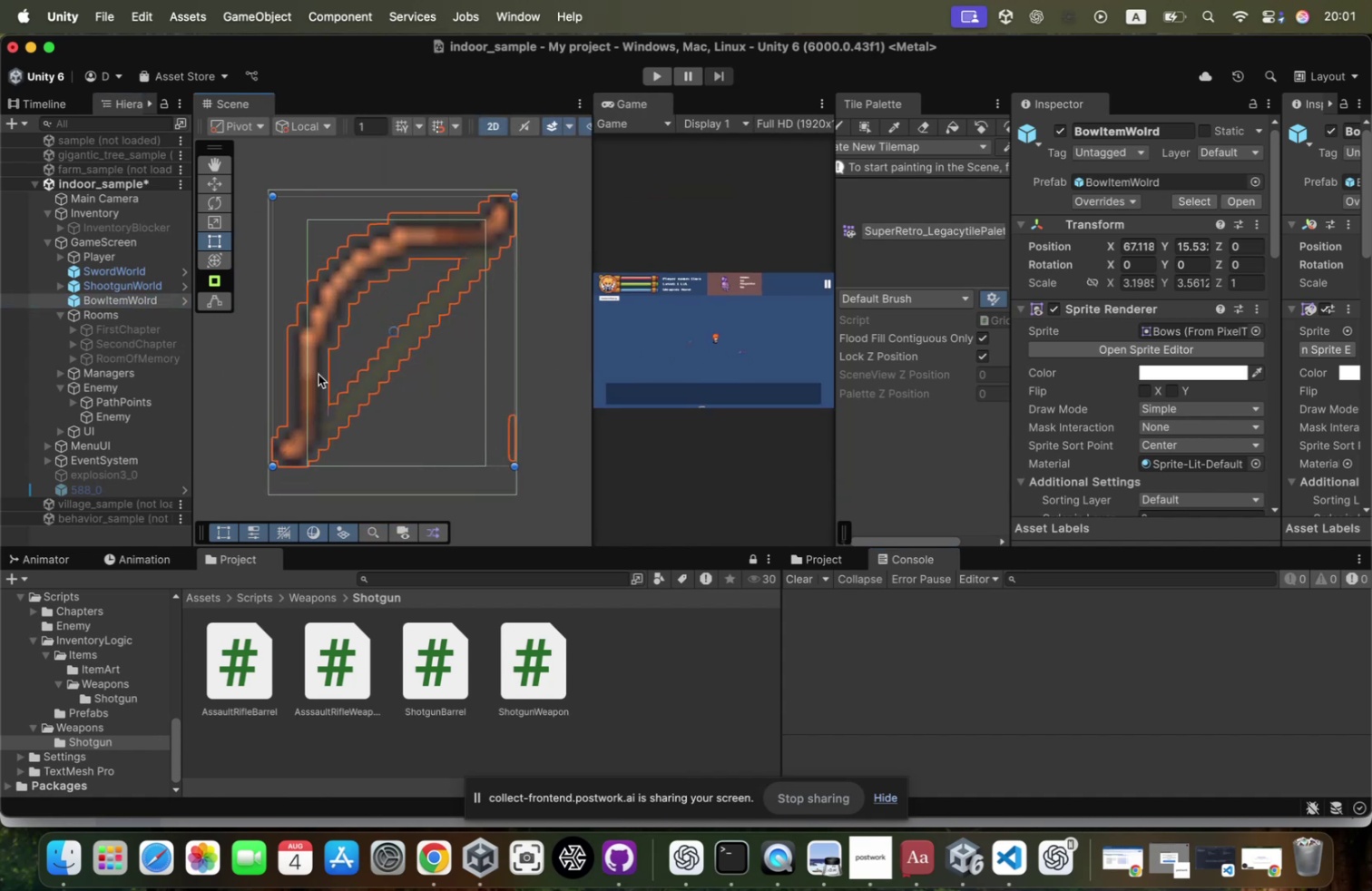 
scroll: coordinate [318, 374], scroll_direction: down, amount: 235.0
 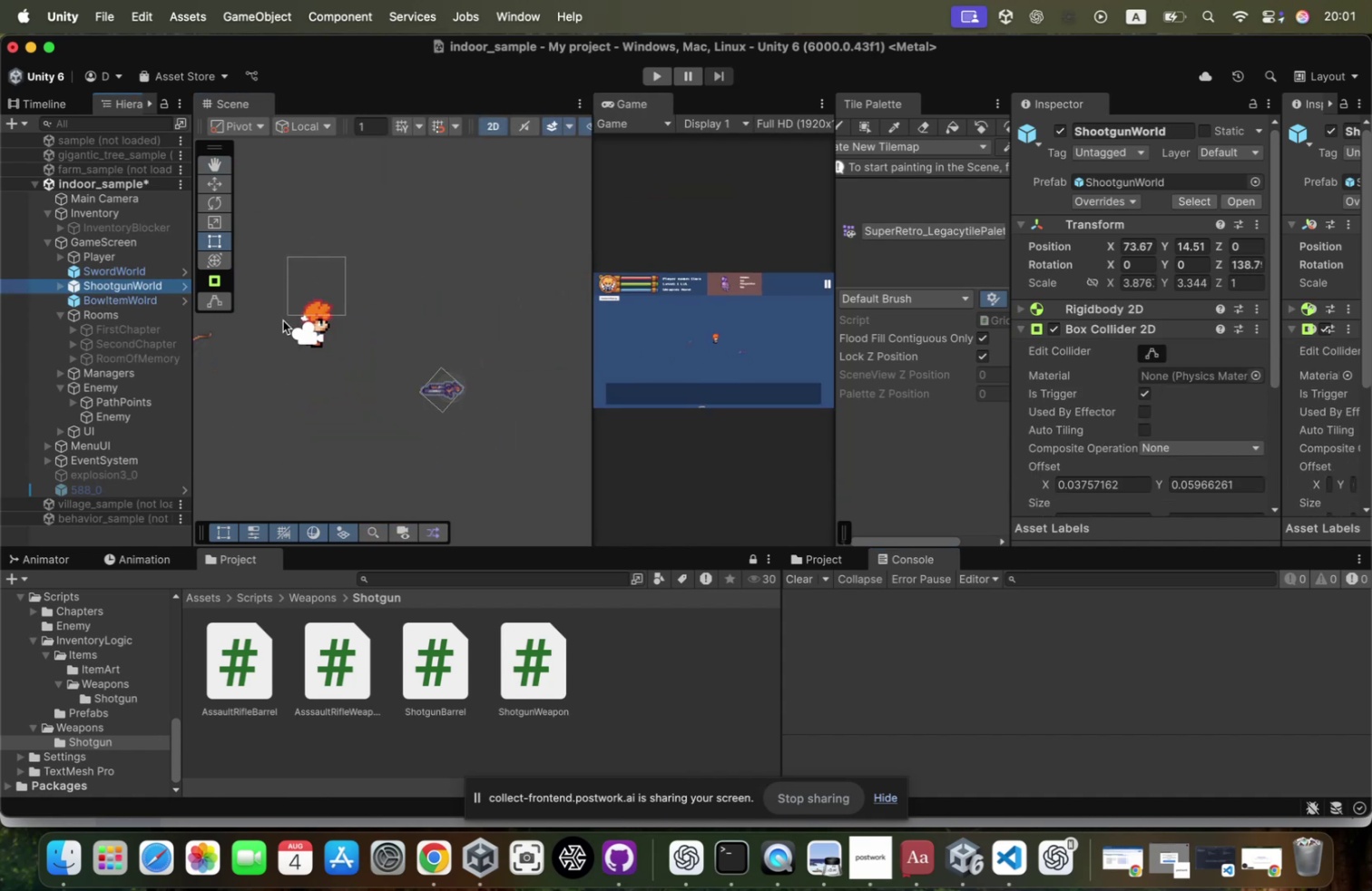 
scroll: coordinate [418, 383], scroll_direction: up, amount: 46.0
 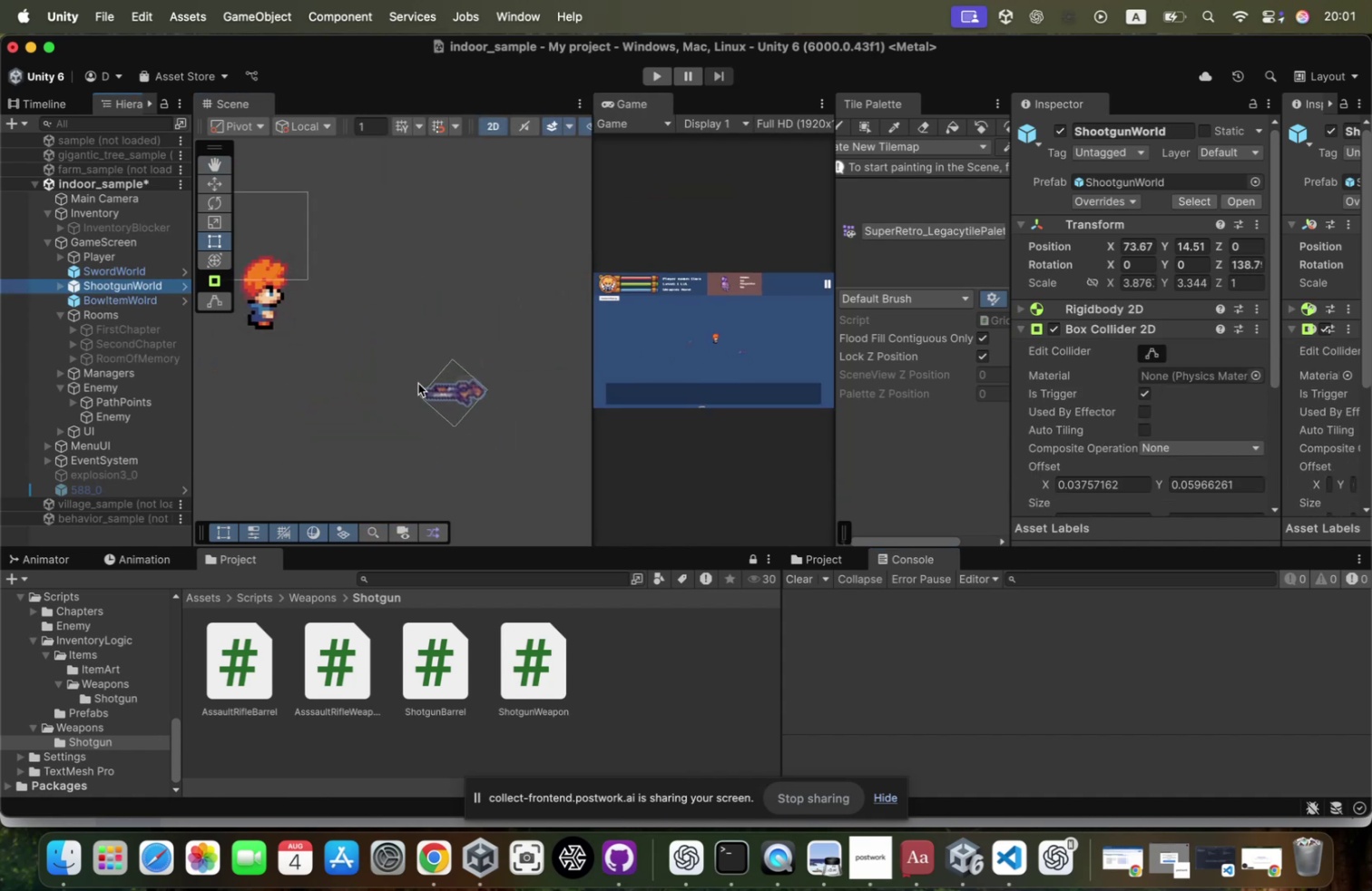 
key(W)
 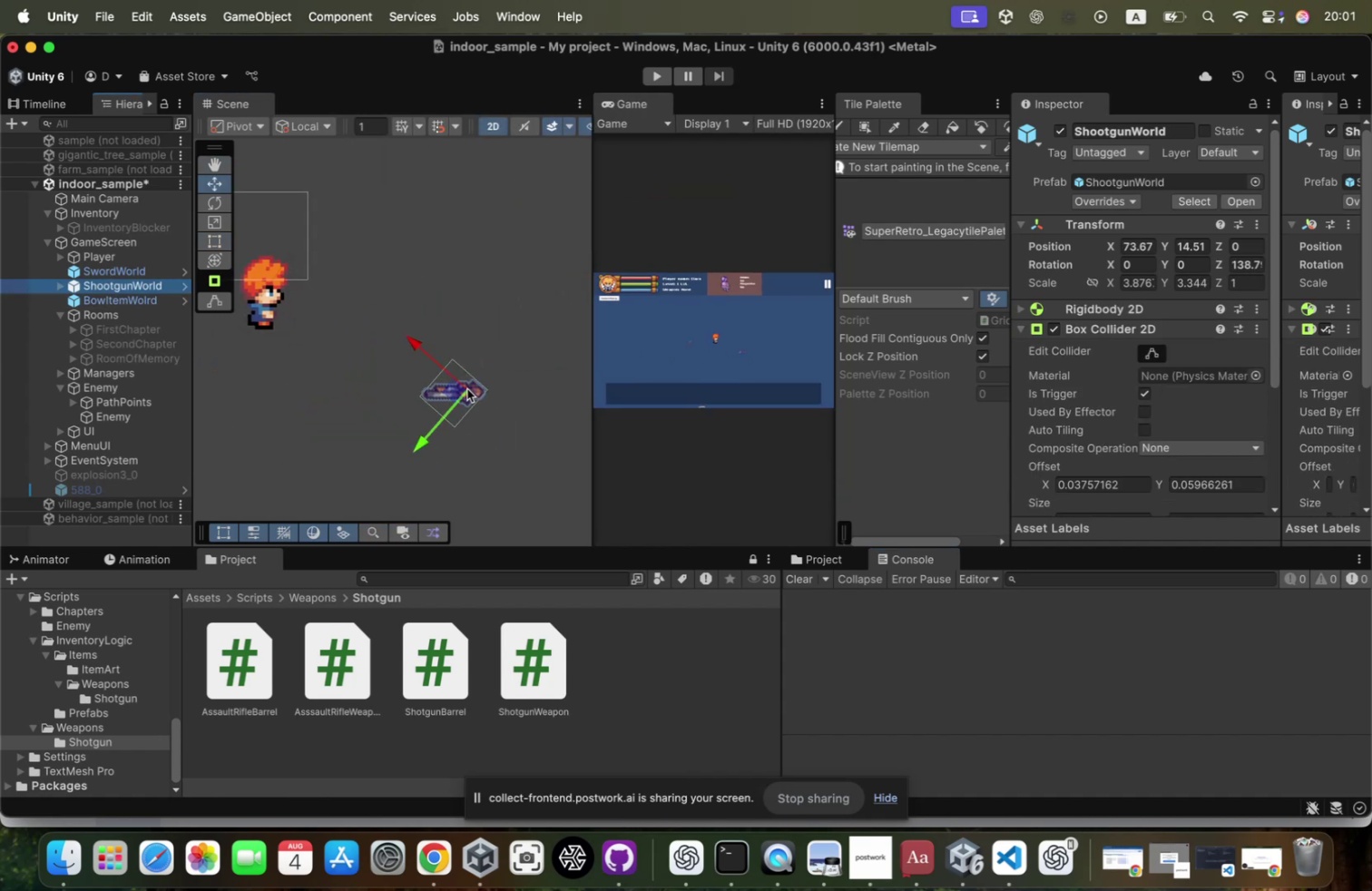 
left_click_drag(start_coordinate=[467, 388], to_coordinate=[449, 390])
 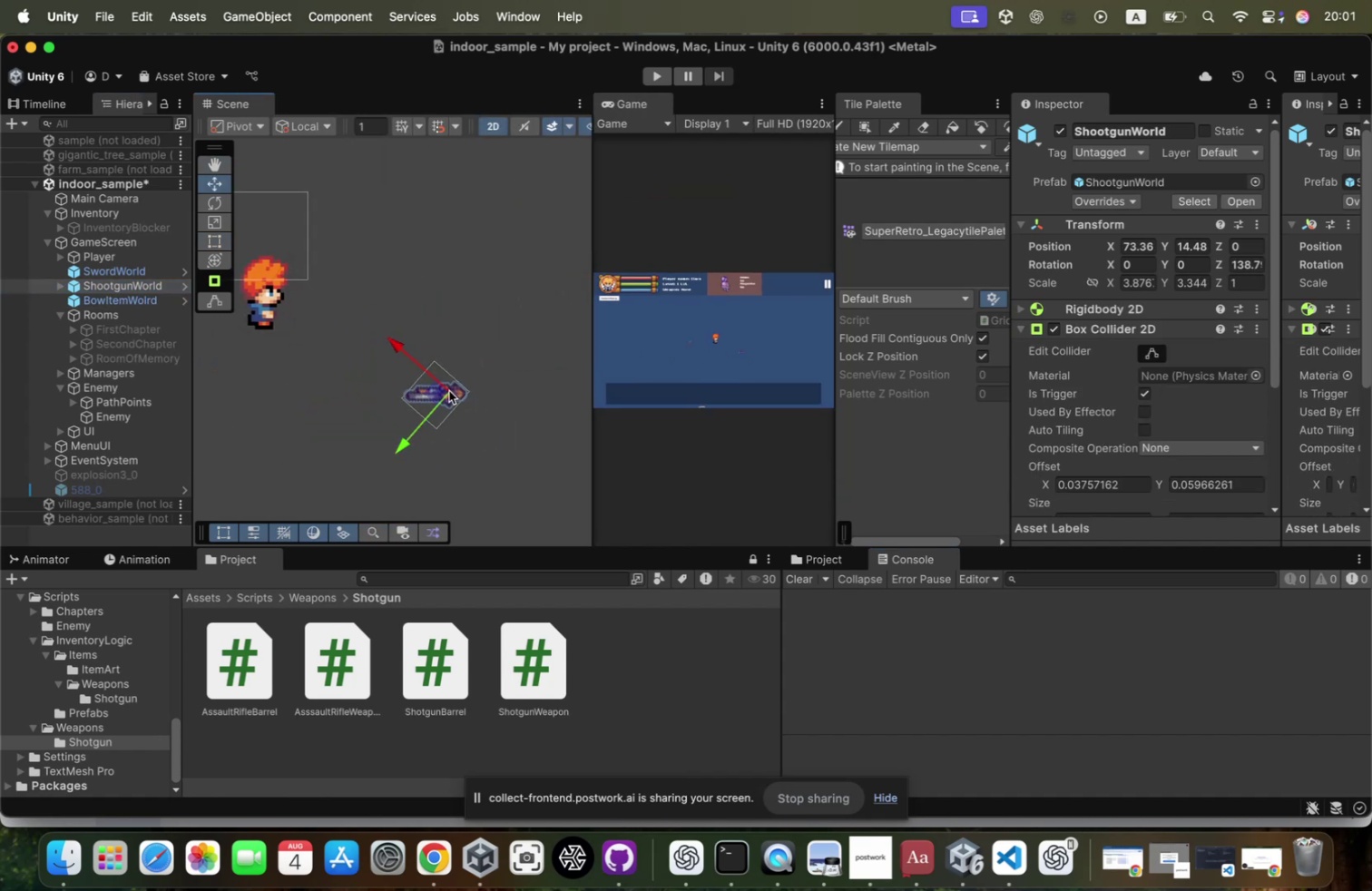 
key(Meta+CommandLeft)
 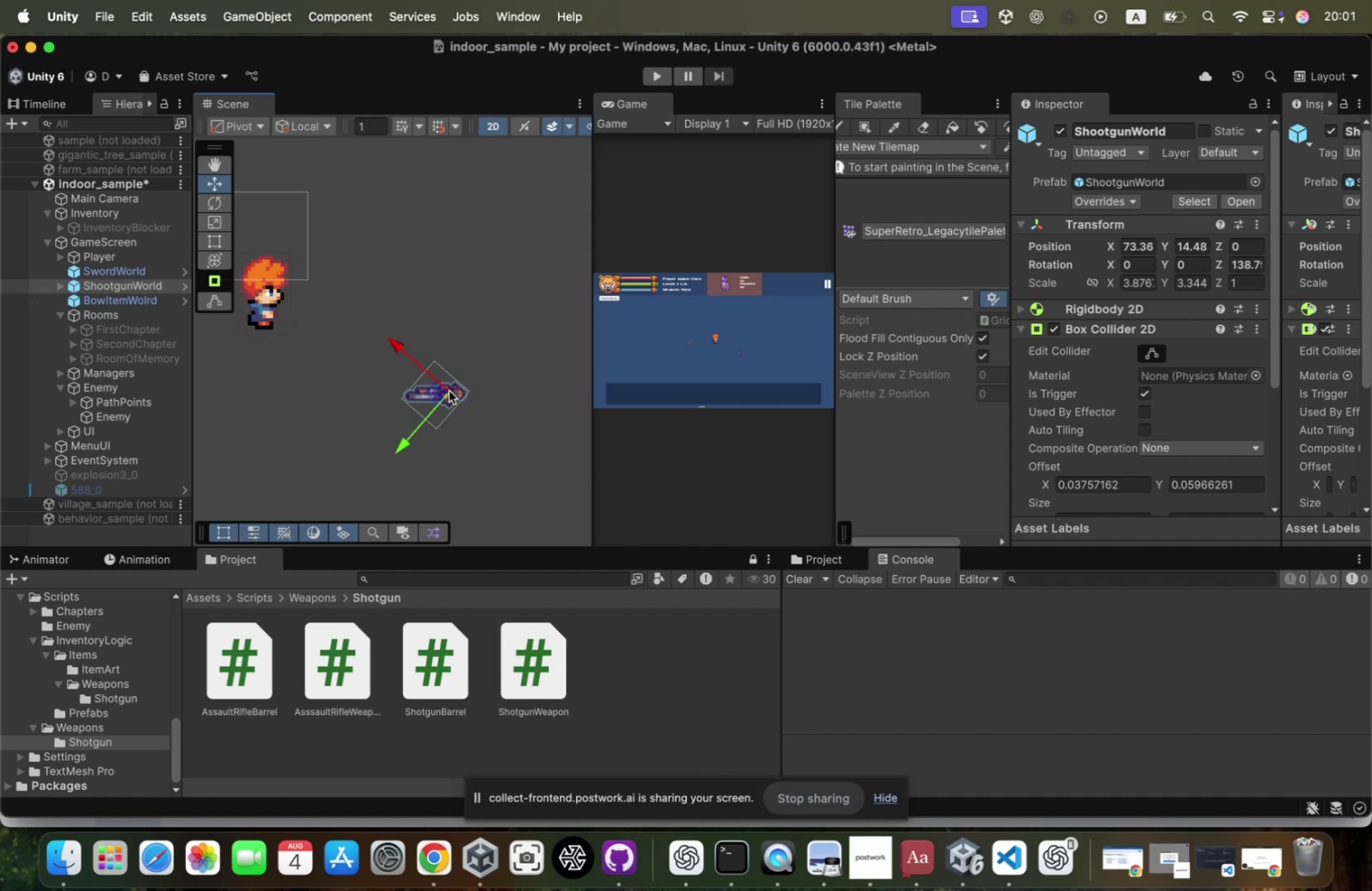 
key(Meta+Z)
 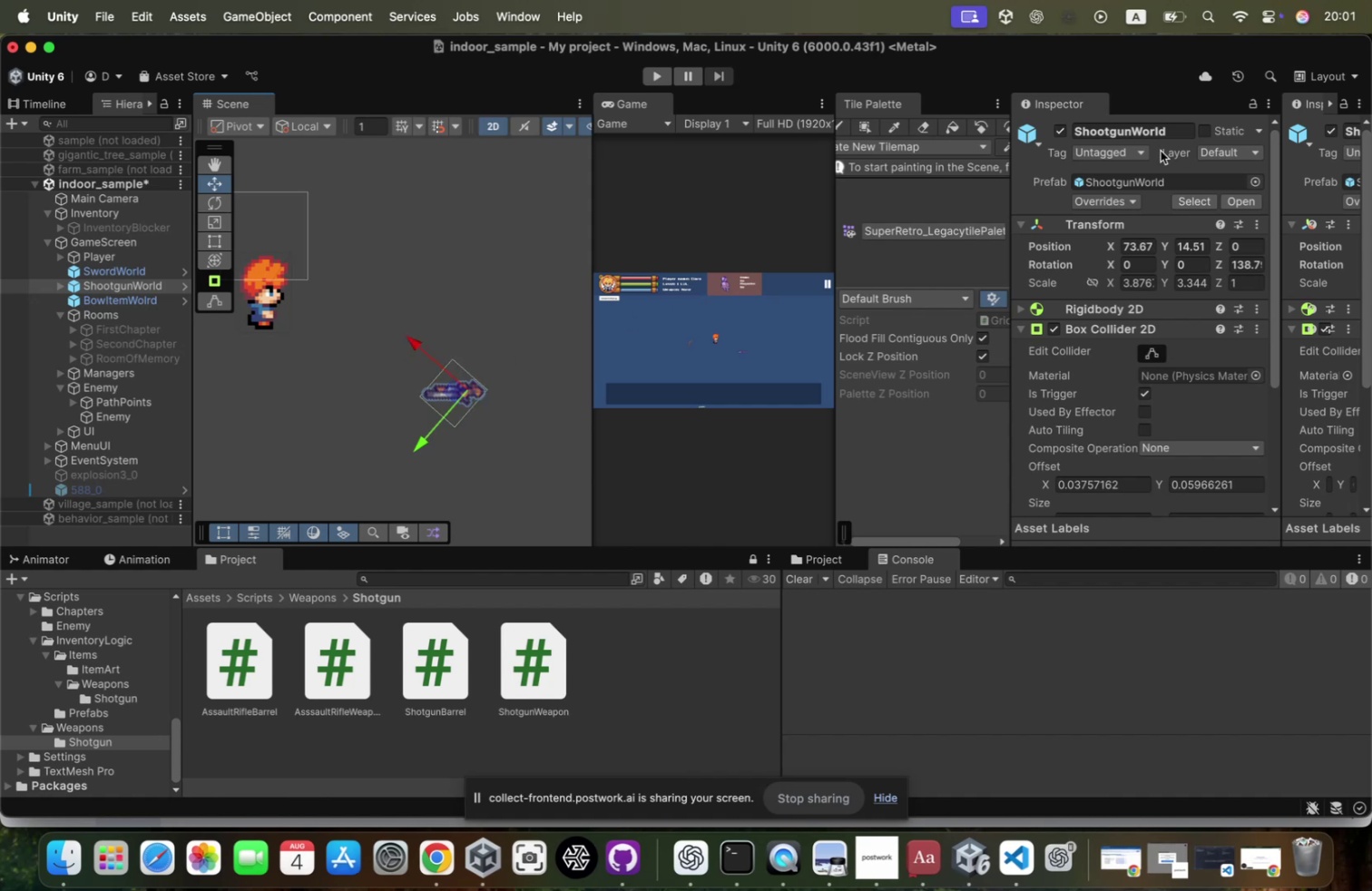 
left_click([1146, 183])
 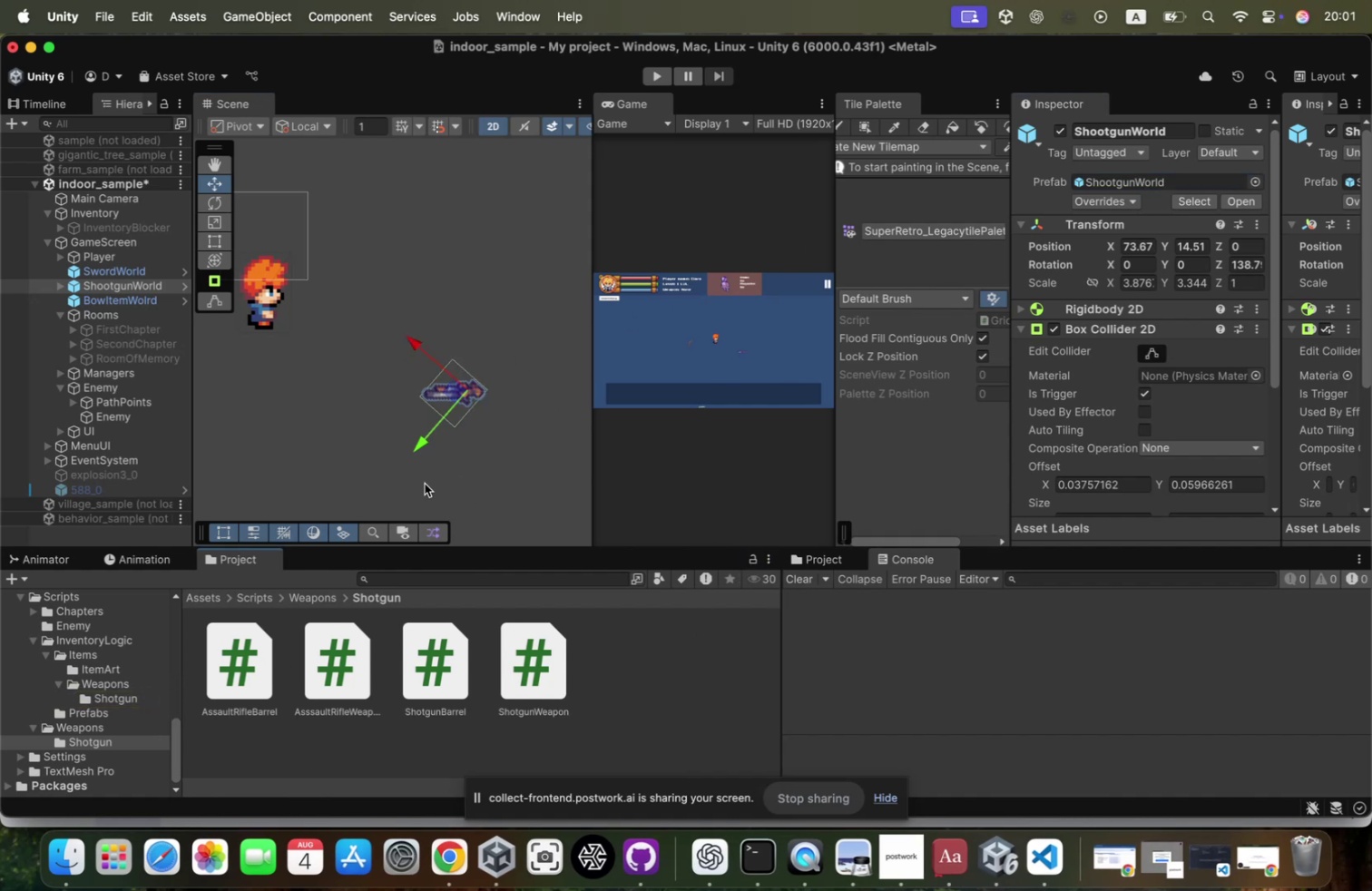 
wait(7.2)
 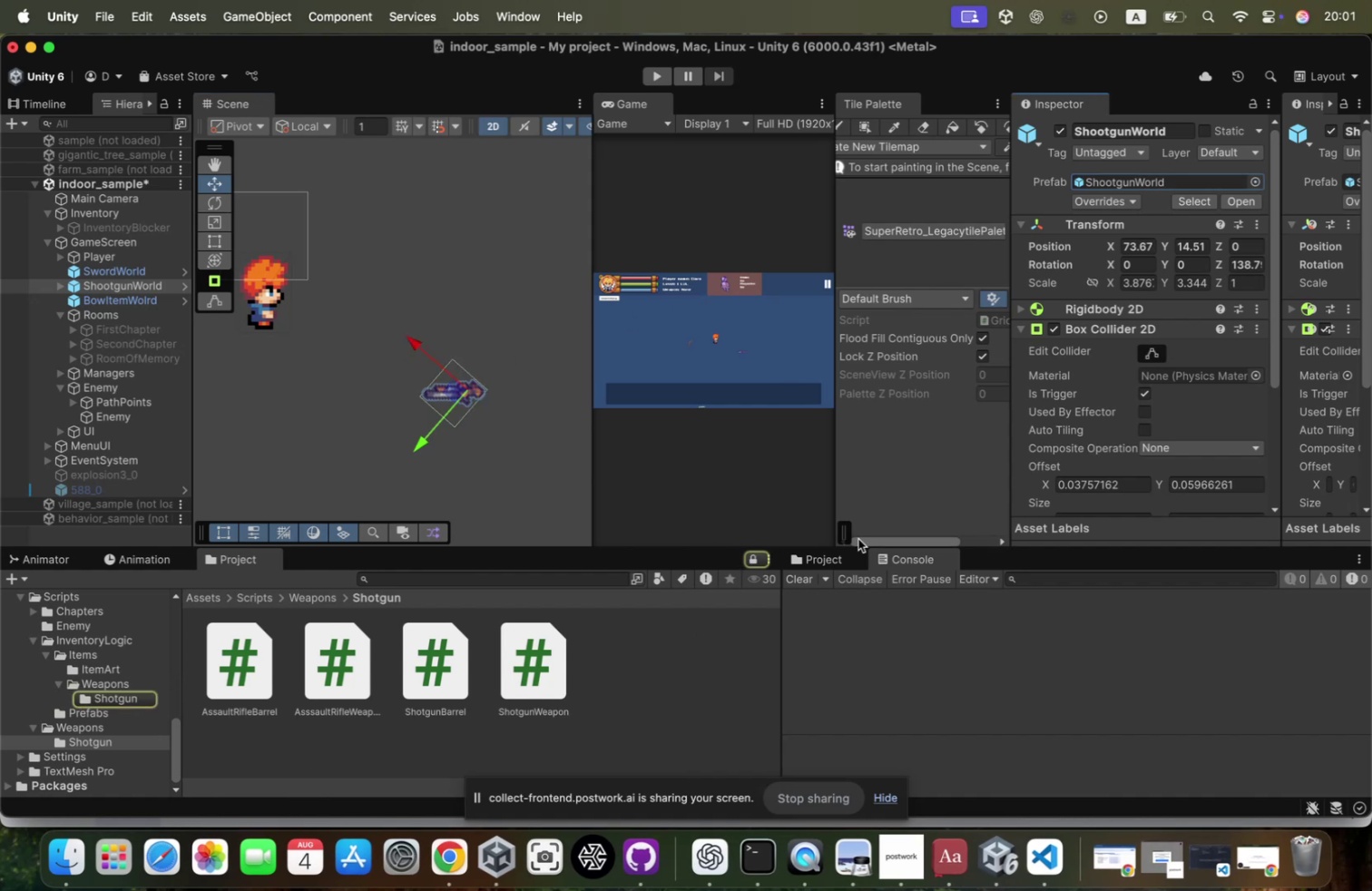 
left_click([1133, 182])
 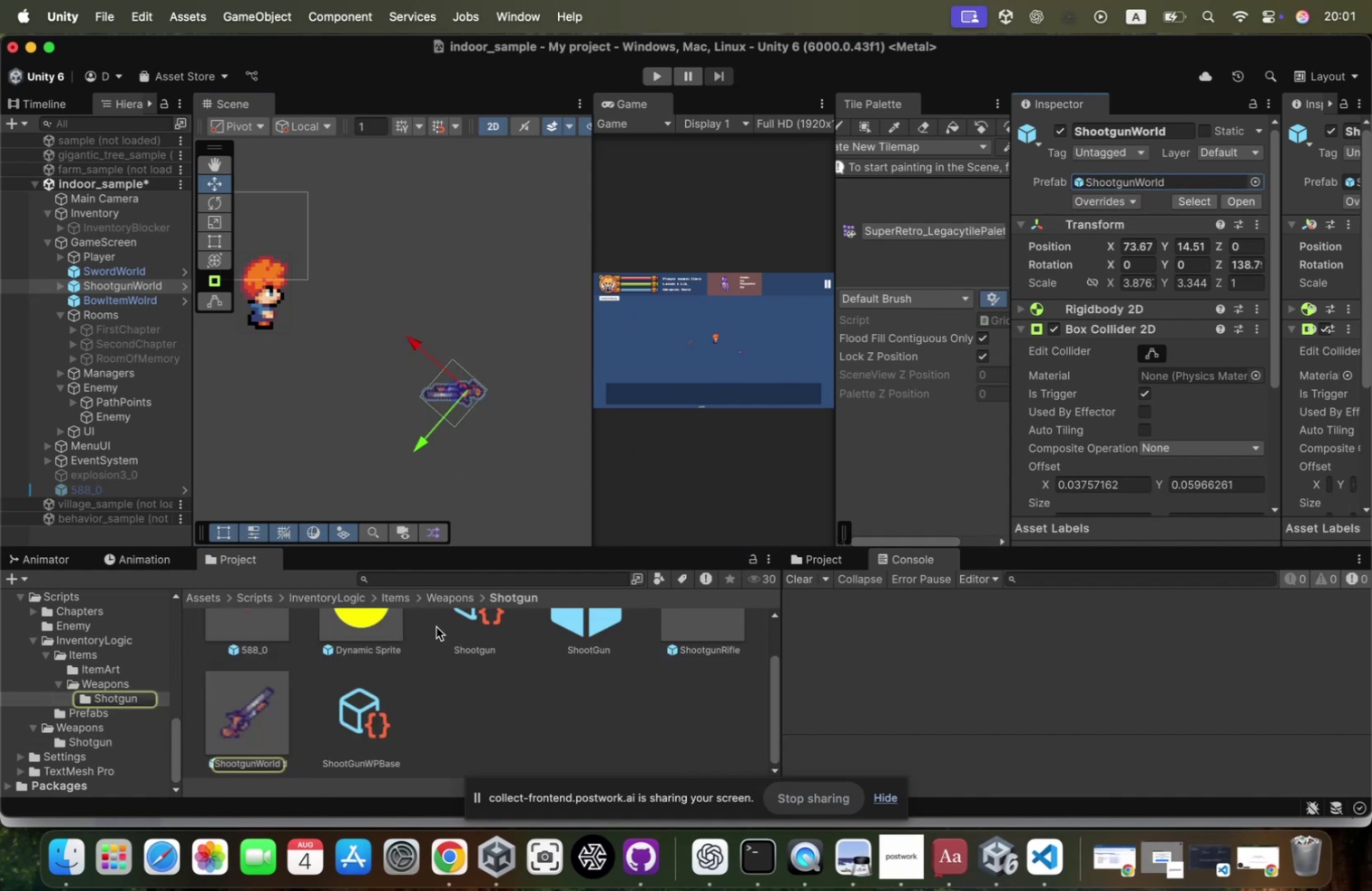 
scroll: coordinate [491, 689], scroll_direction: down, amount: 4.0
 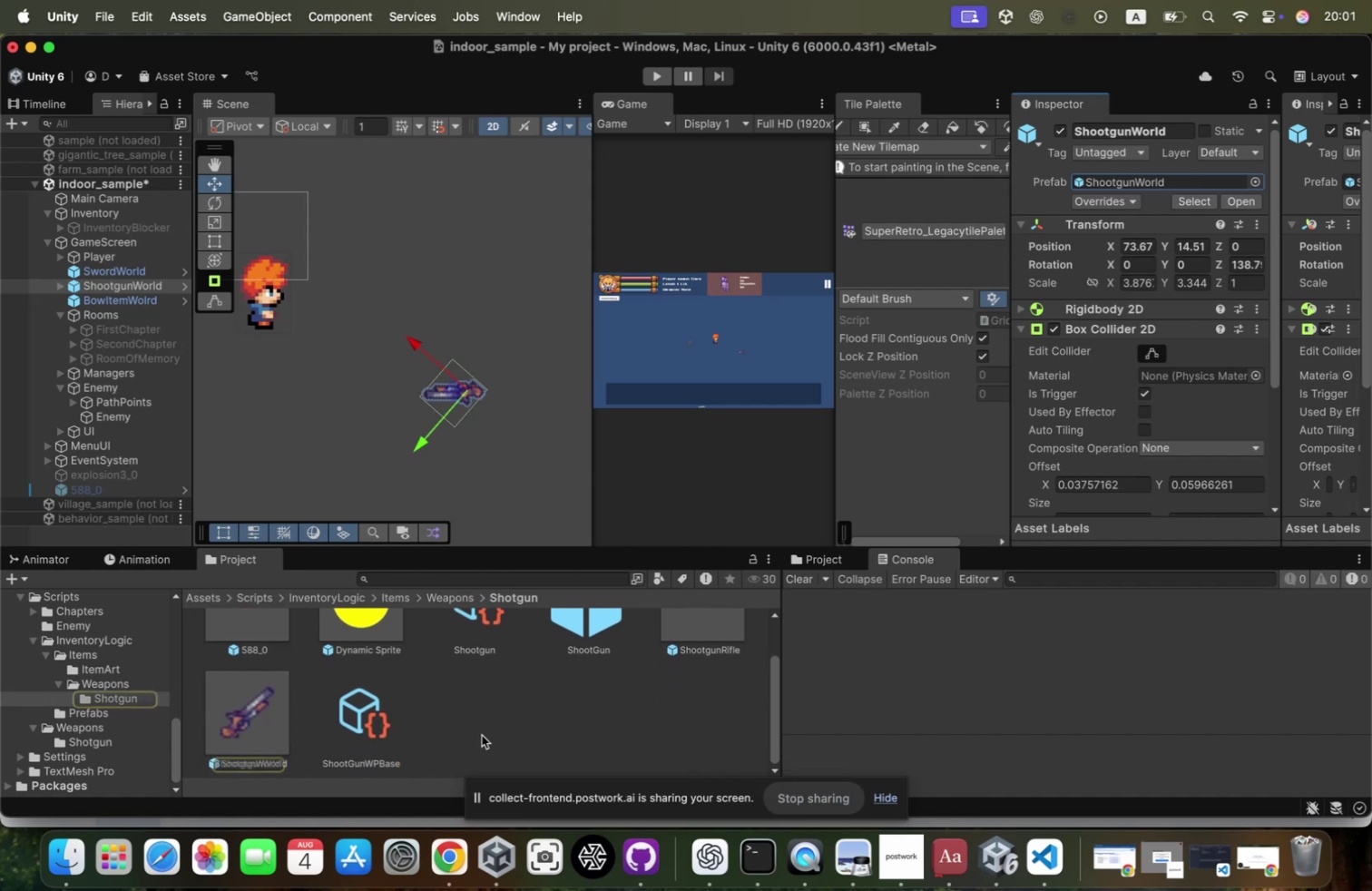 
scroll: coordinate [482, 734], scroll_direction: up, amount: 14.0
 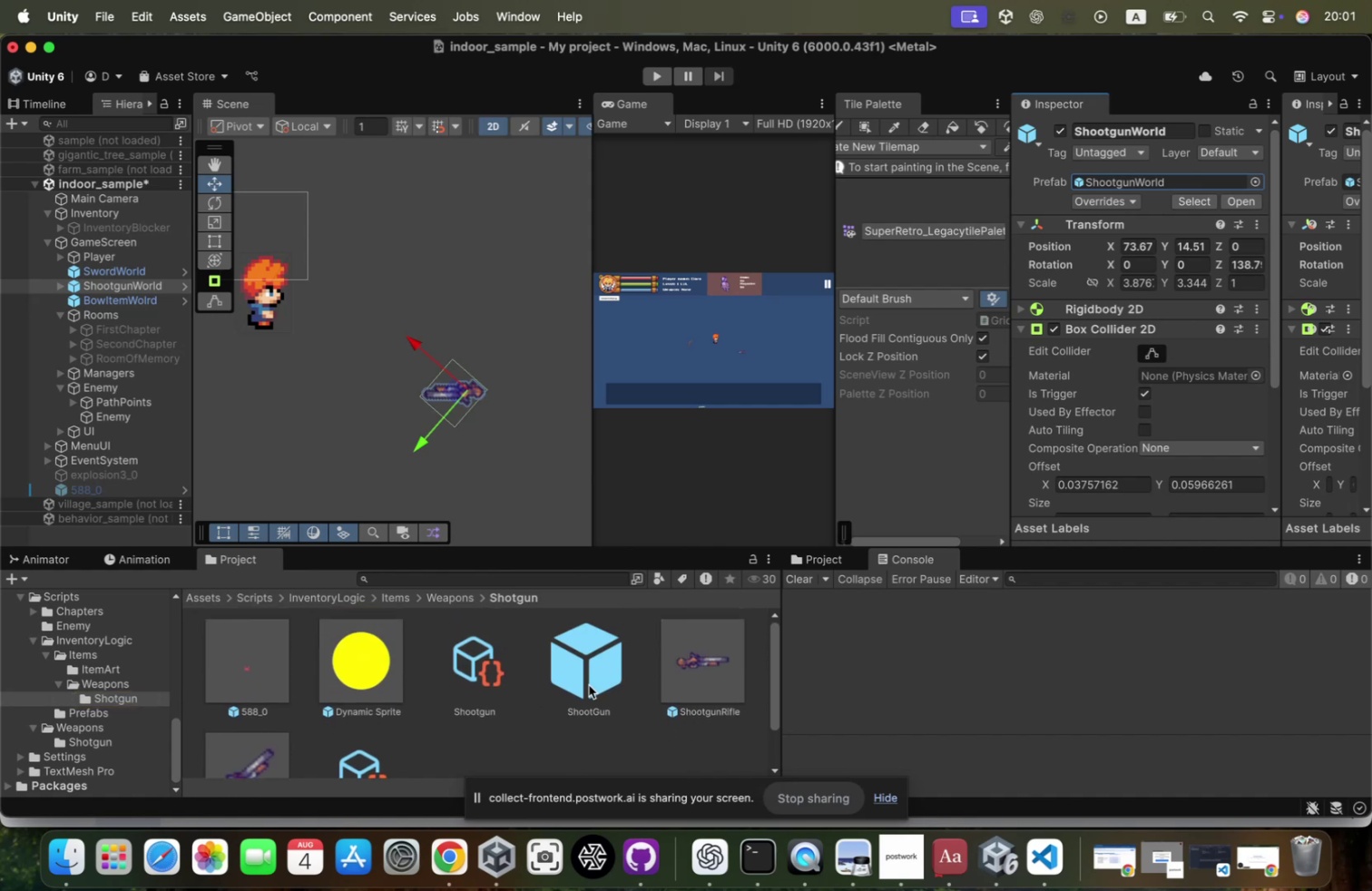 
left_click([593, 672])
 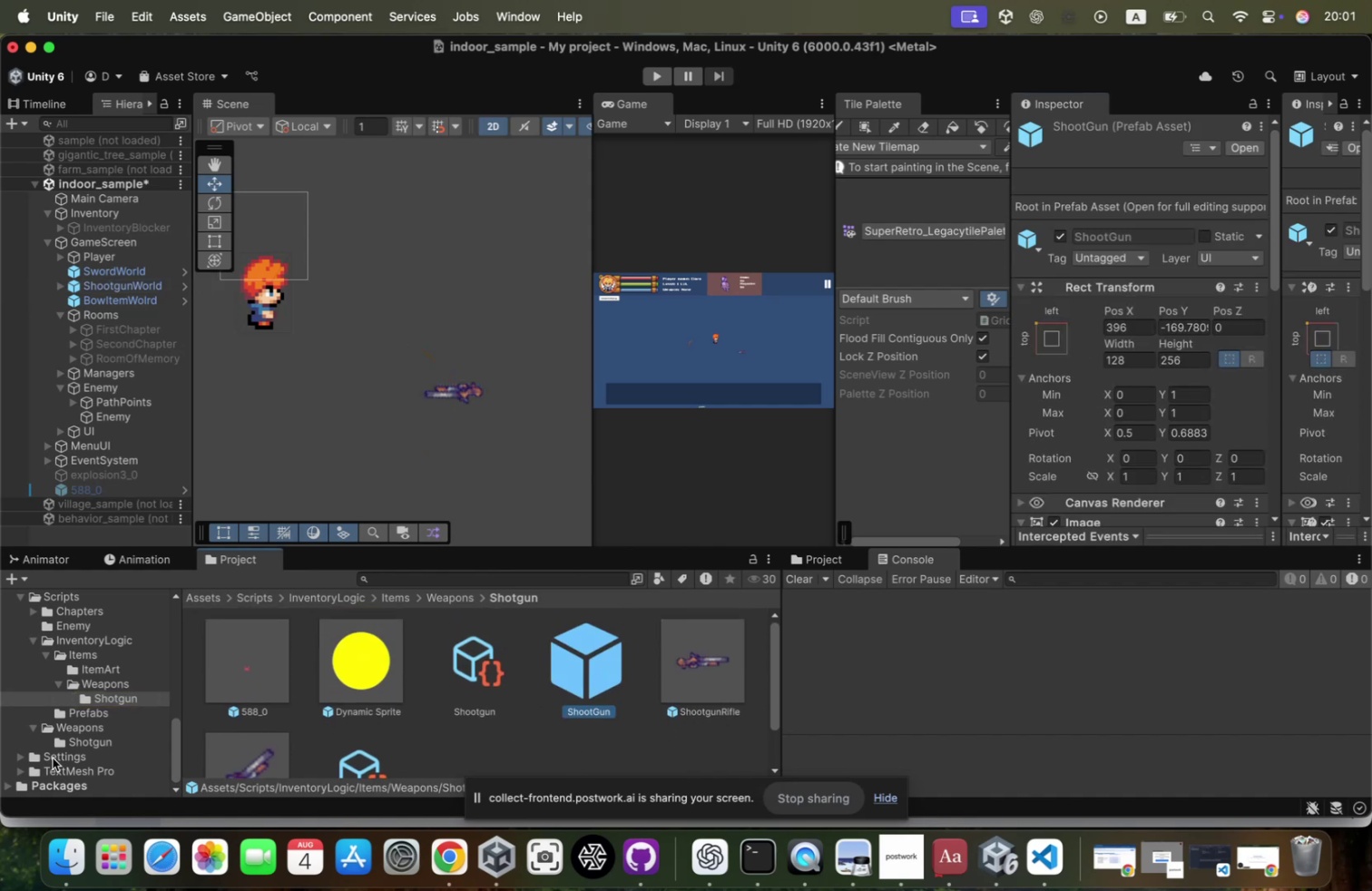 
left_click([81, 698])
 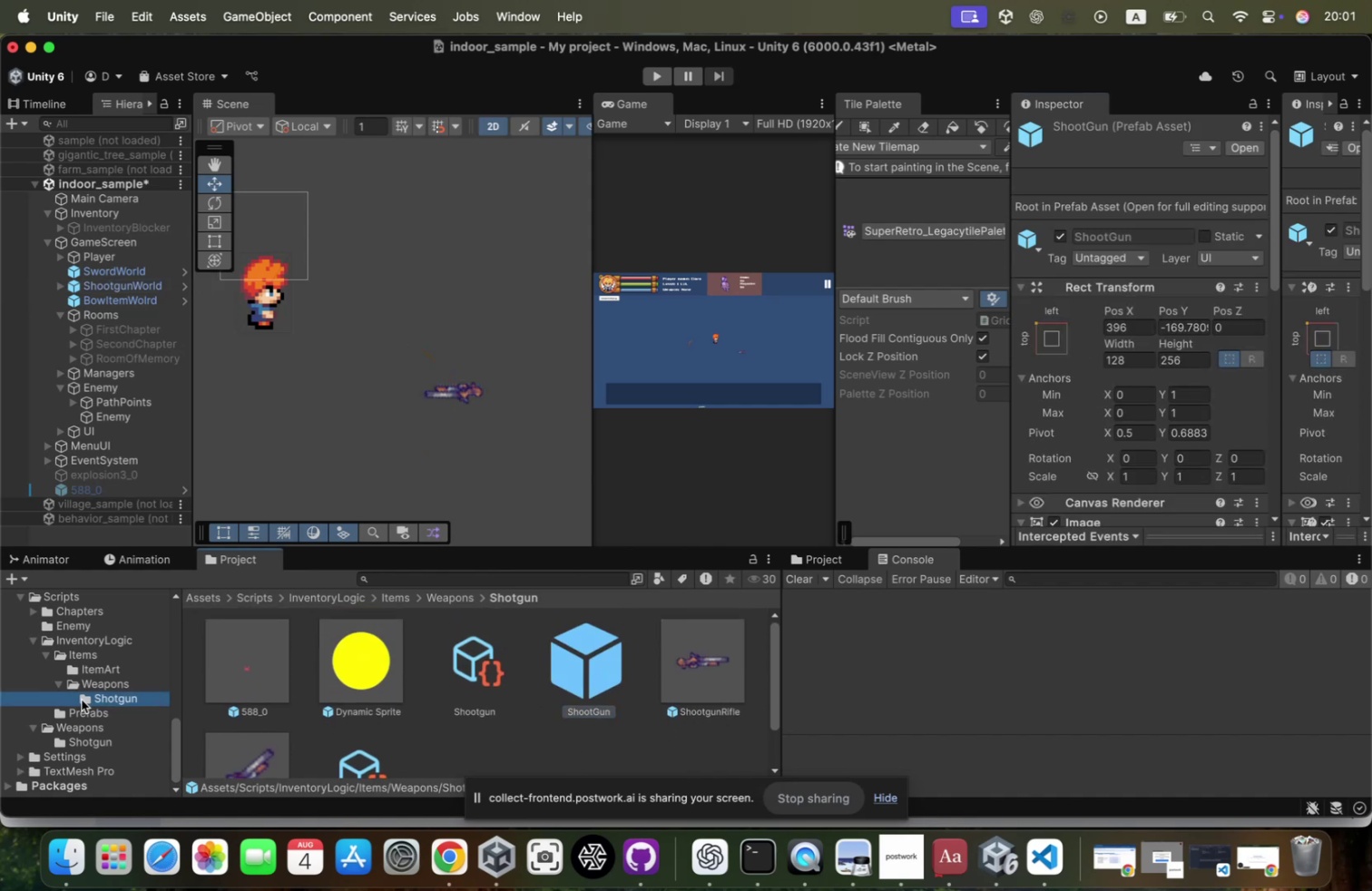 
key(Meta+CommandLeft)
 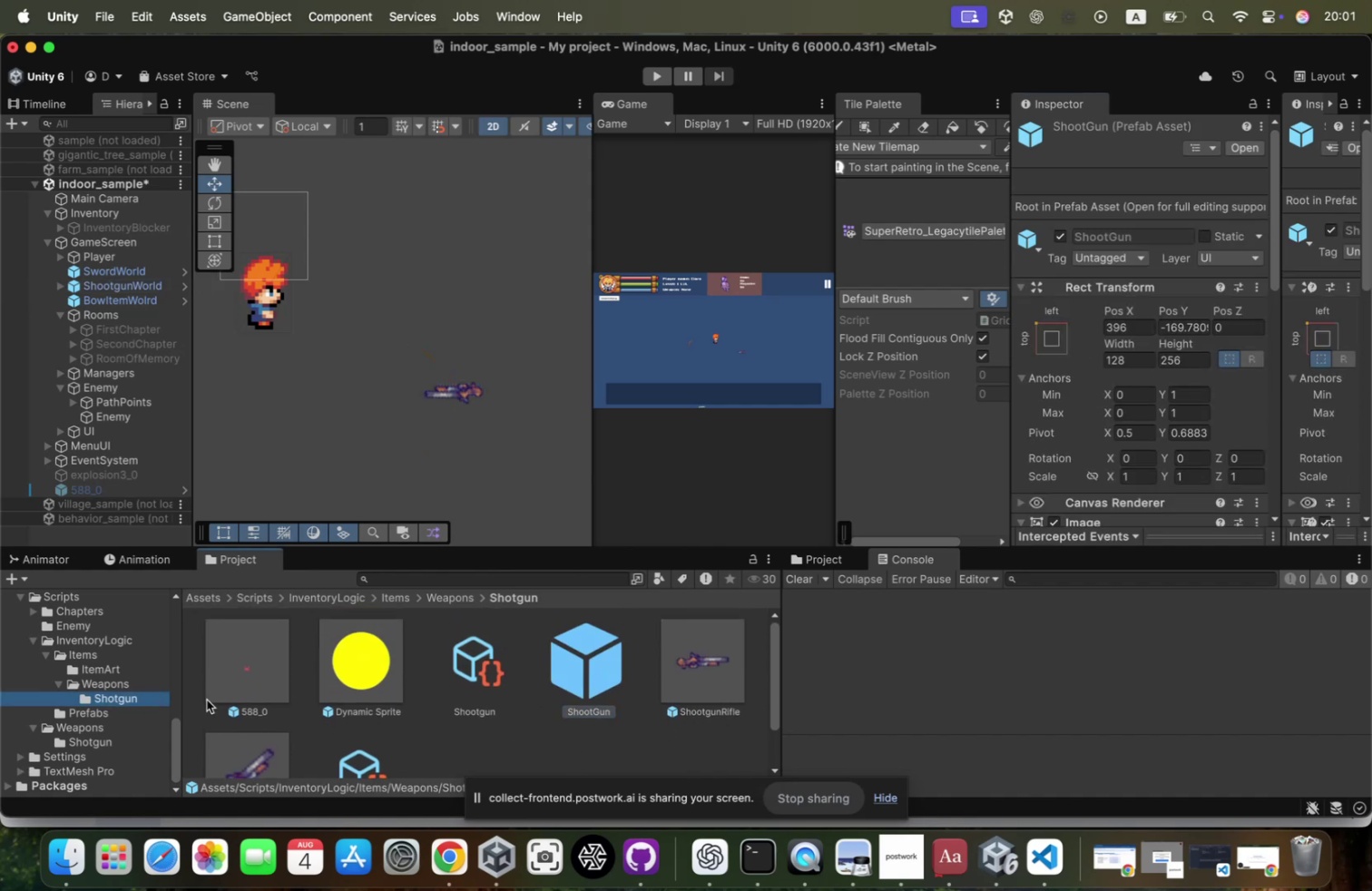 
key(Meta+D)
 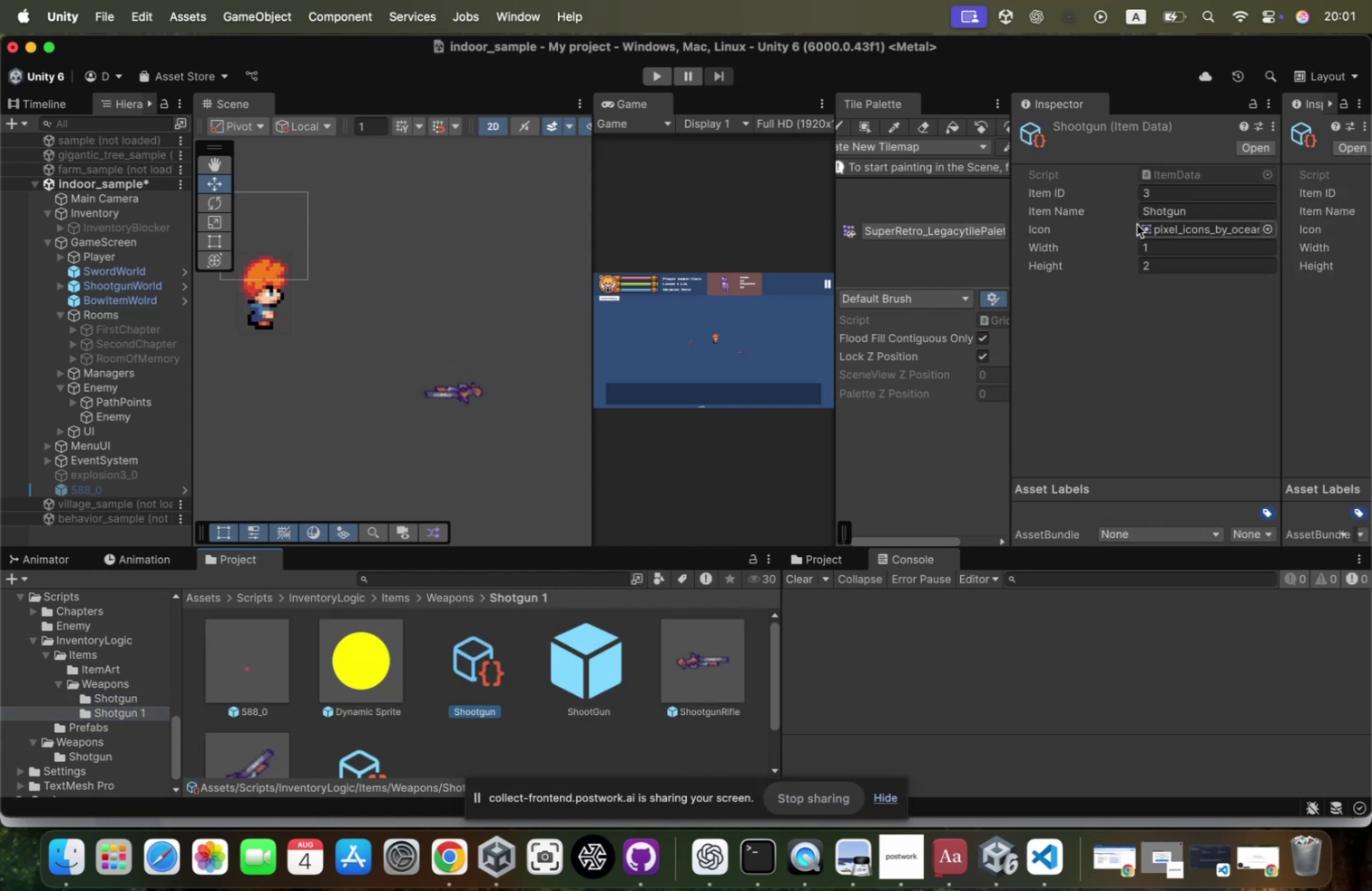 
wait(9.84)
 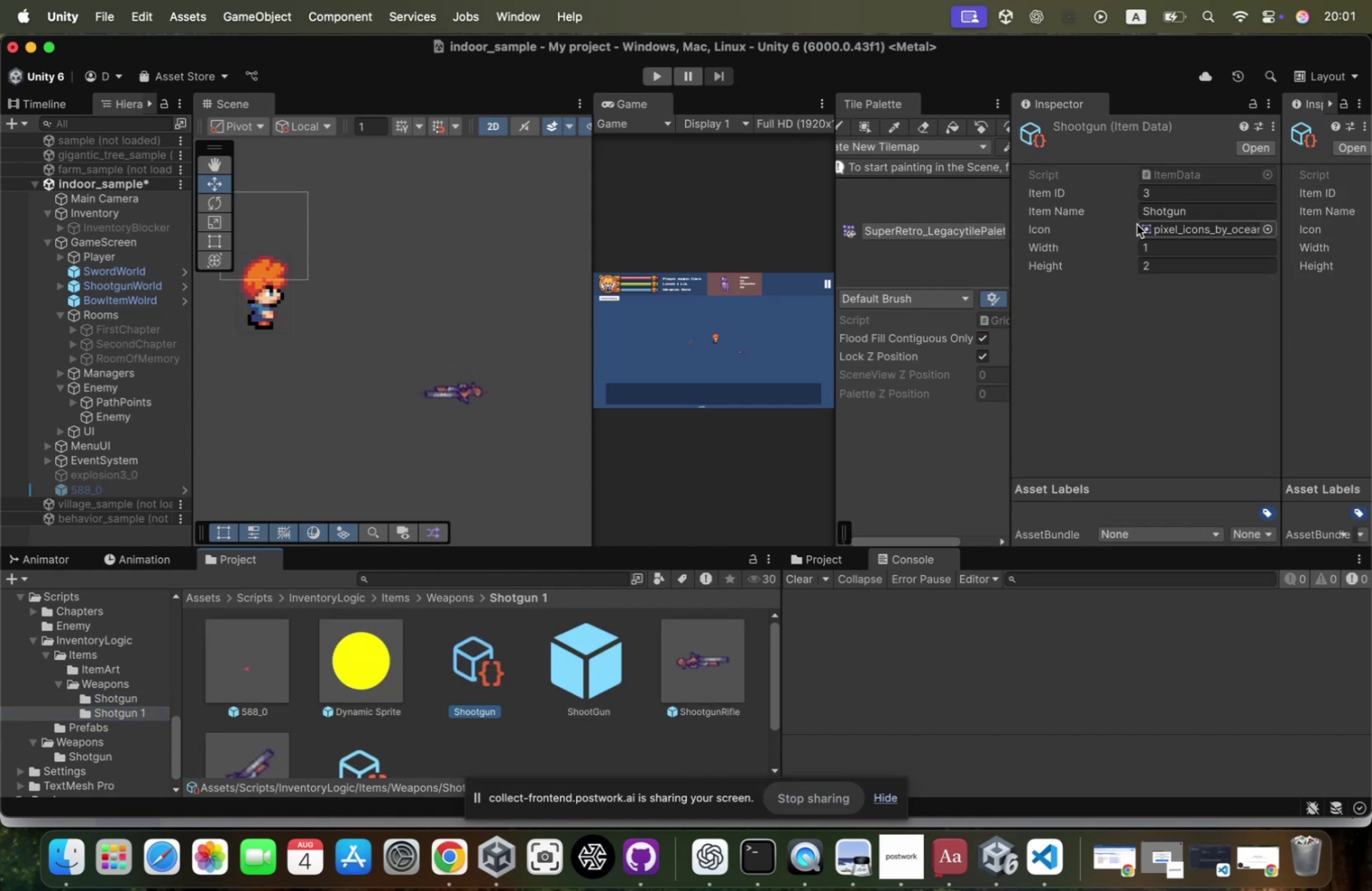 
left_click([1165, 194])
 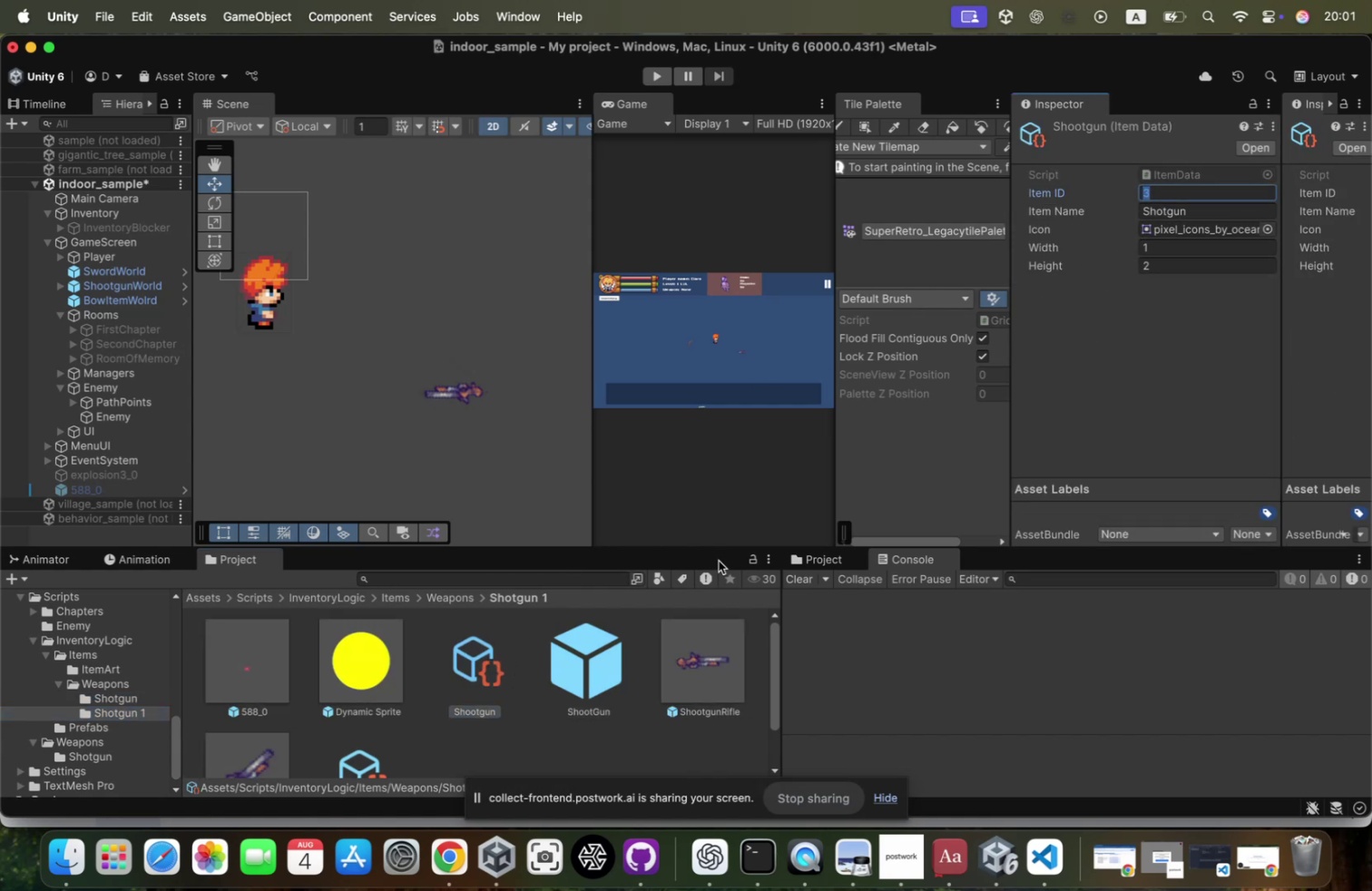 
key(4)
 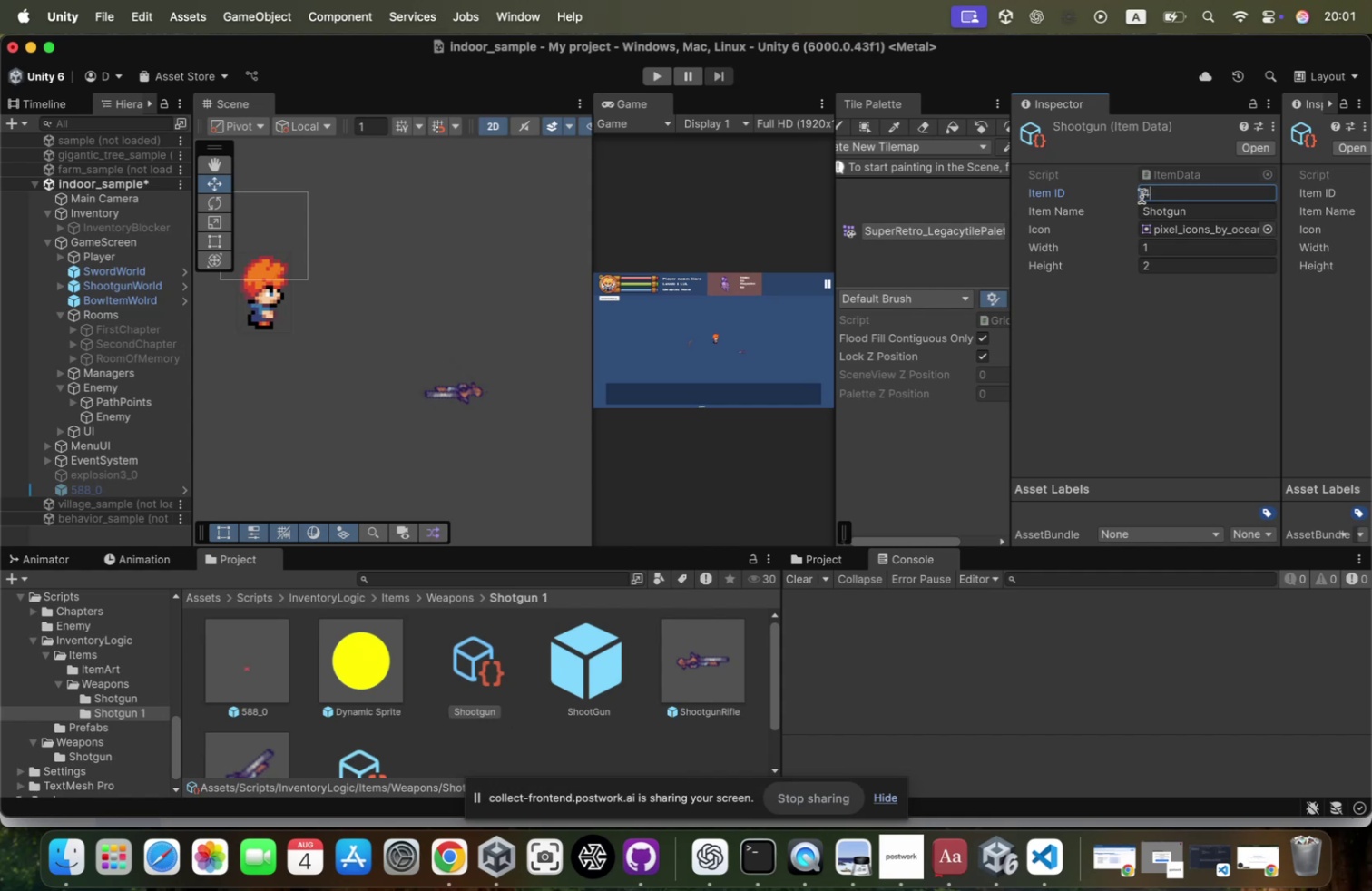 
left_click([1166, 206])
 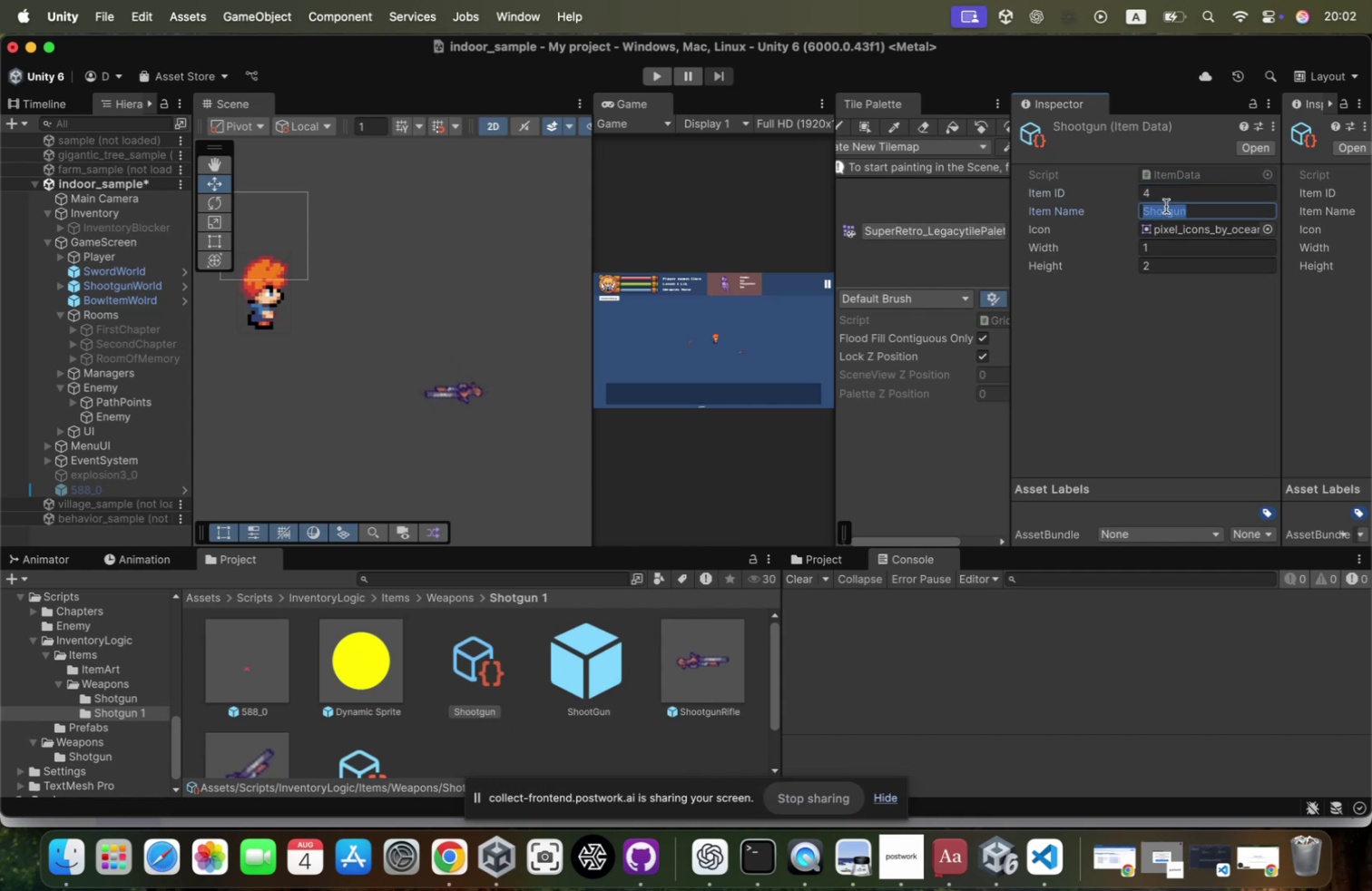 
key(Enter)
 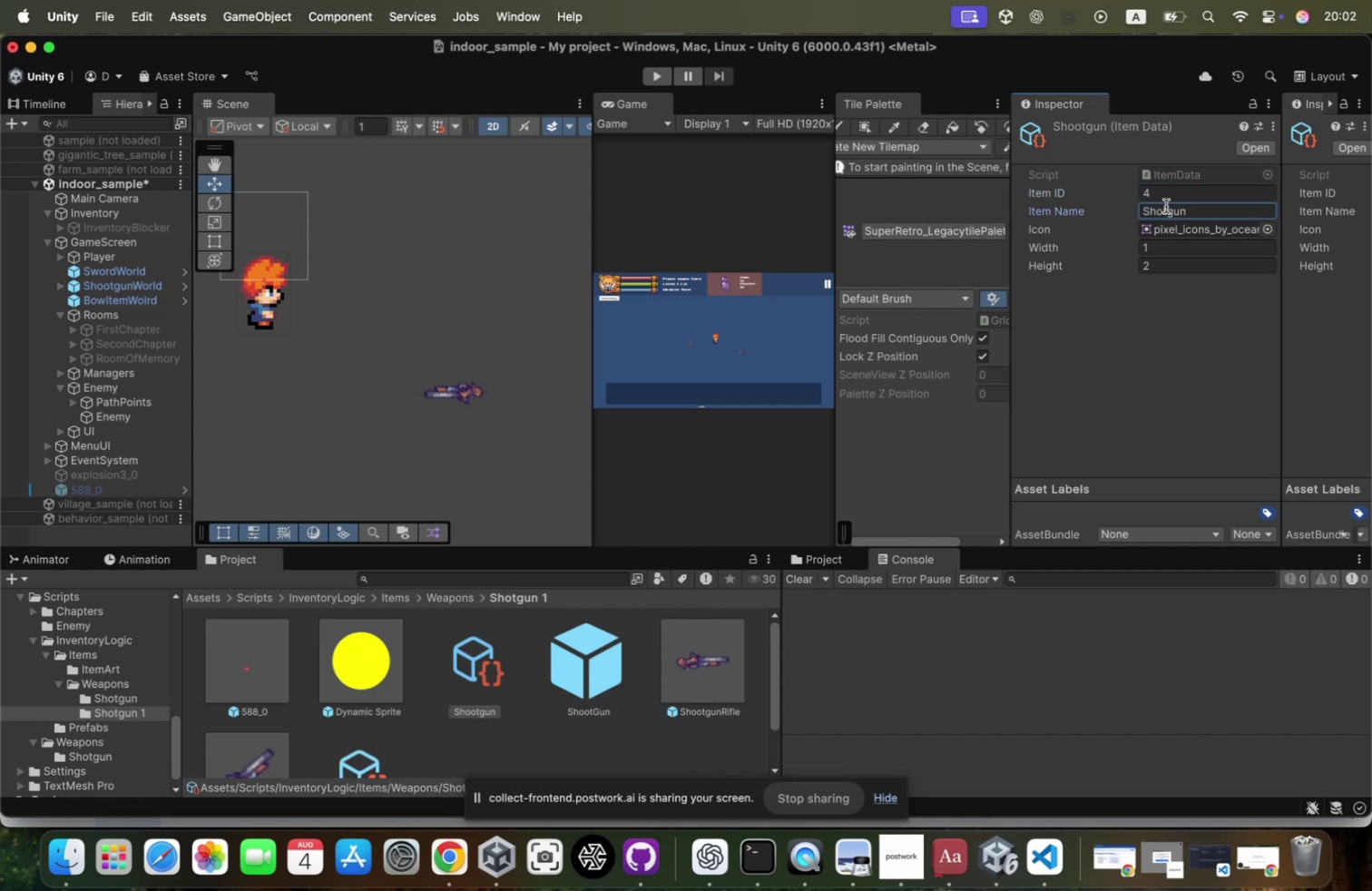 
key(Shift+ShiftRight)
 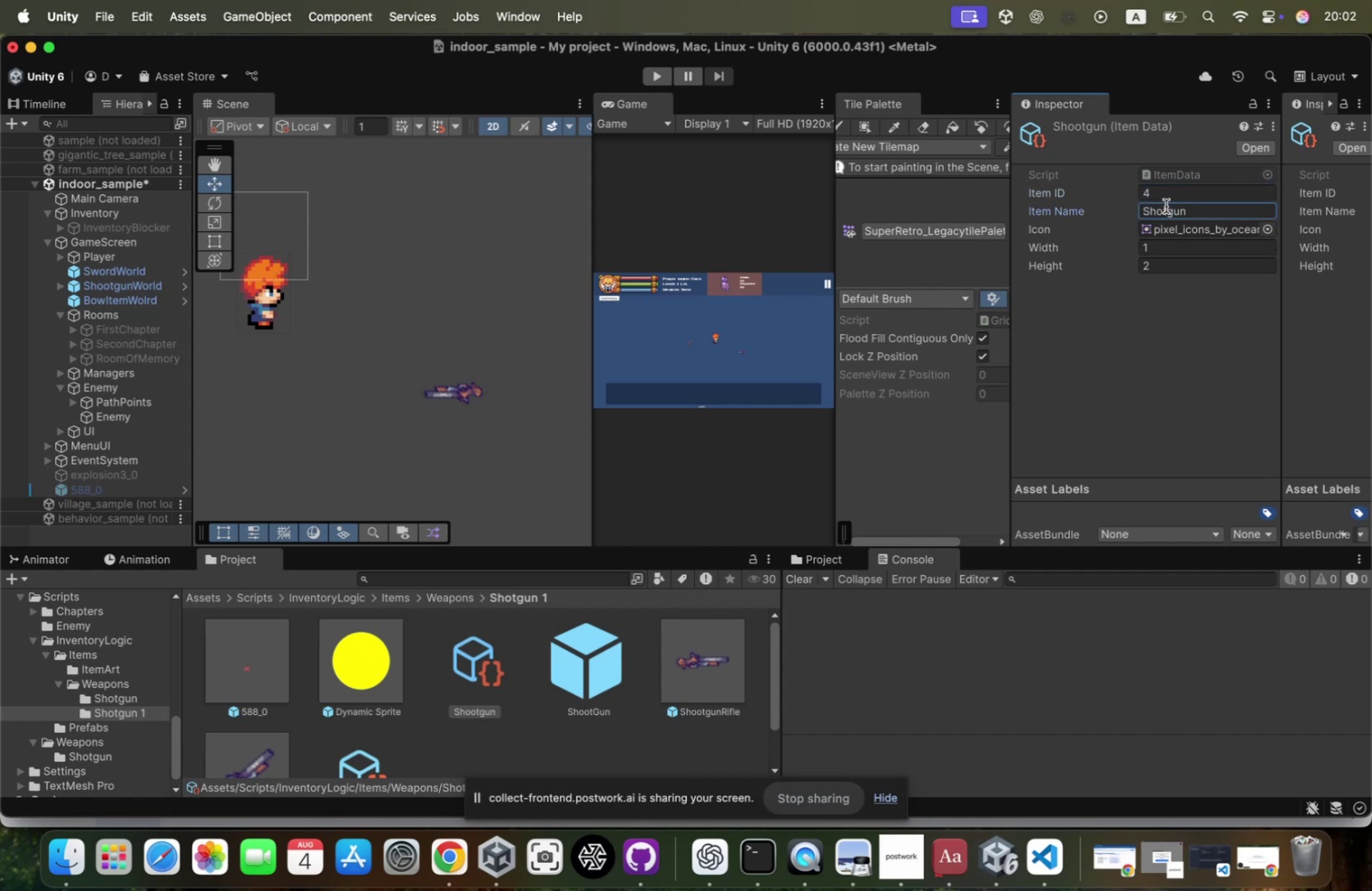 
left_click([1166, 206])
 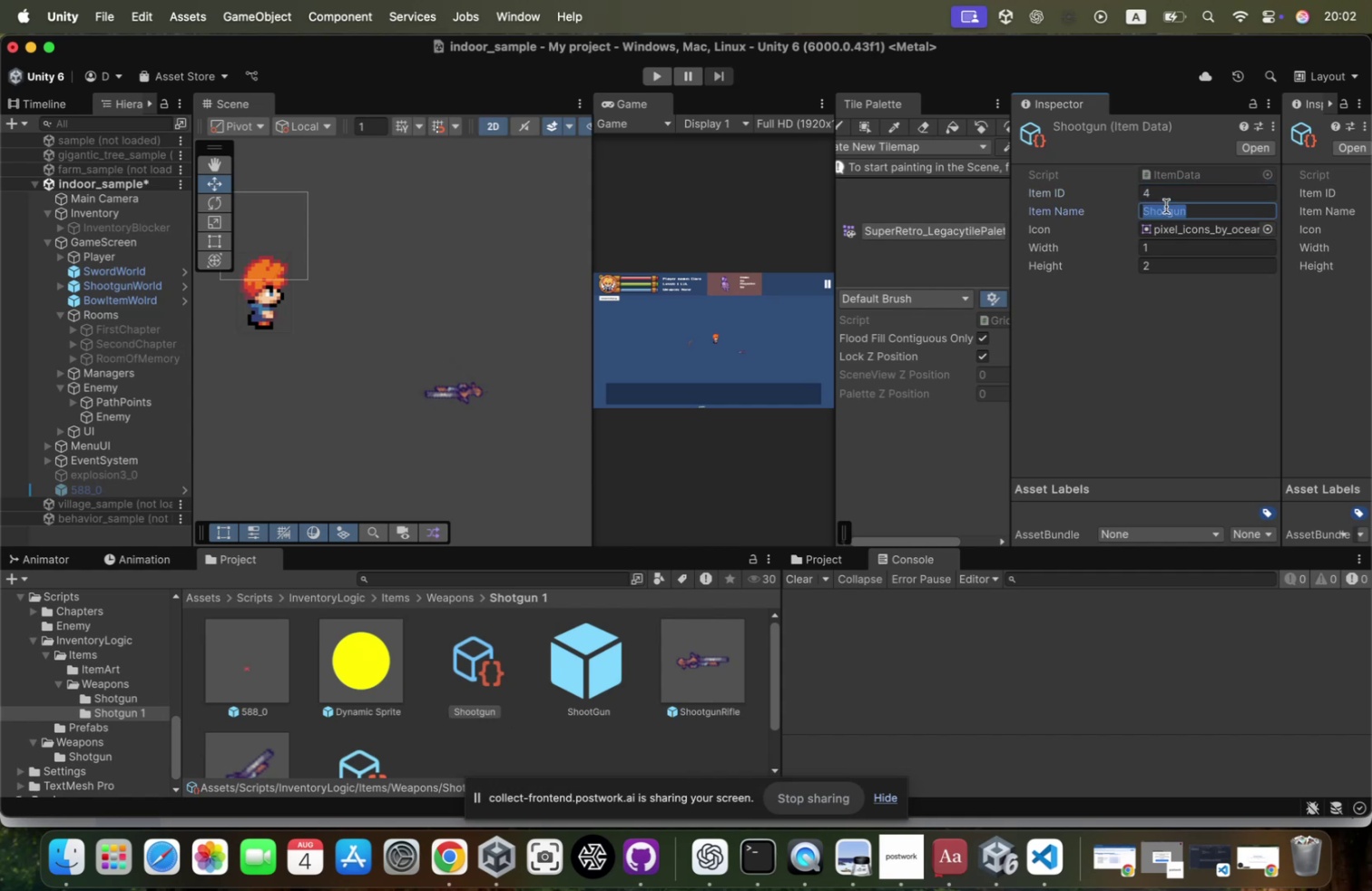 
type(M14\)
key(Backspace)
key(Backspace)
key(Backspace)
type(A1)
key(Backspace)
type(41)
 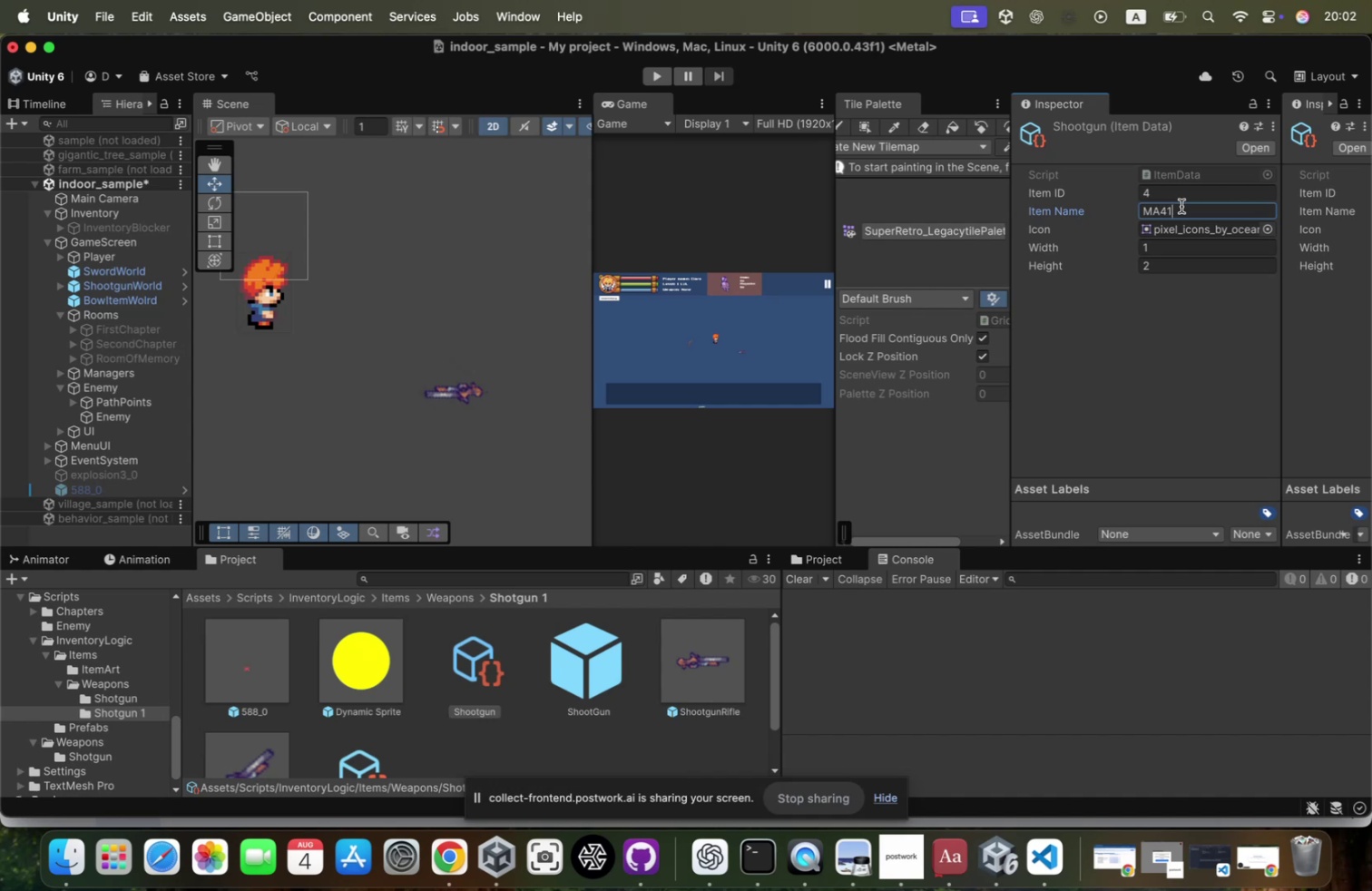 
key(Meta+A)
 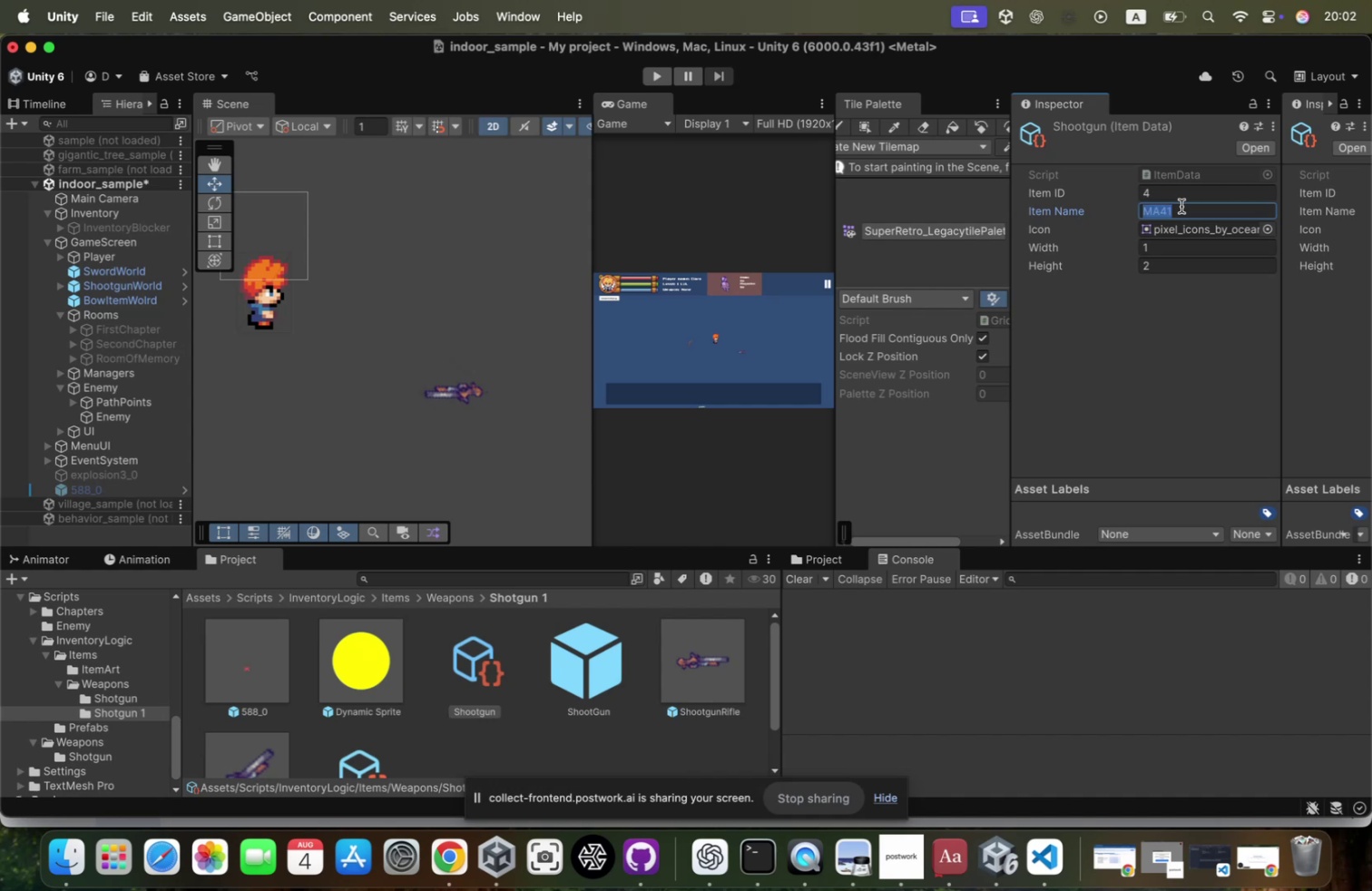 
key(Meta+C)
 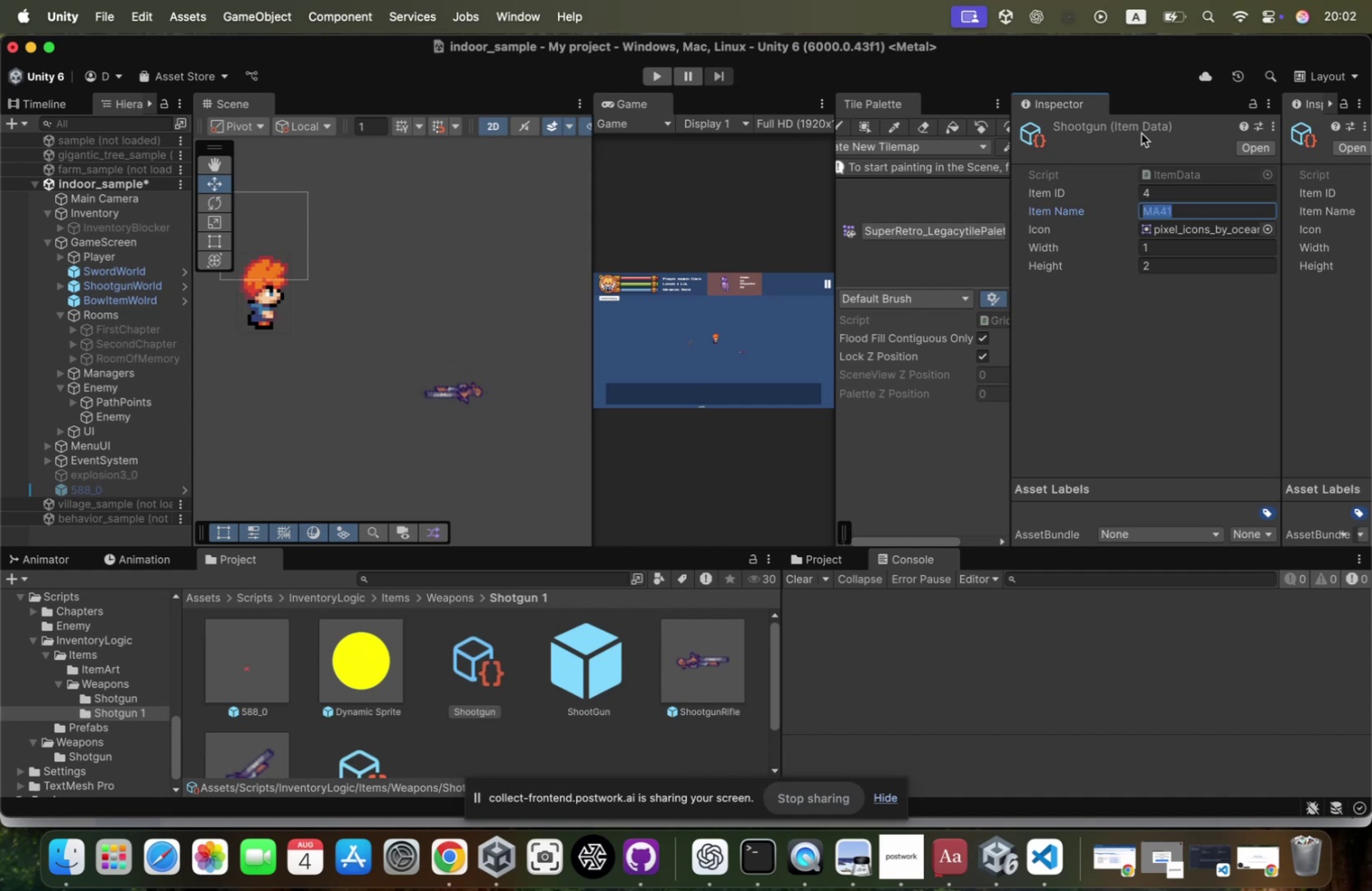 
left_click([1241, 231])
 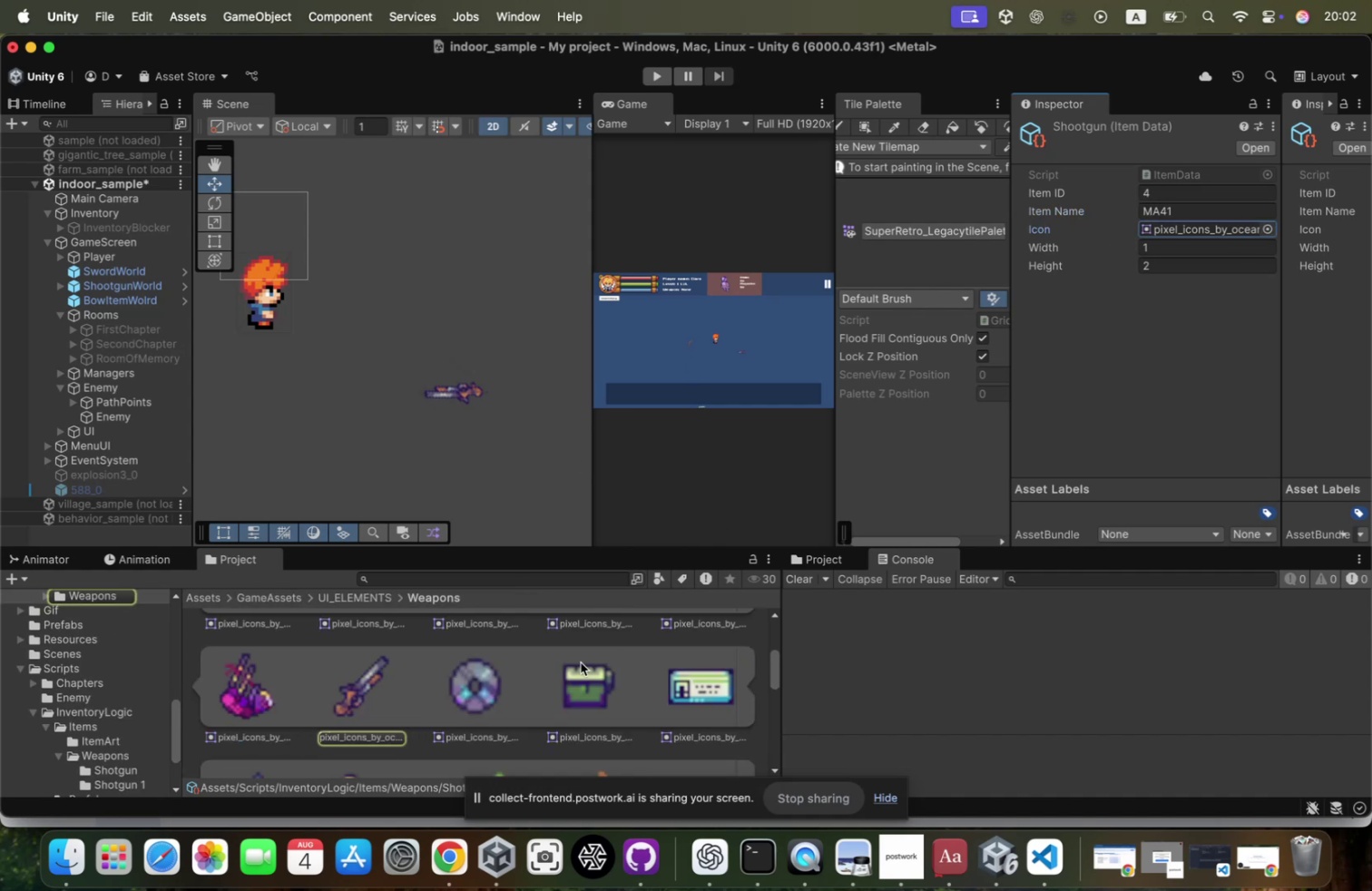 
scroll: coordinate [512, 719], scroll_direction: down, amount: 28.0
 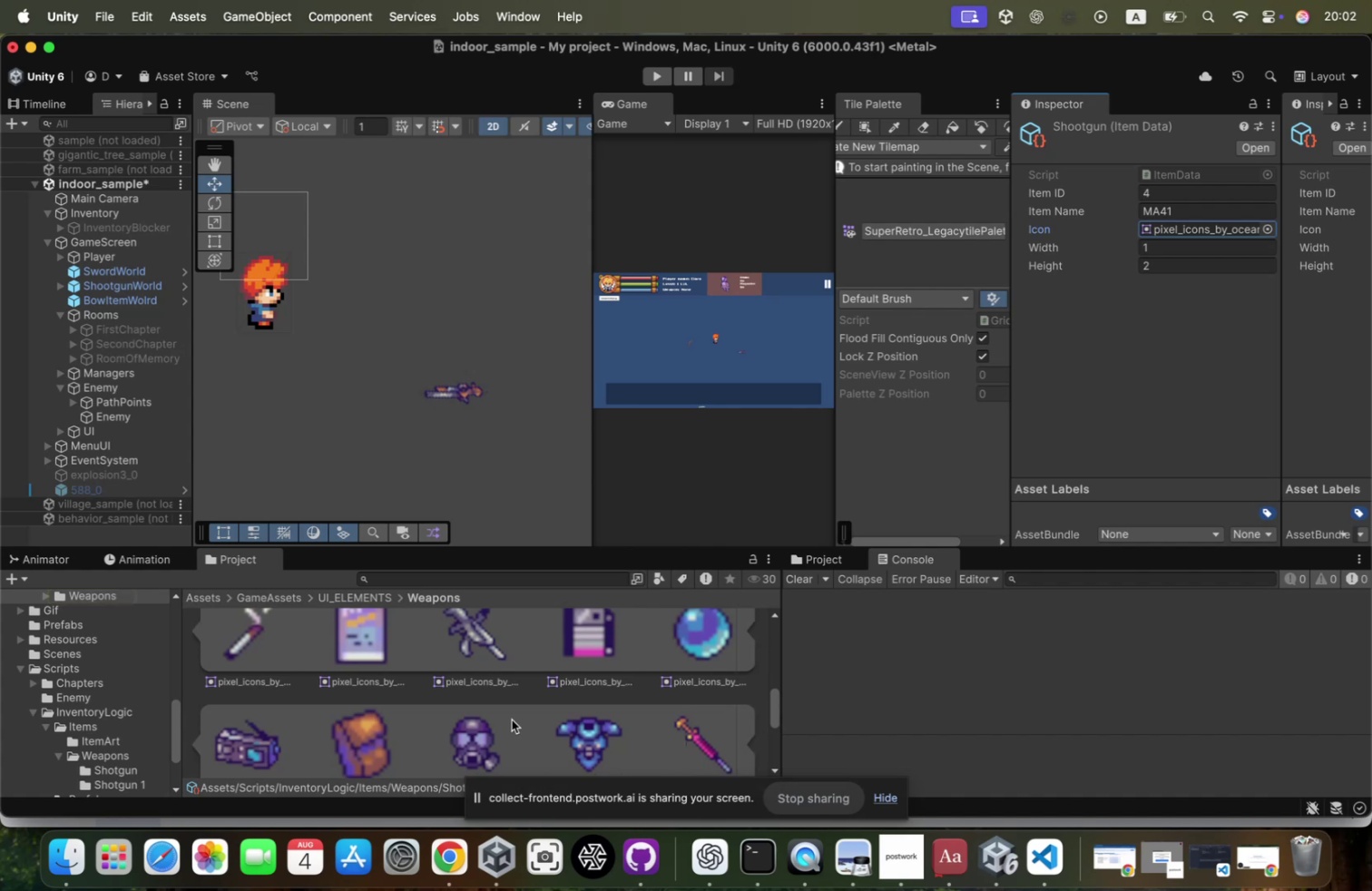 
scroll: coordinate [512, 719], scroll_direction: up, amount: 6.0
 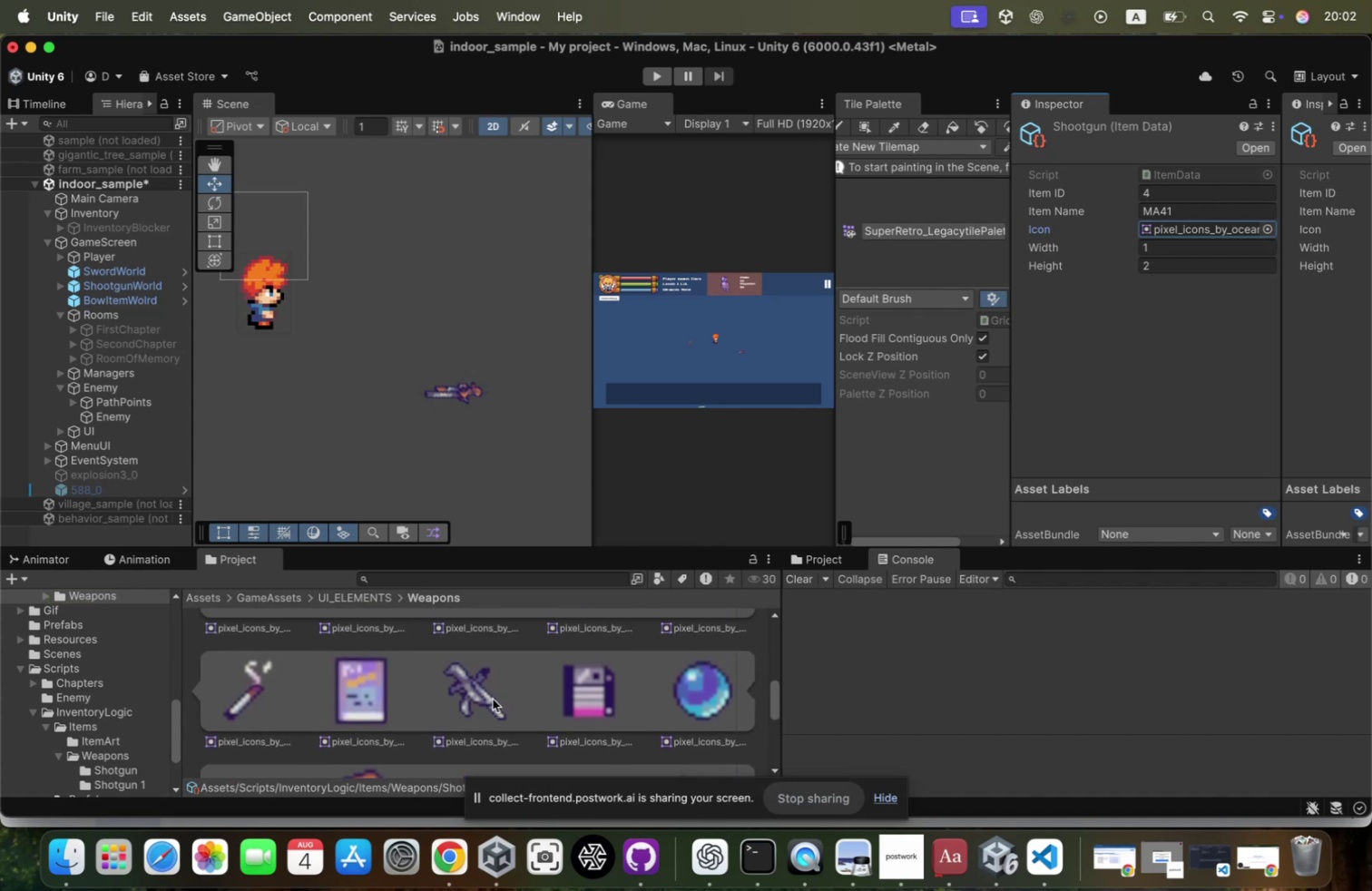 
left_click_drag(start_coordinate=[493, 698], to_coordinate=[1190, 232])
 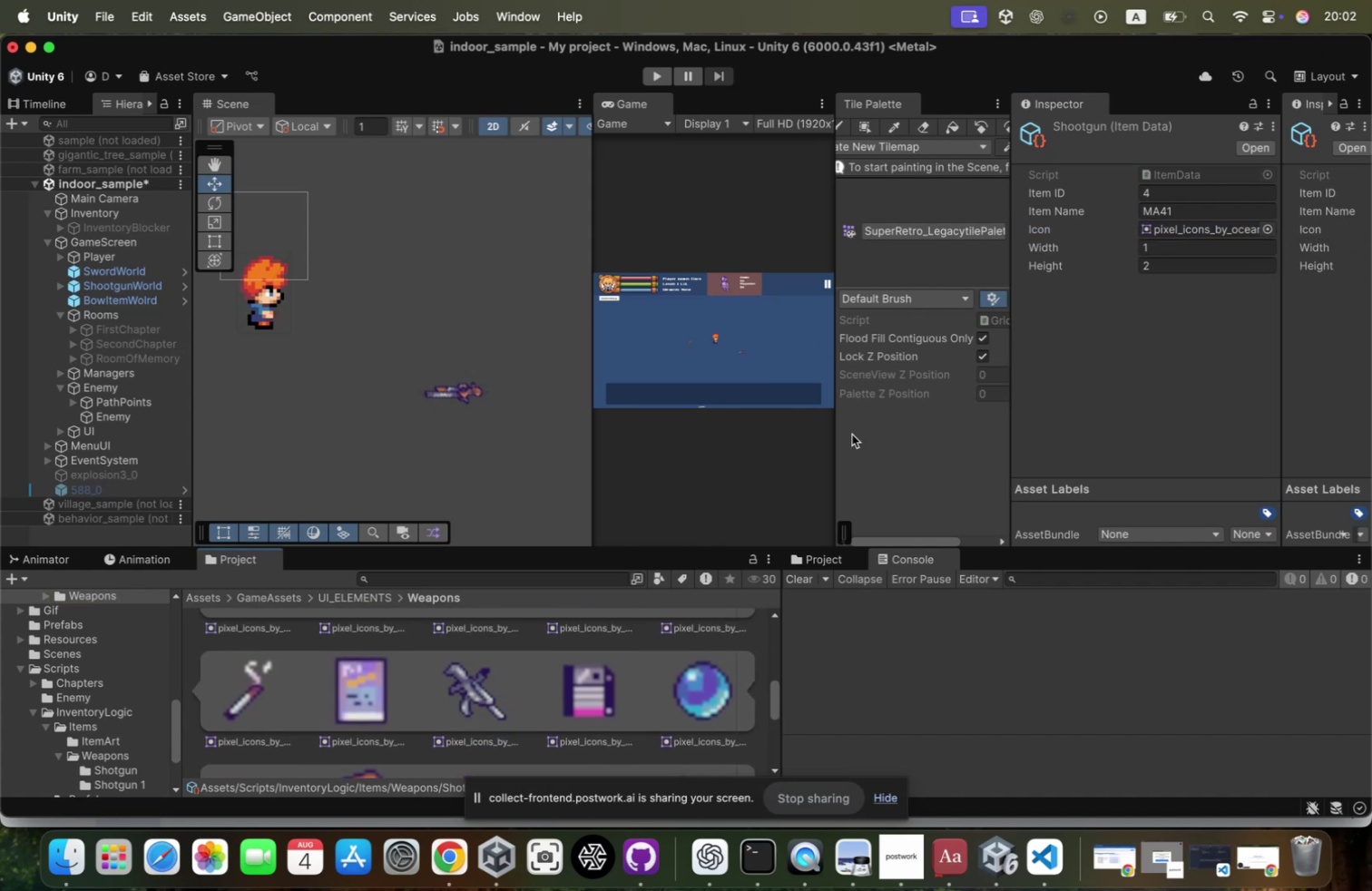 
scroll: coordinate [514, 717], scroll_direction: up, amount: 134.0
 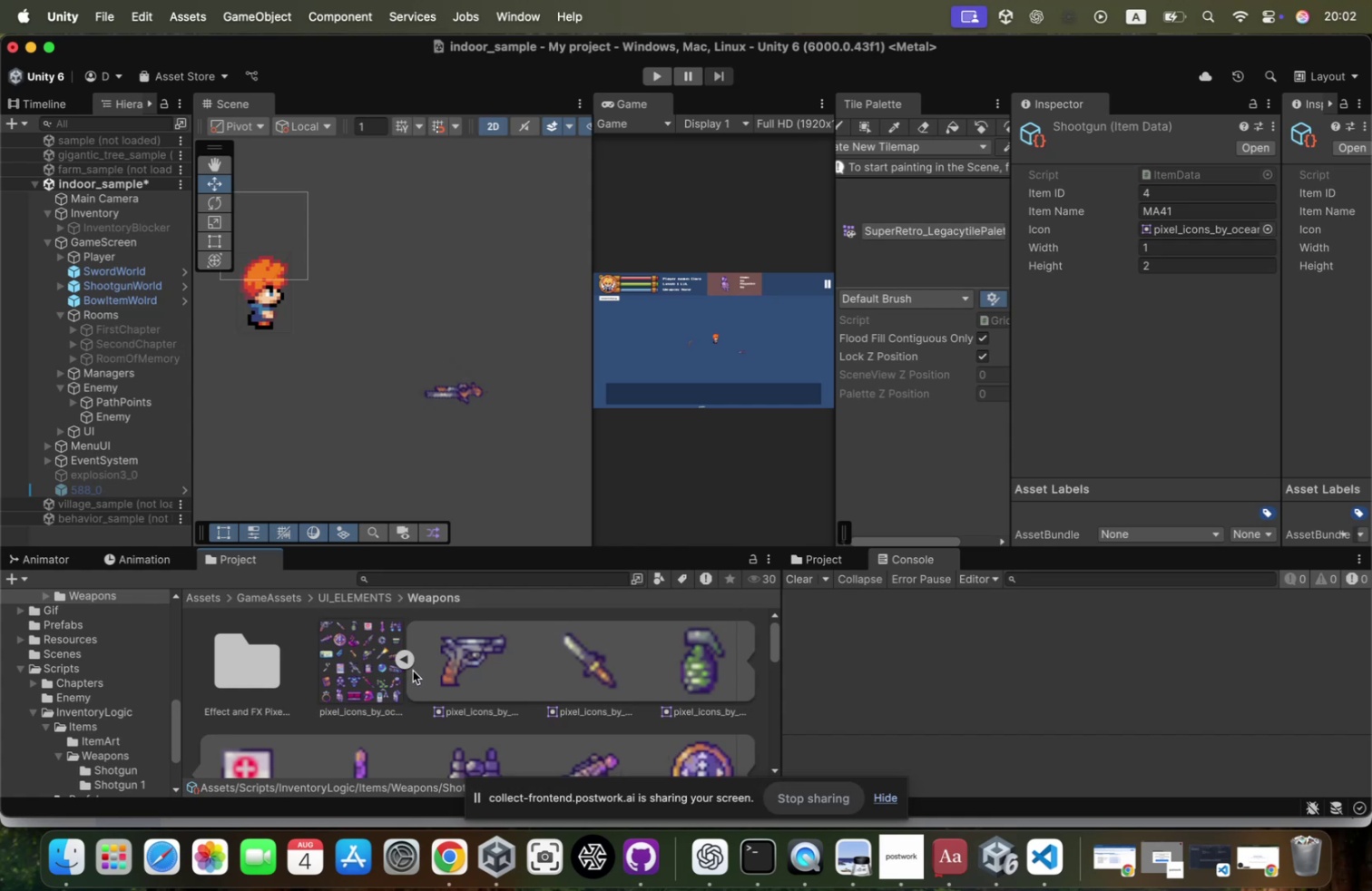 
left_click([407, 666])
 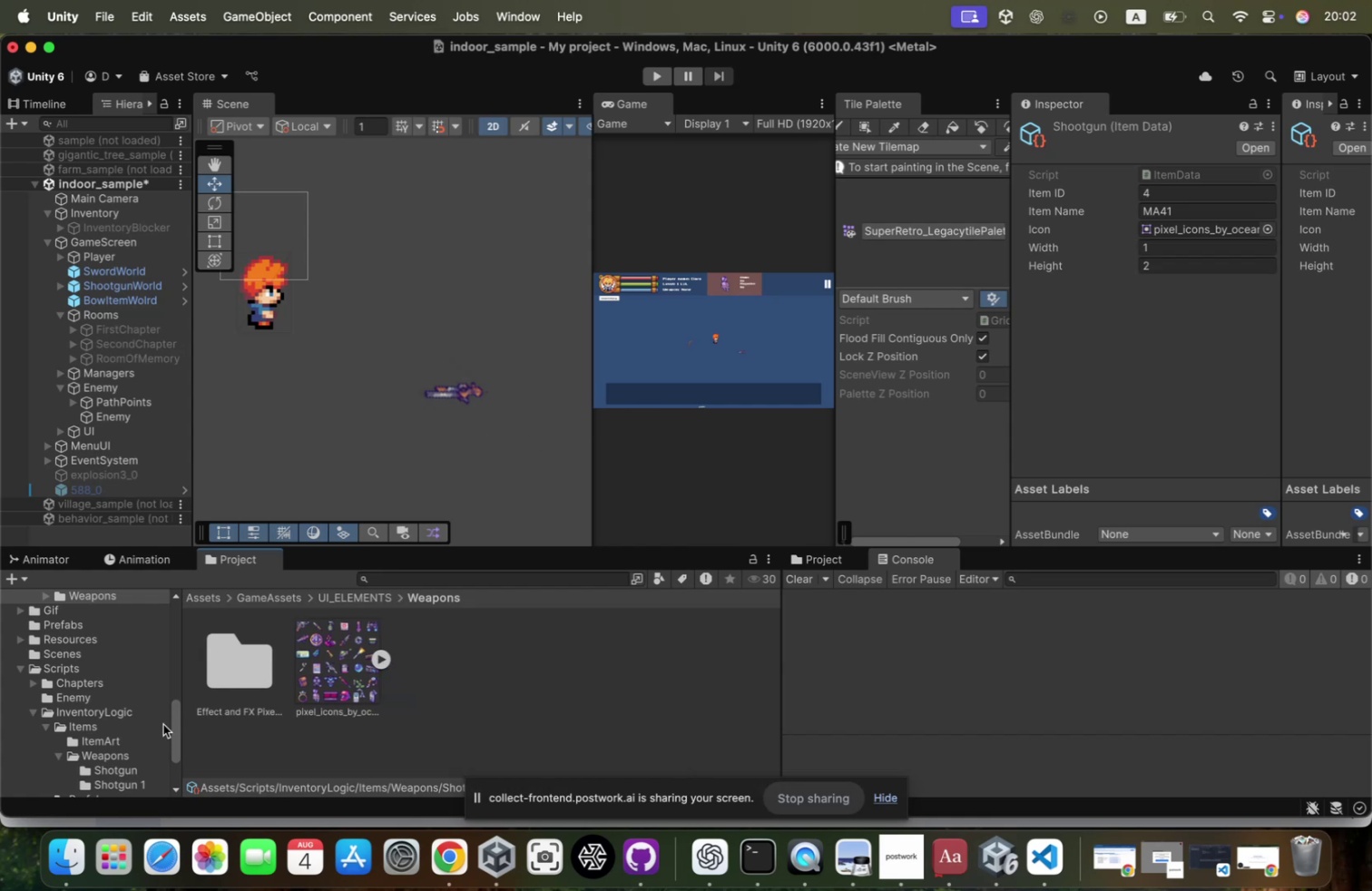 
left_click([131, 780])
 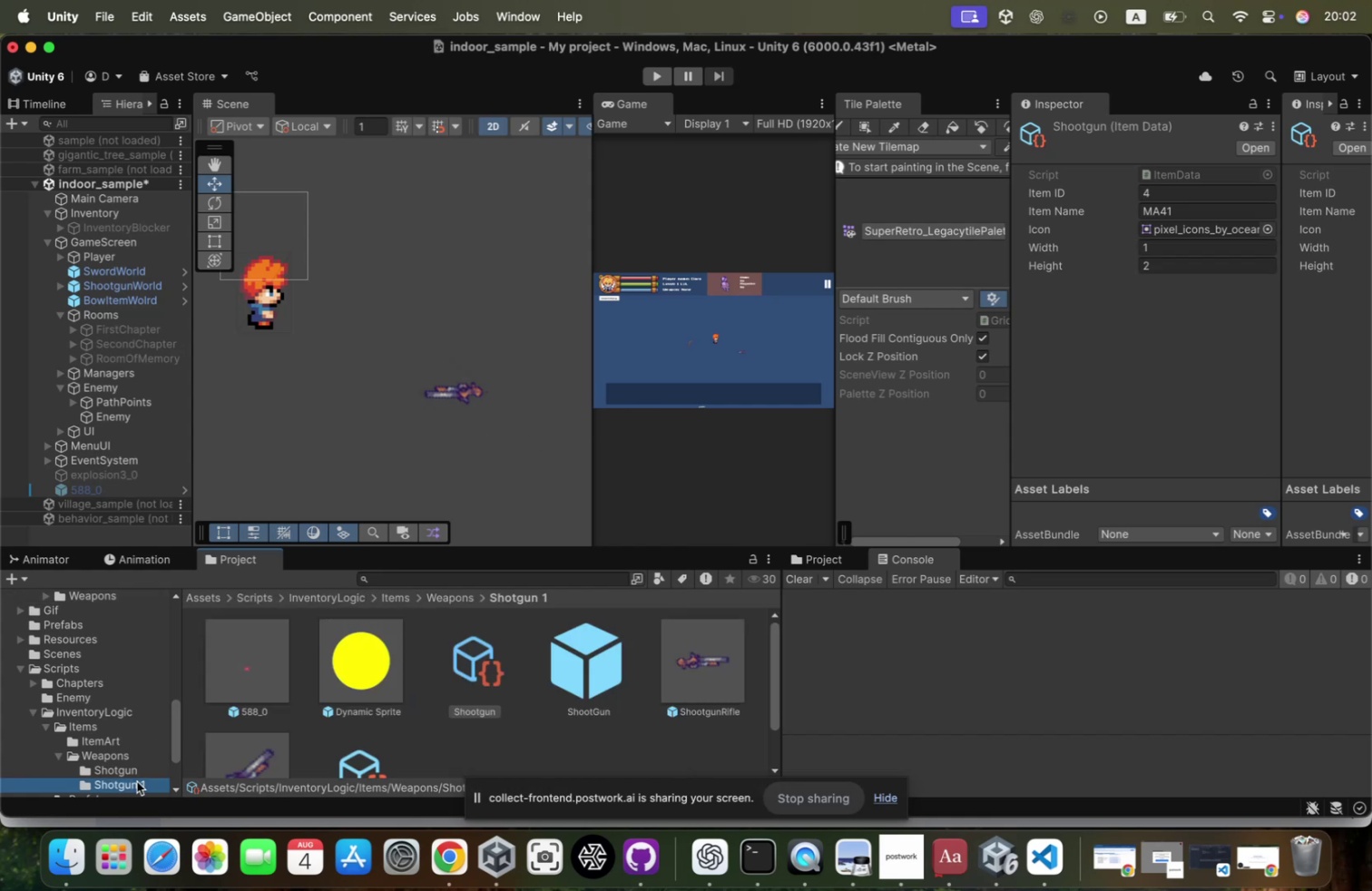 
left_click([137, 780])
 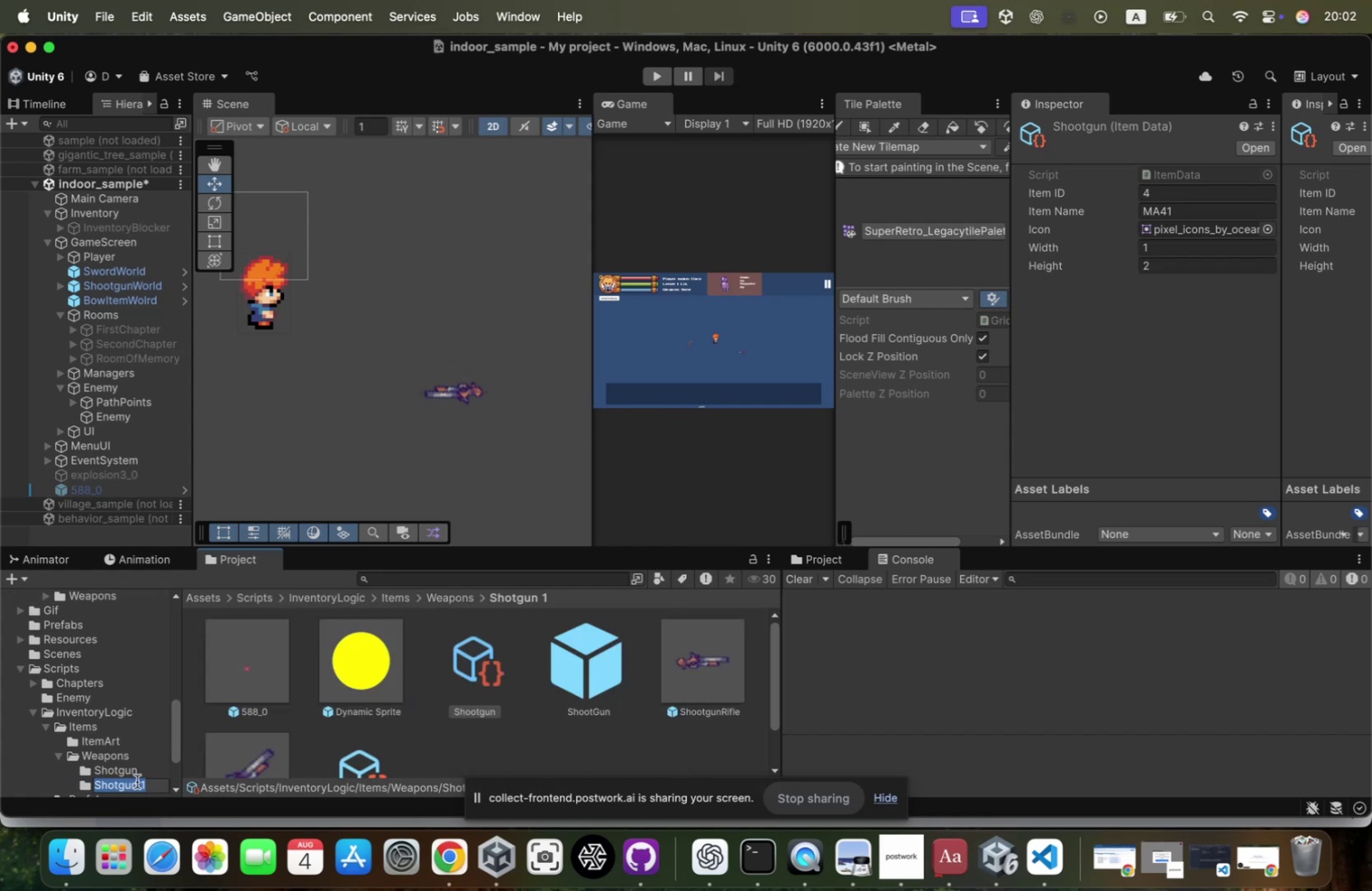 
type(M4A1)
 